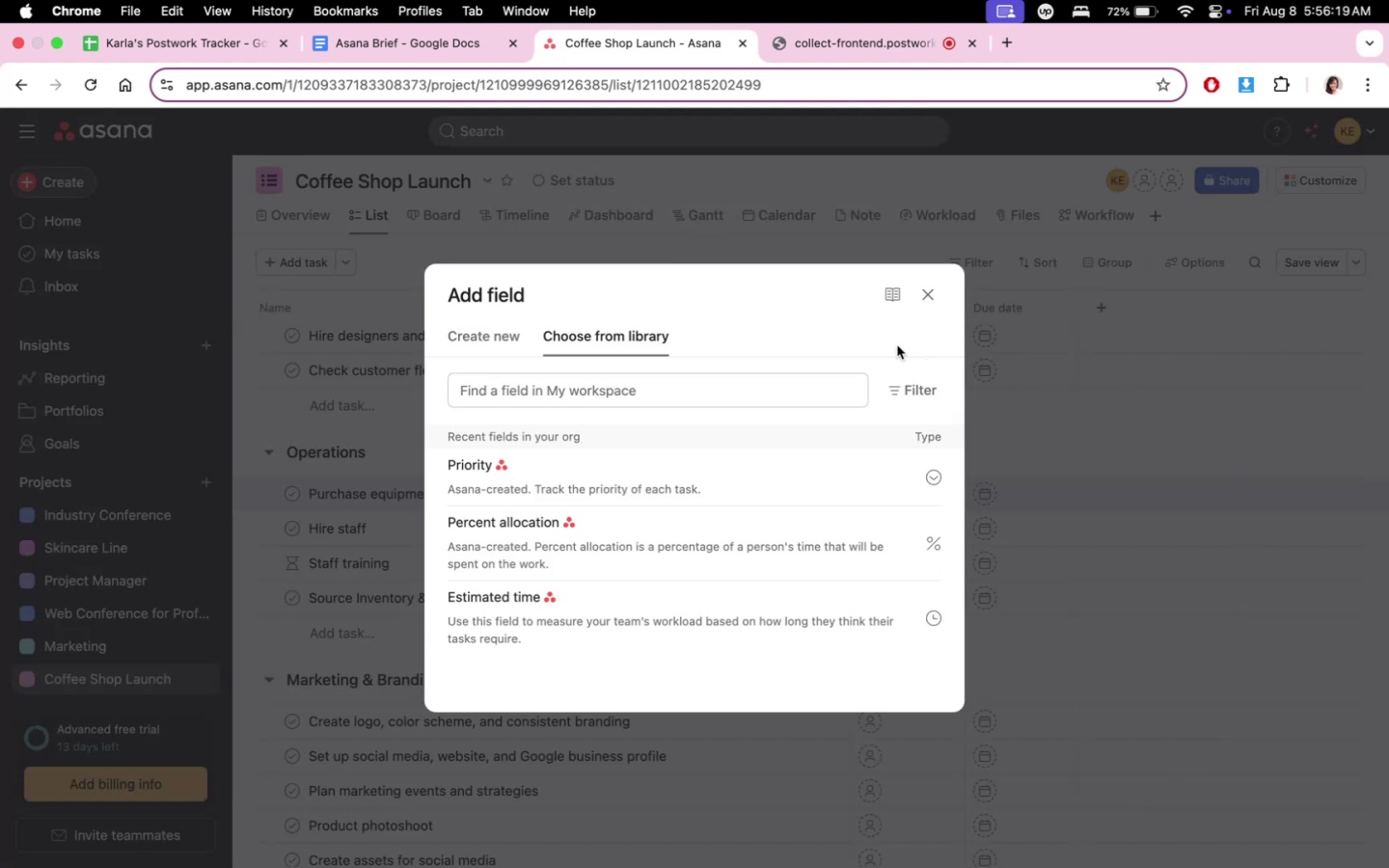 
left_click_drag(start_coordinate=[496, 321], to_coordinate=[485, 327])
 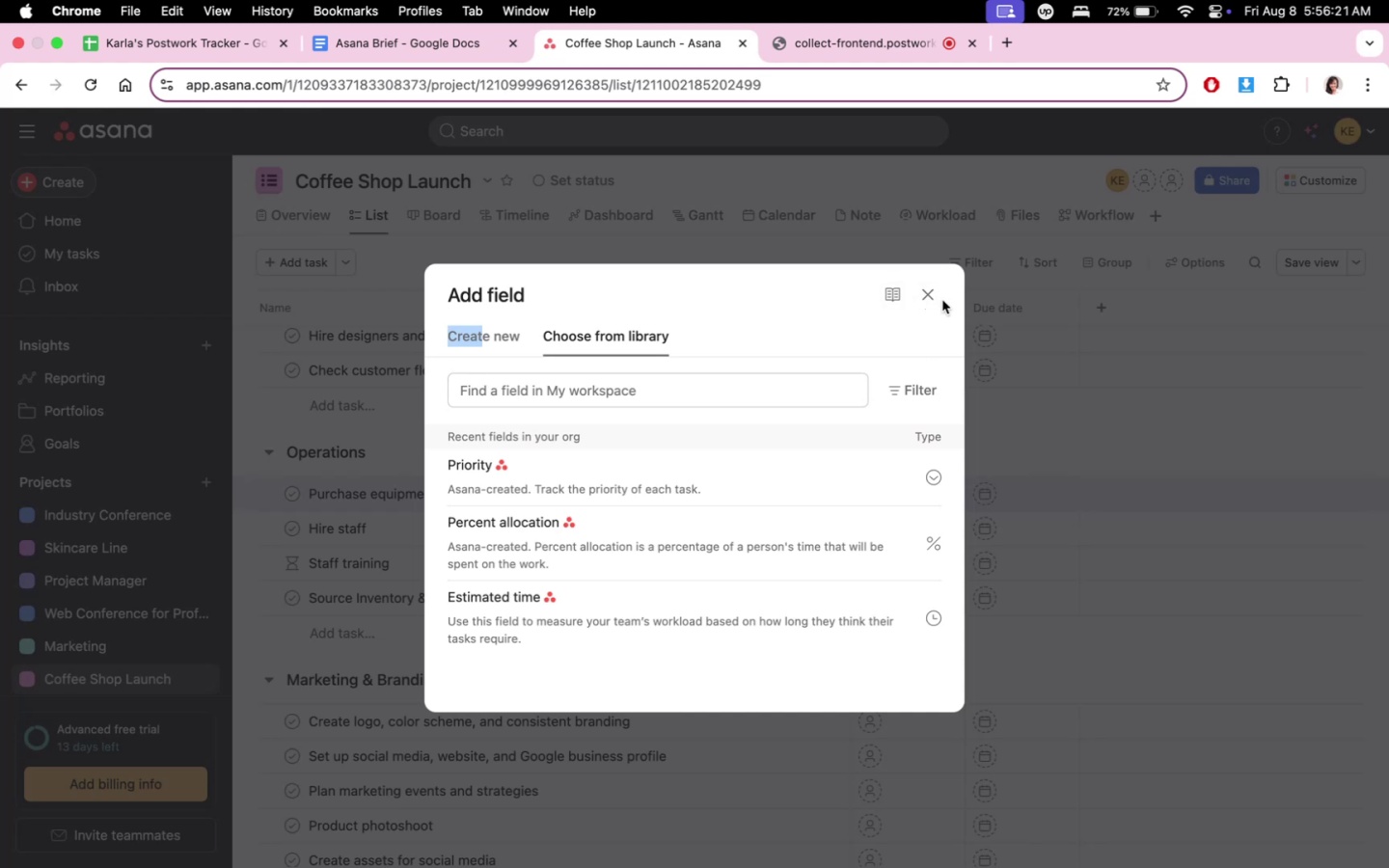 
left_click([942, 300])
 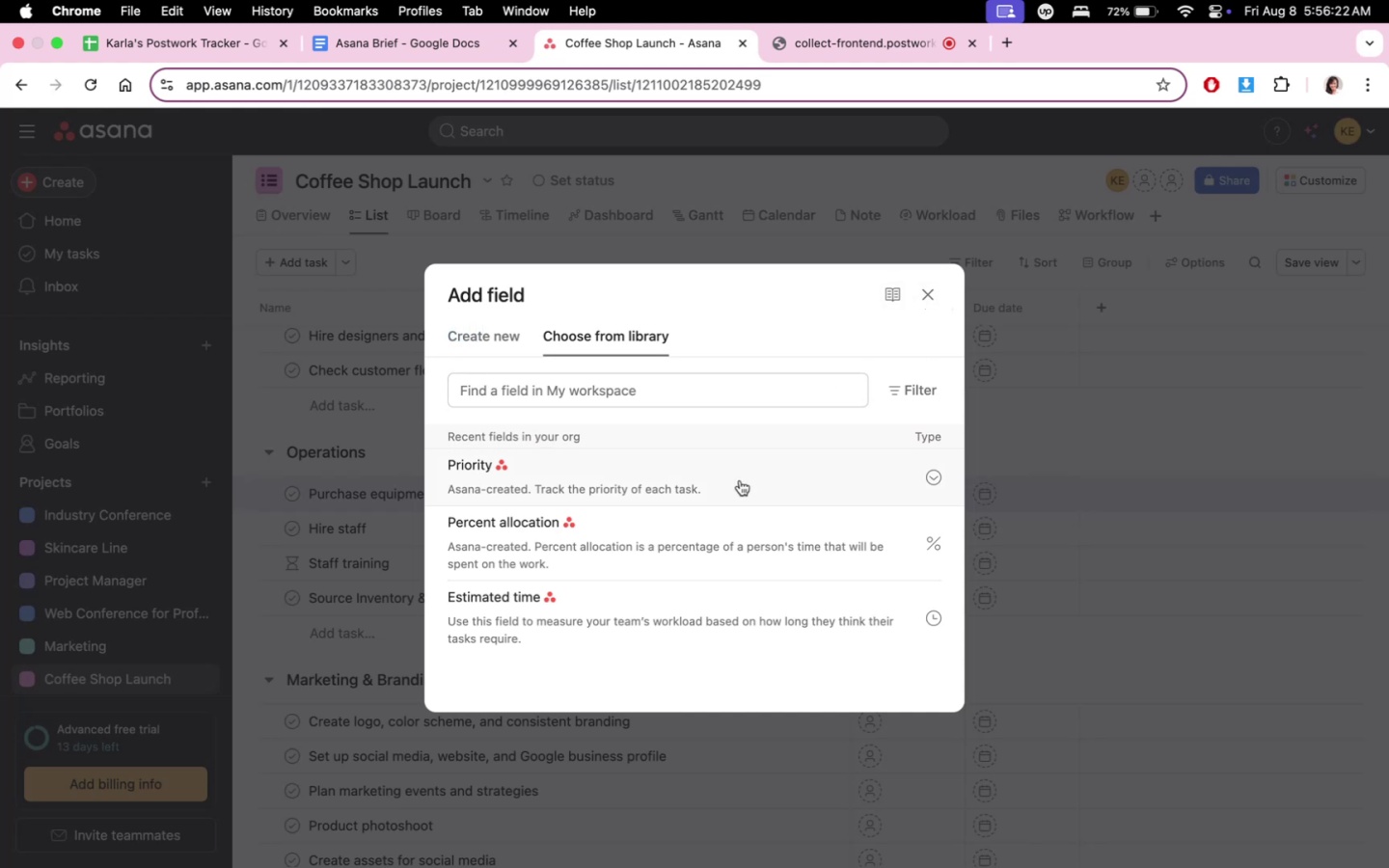 
left_click([740, 479])
 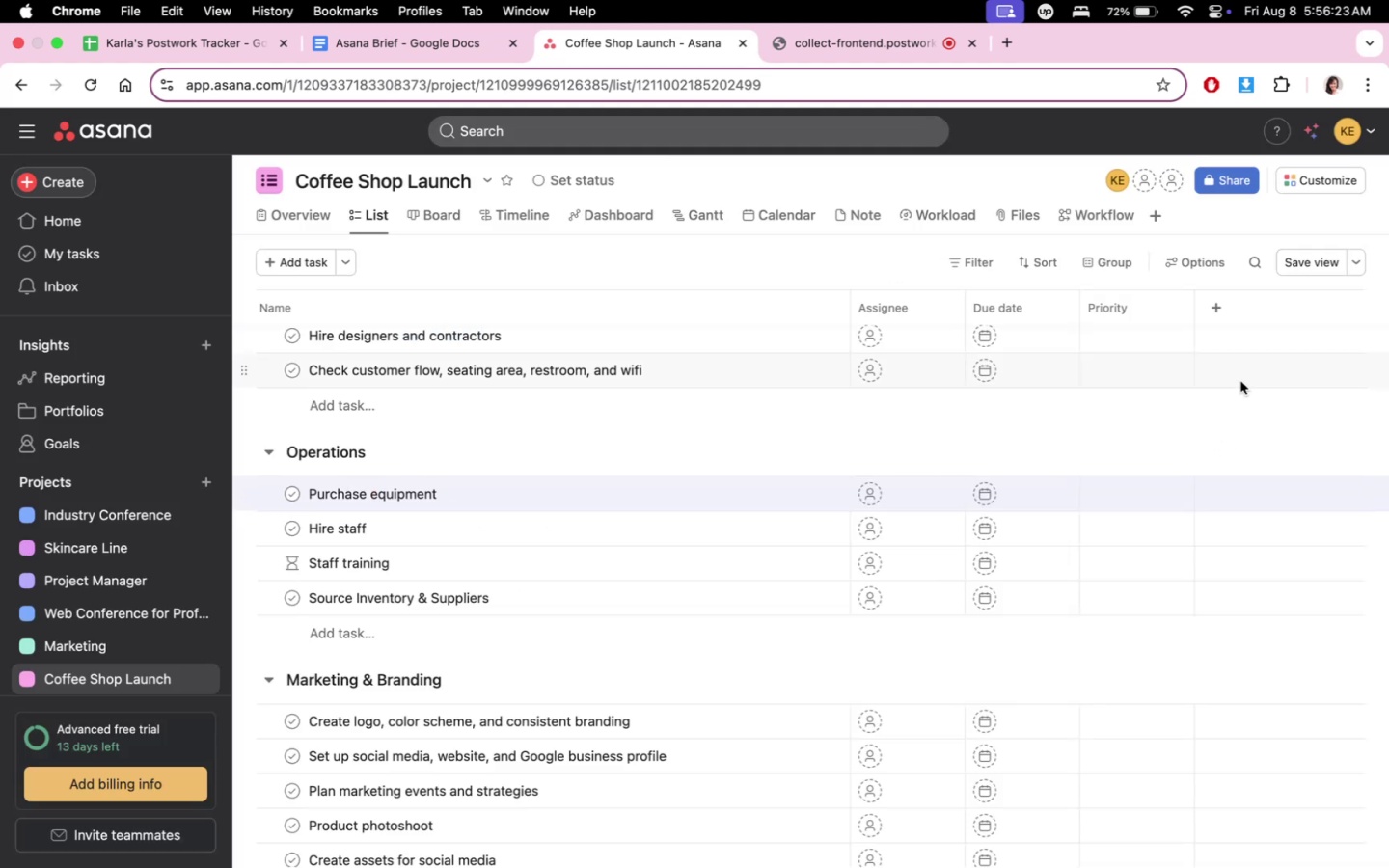 
left_click([1148, 339])
 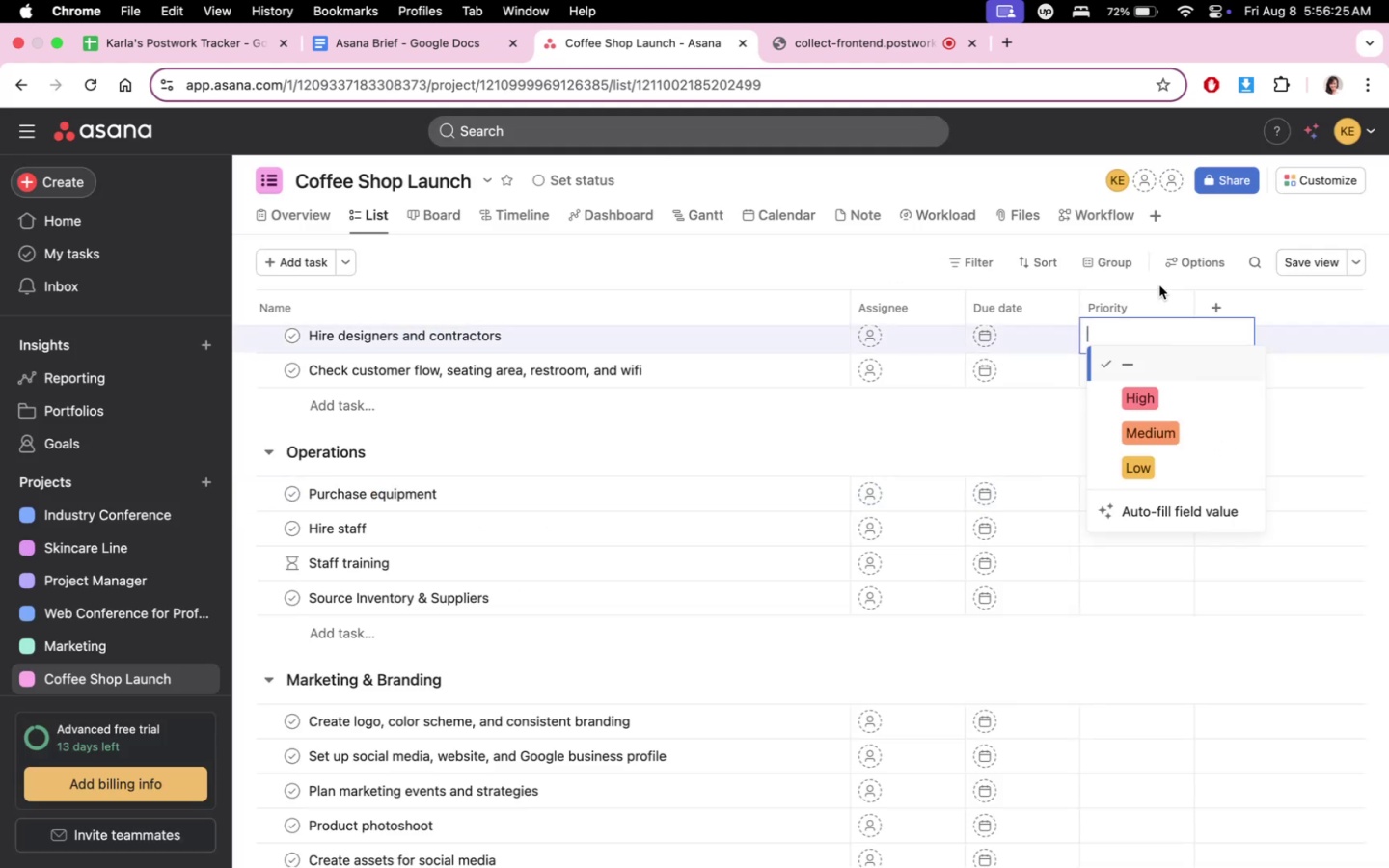 
left_click([1153, 268])
 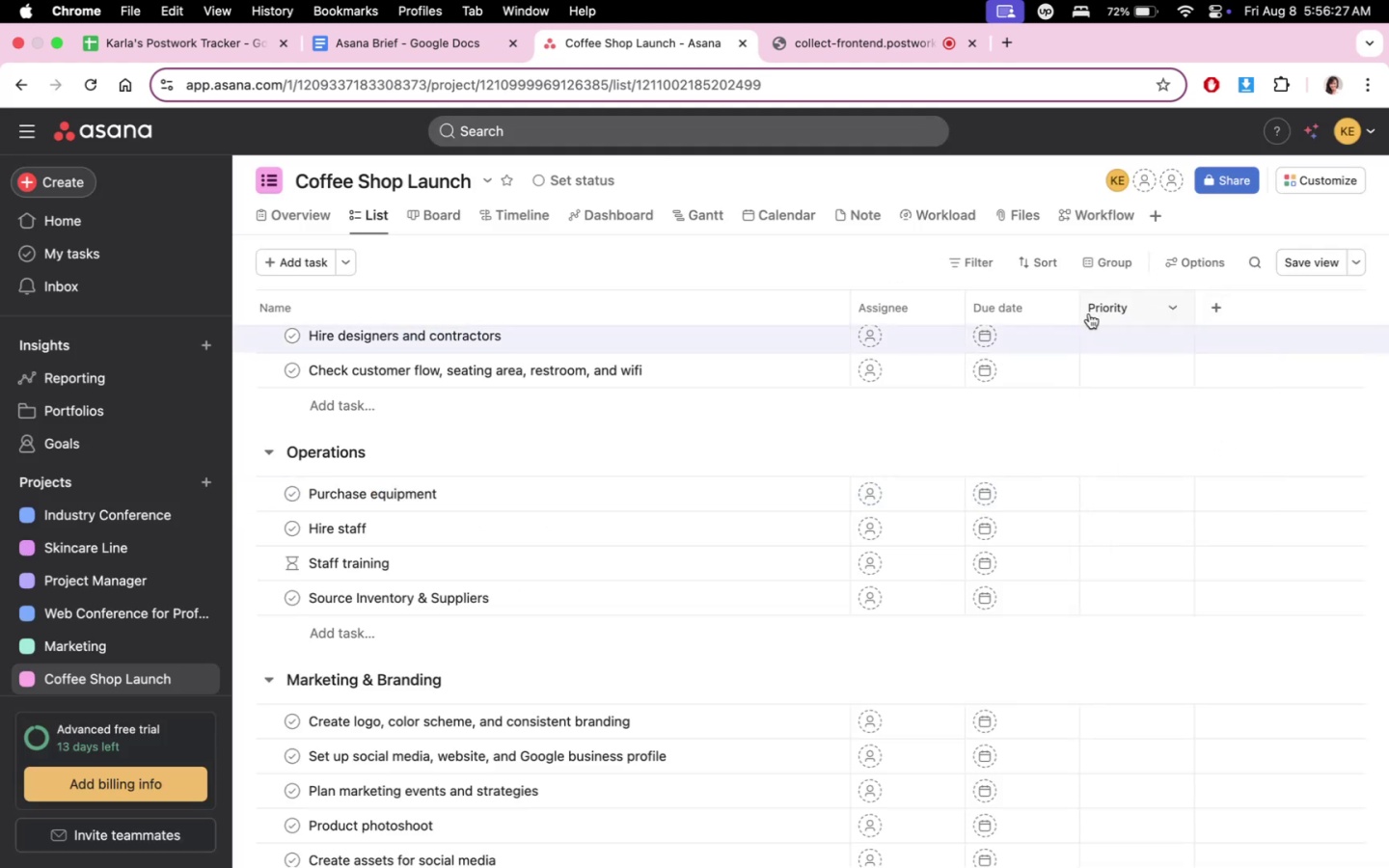 
left_click([1266, 314])
 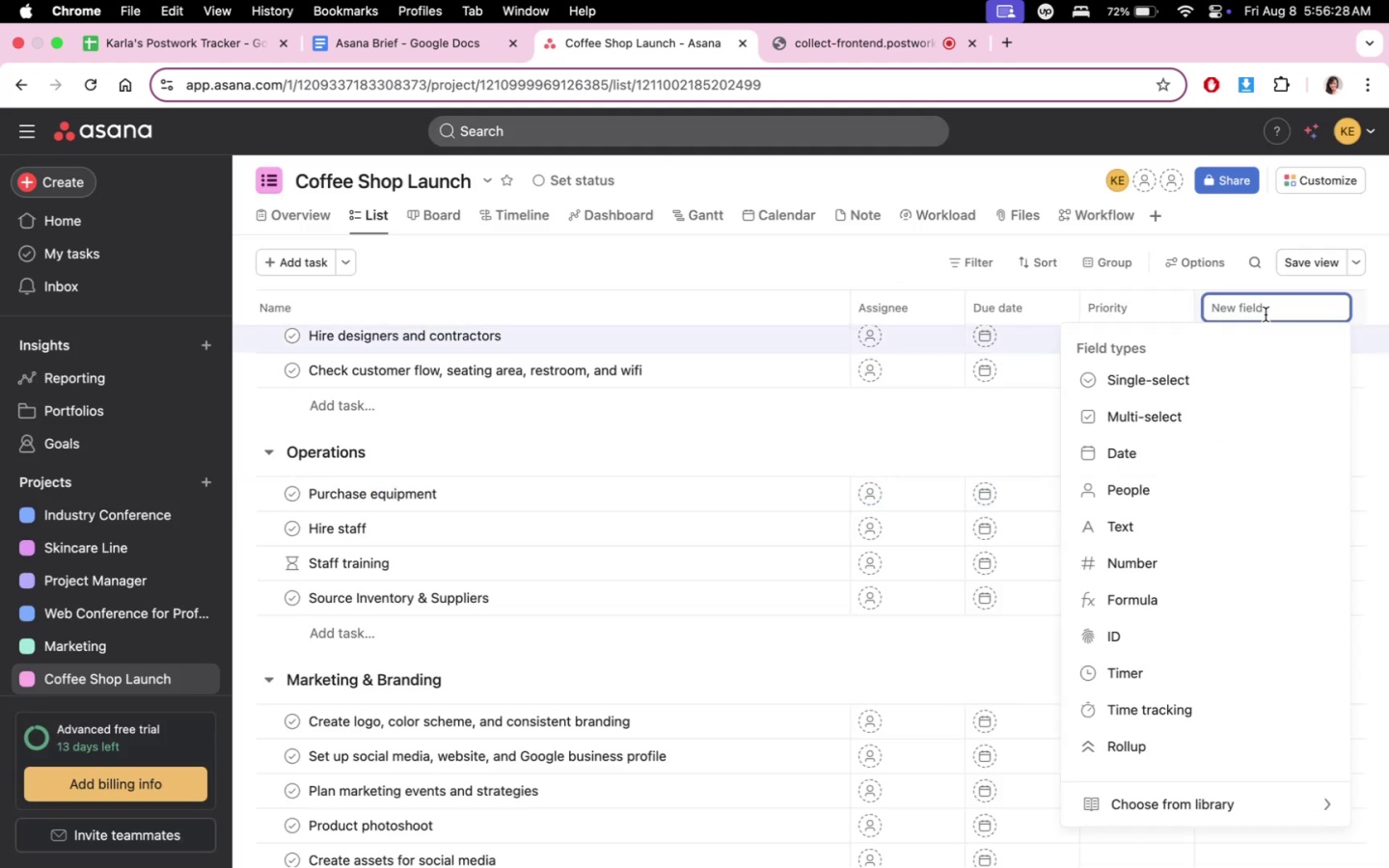 
scroll: coordinate [1202, 604], scroll_direction: down, amount: 5.0
 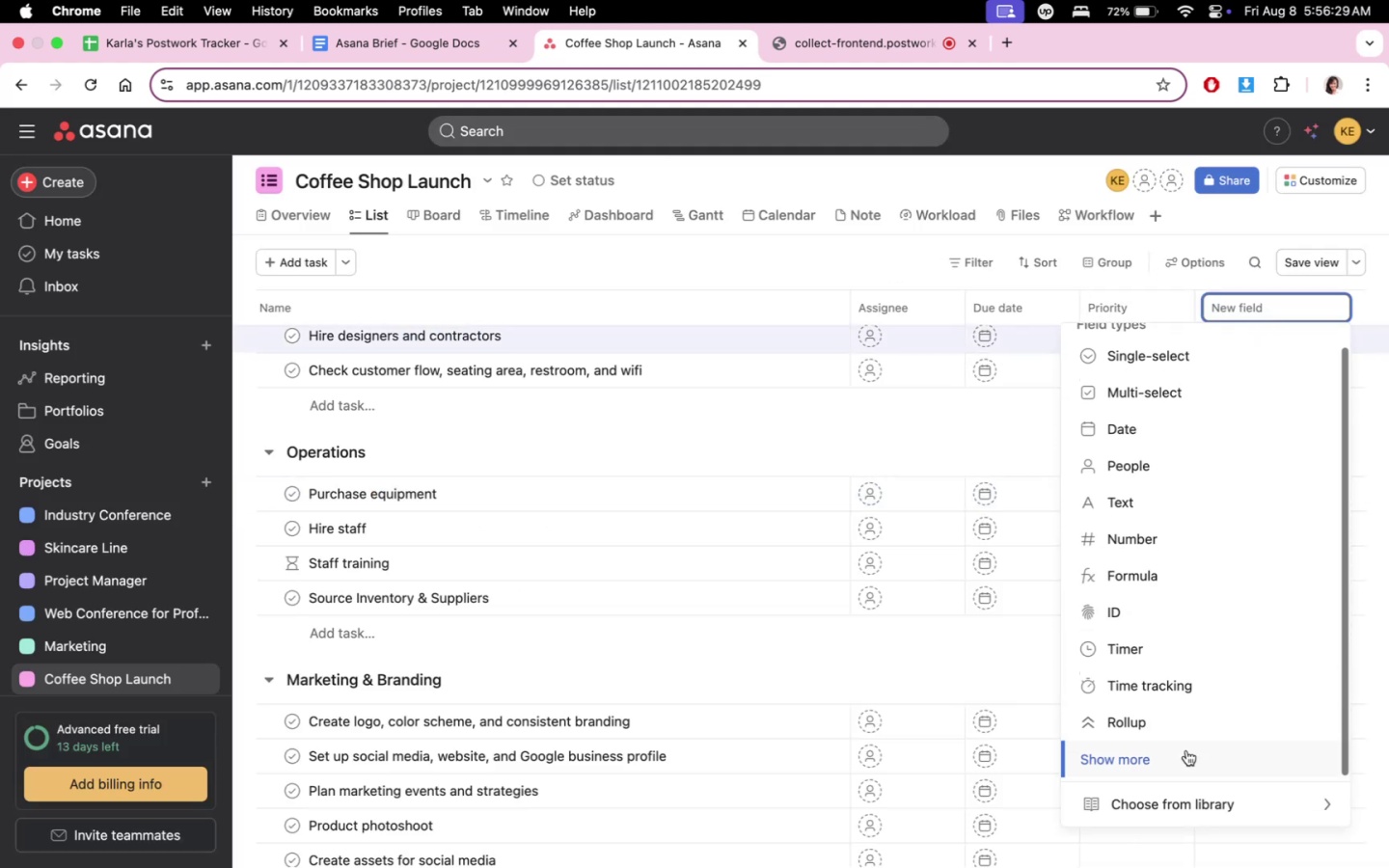 
left_click([1186, 750])
 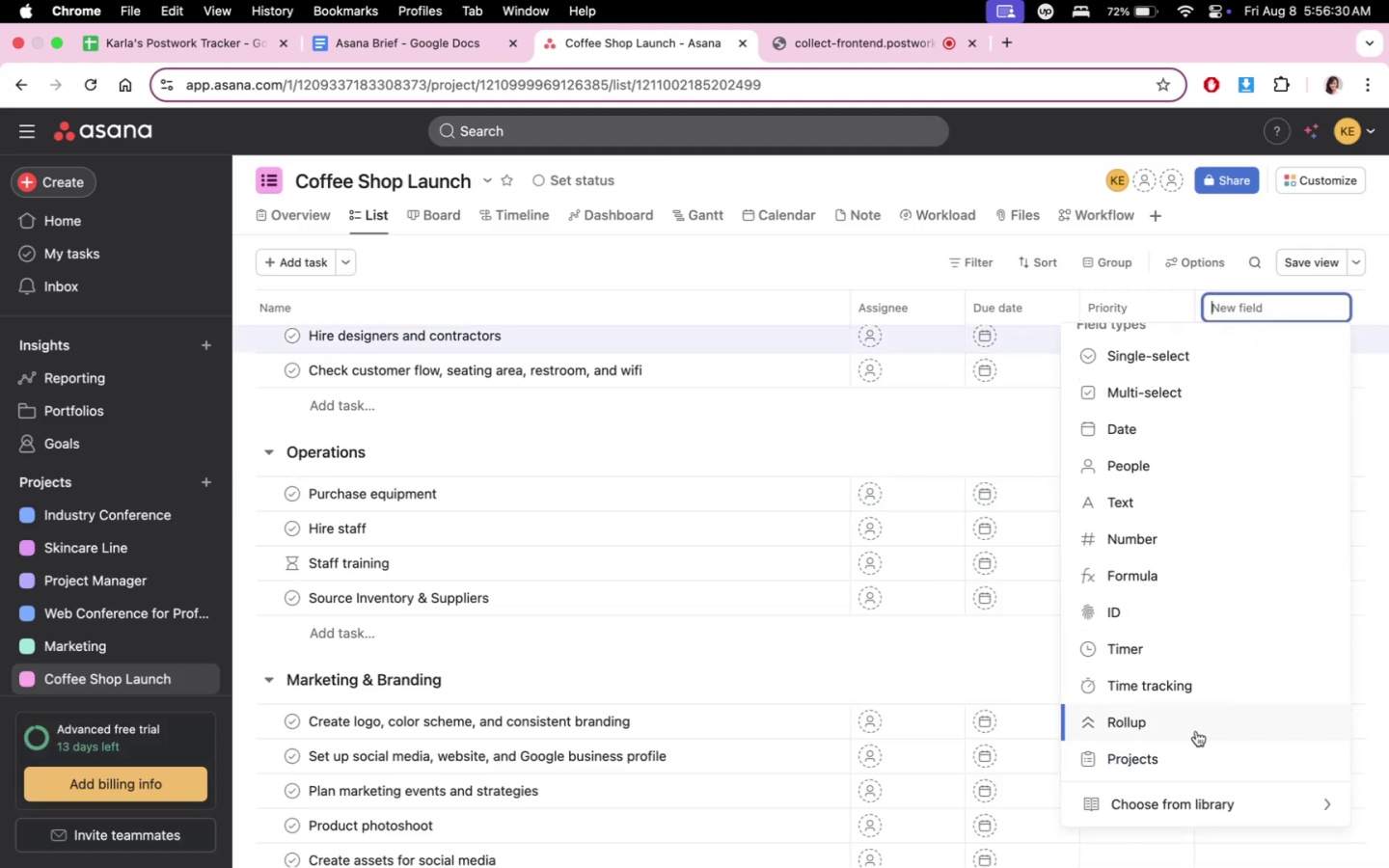 
scroll: coordinate [1206, 710], scroll_direction: down, amount: 10.0
 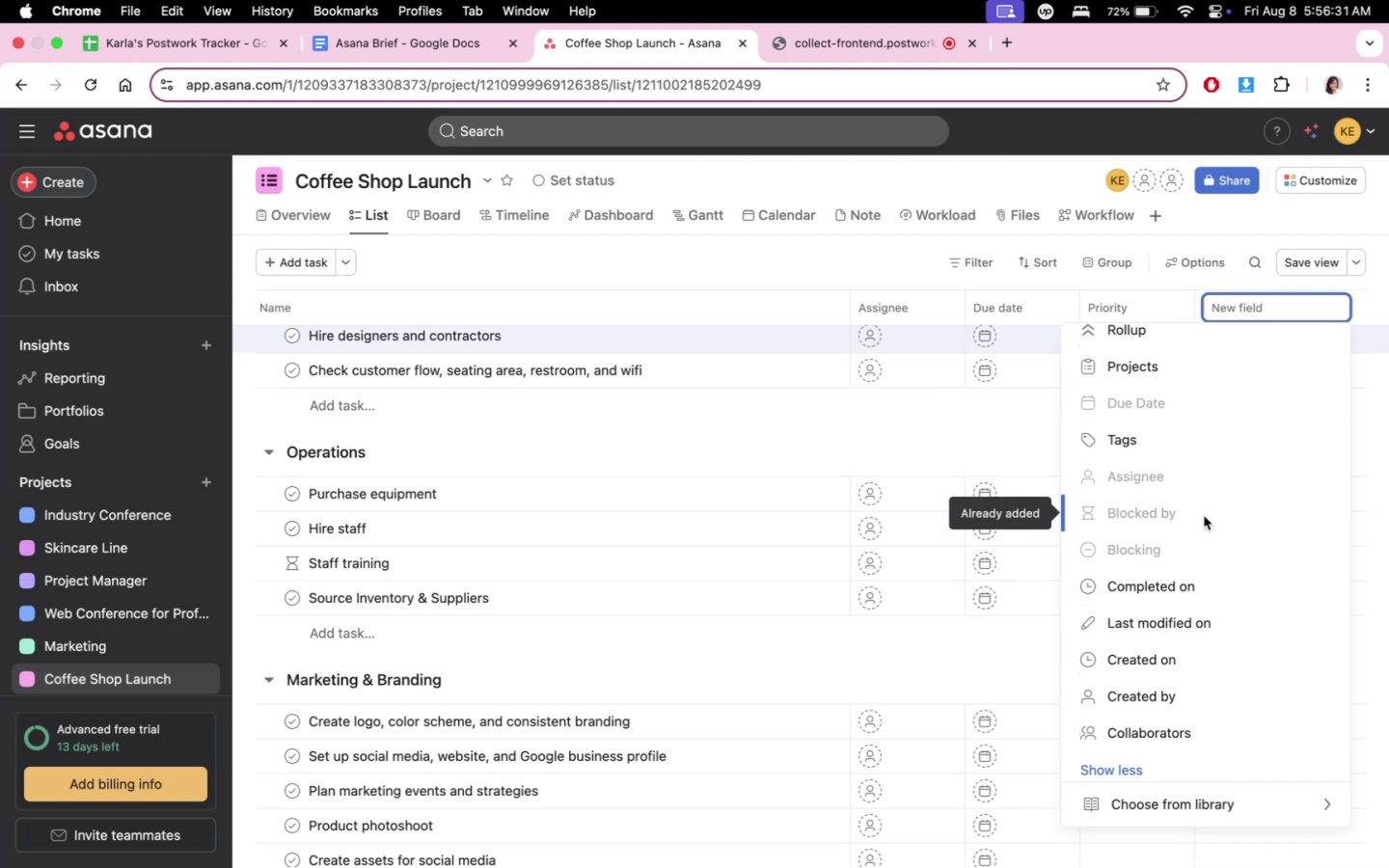 
left_click([1204, 516])
 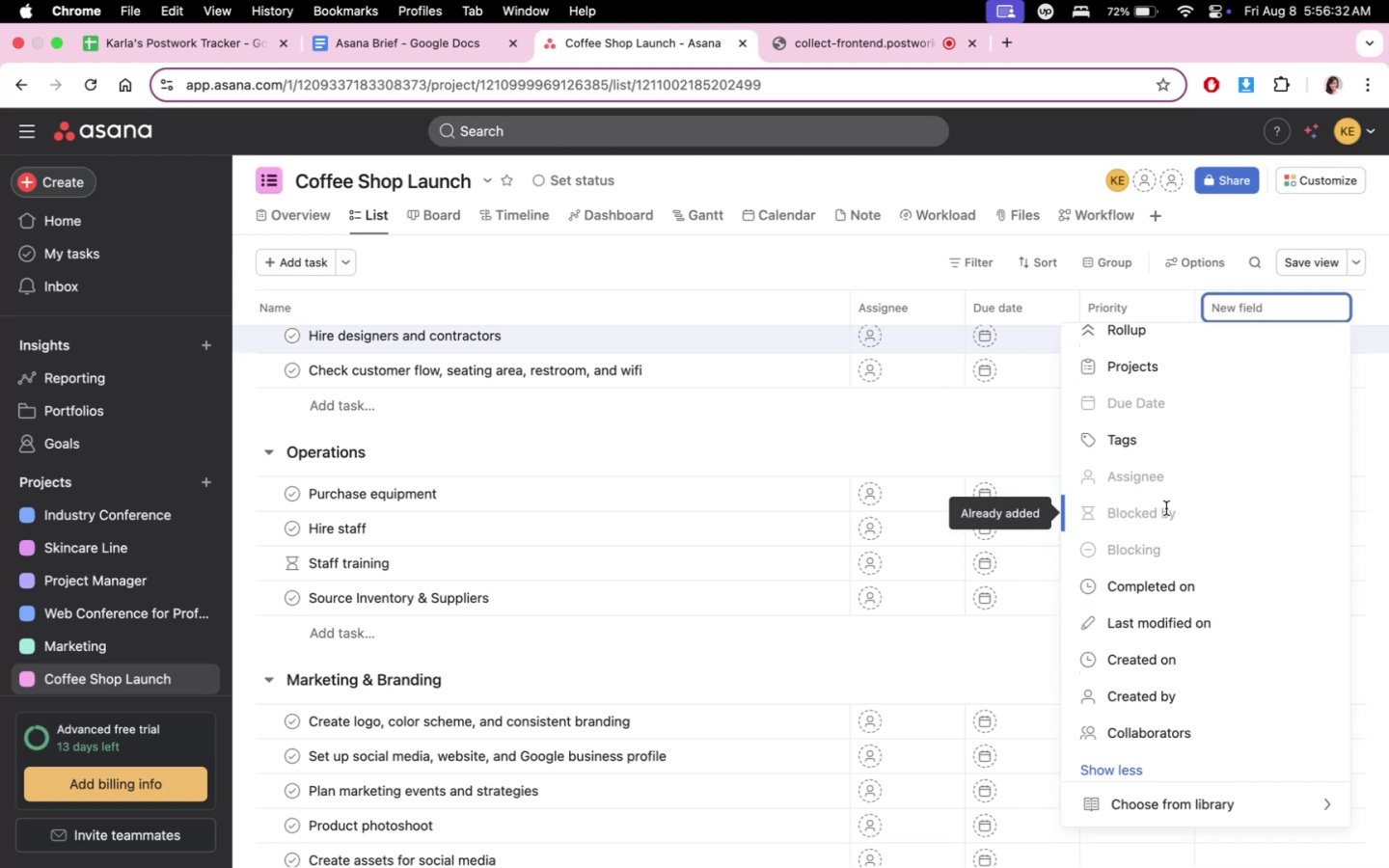 
double_click([1105, 499])
 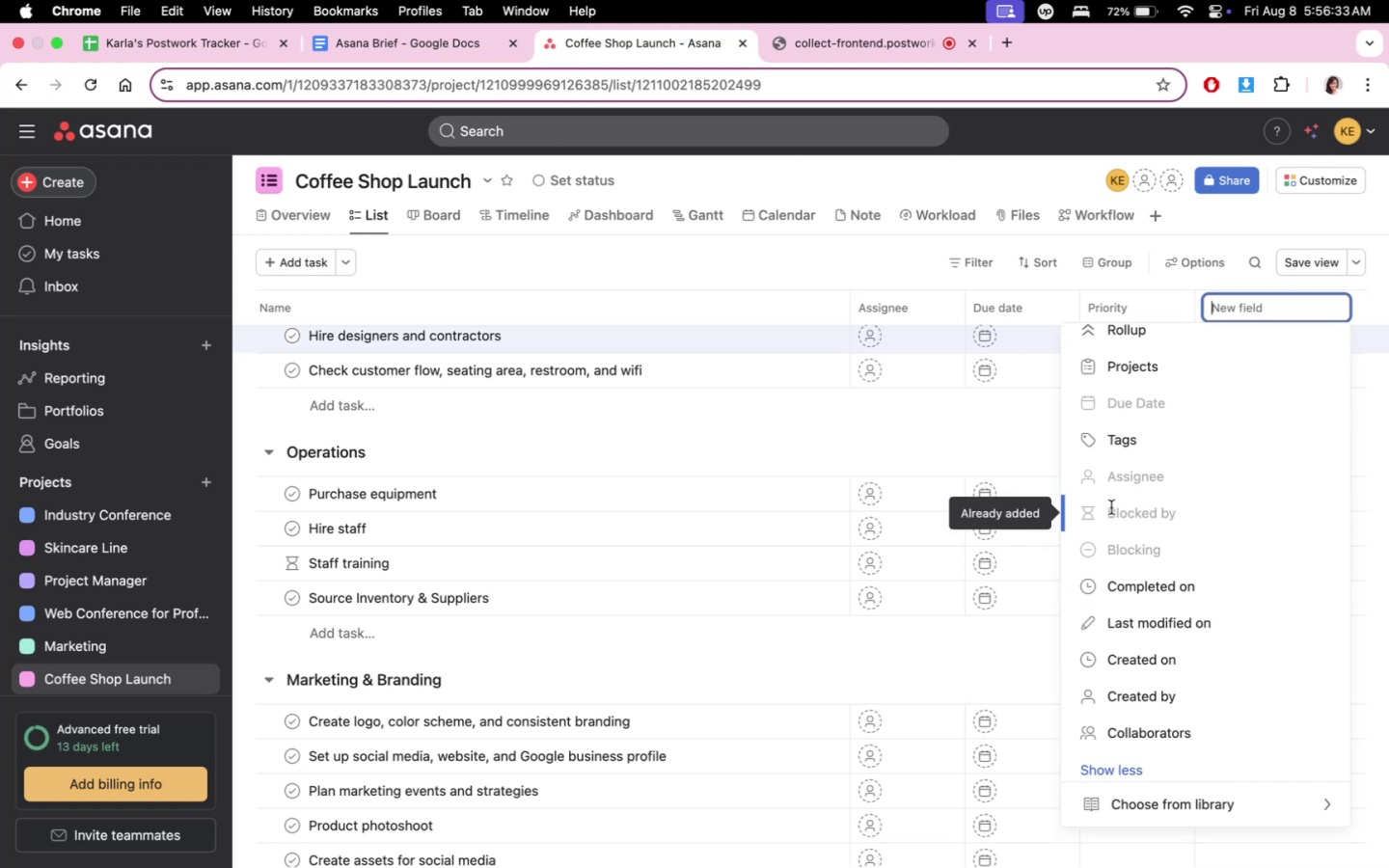 
right_click([1113, 509])
 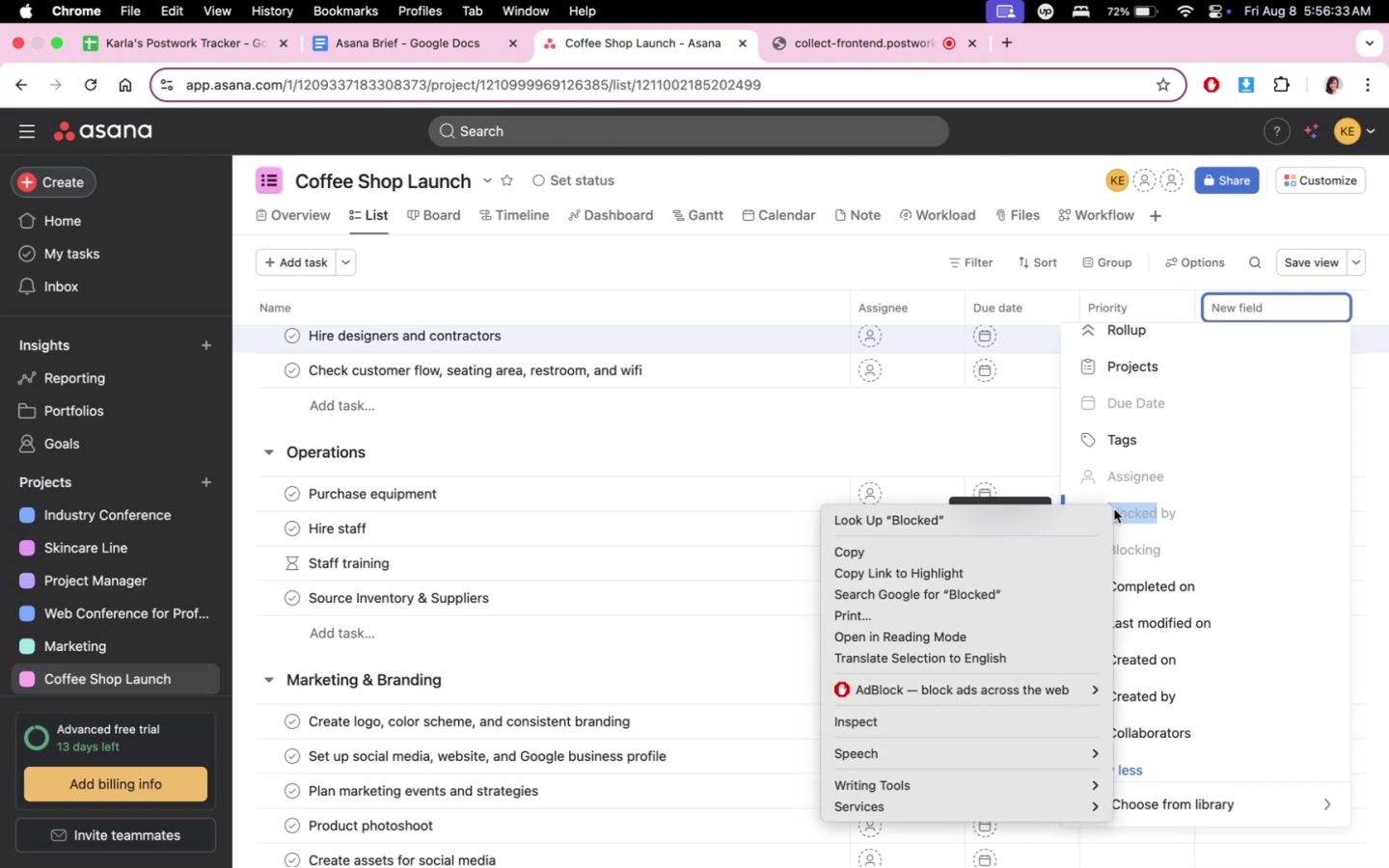 
left_click([1116, 507])
 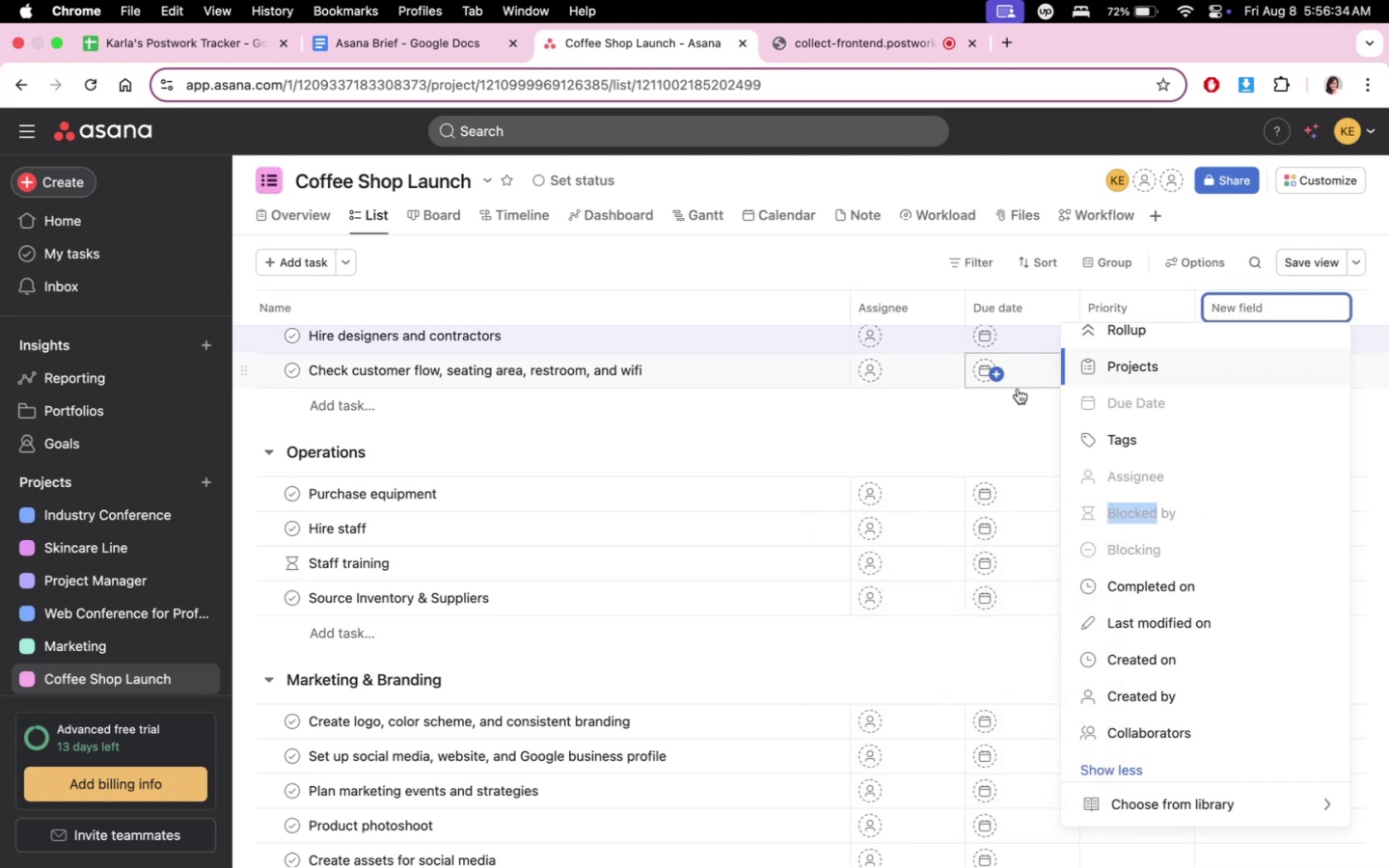 
double_click([984, 440])
 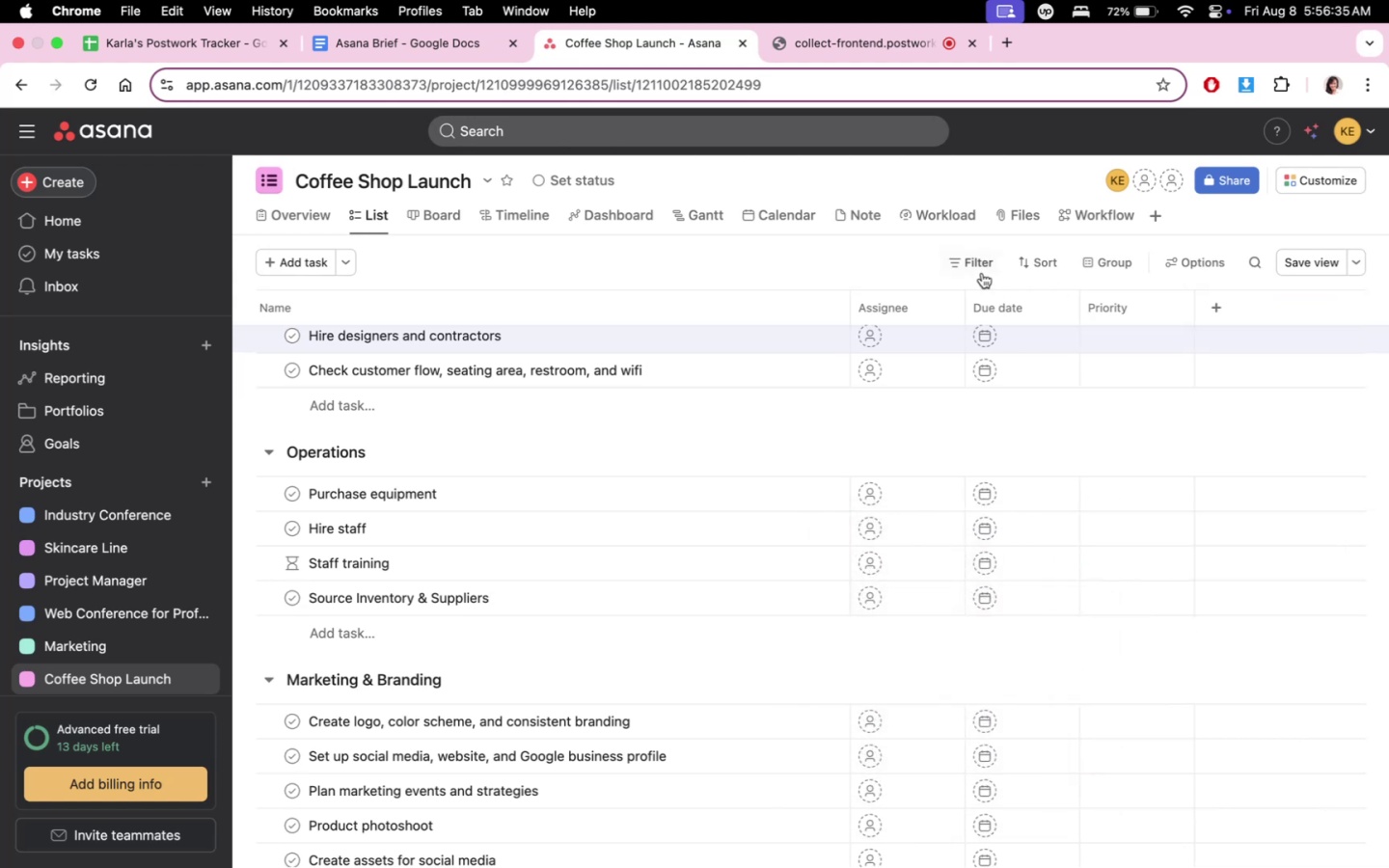 
left_click([981, 273])
 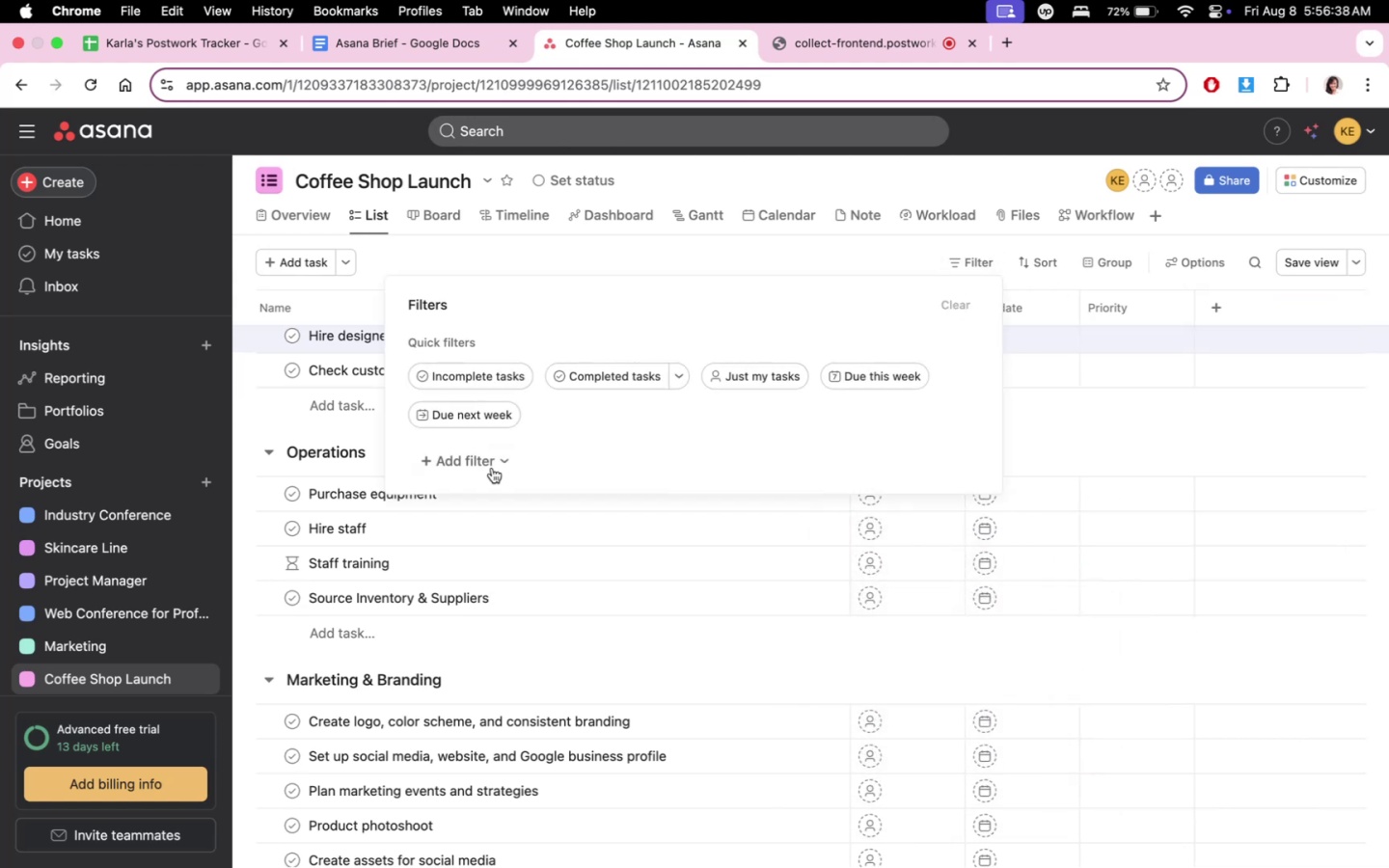 
left_click([1118, 394])
 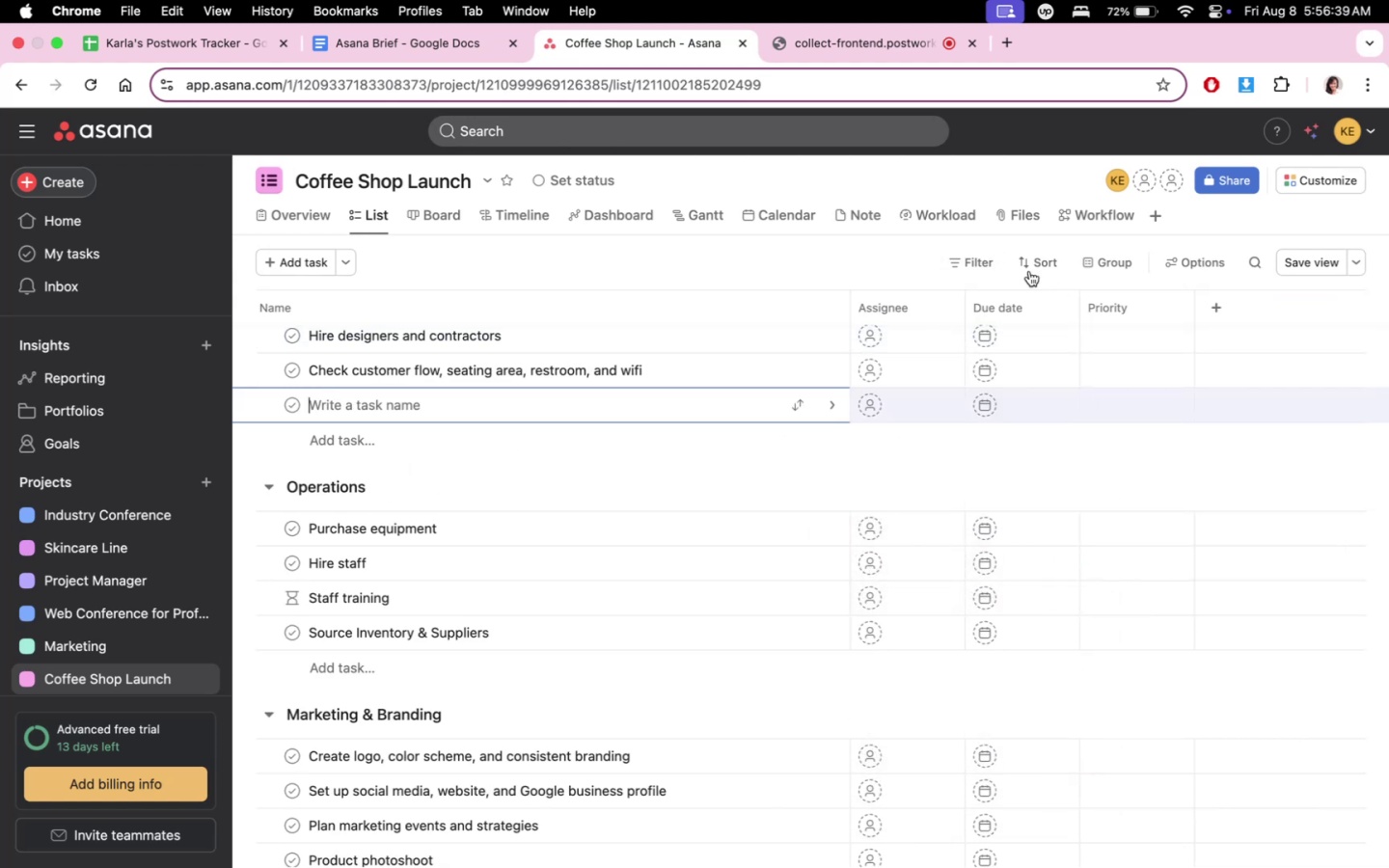 
double_click([1024, 270])
 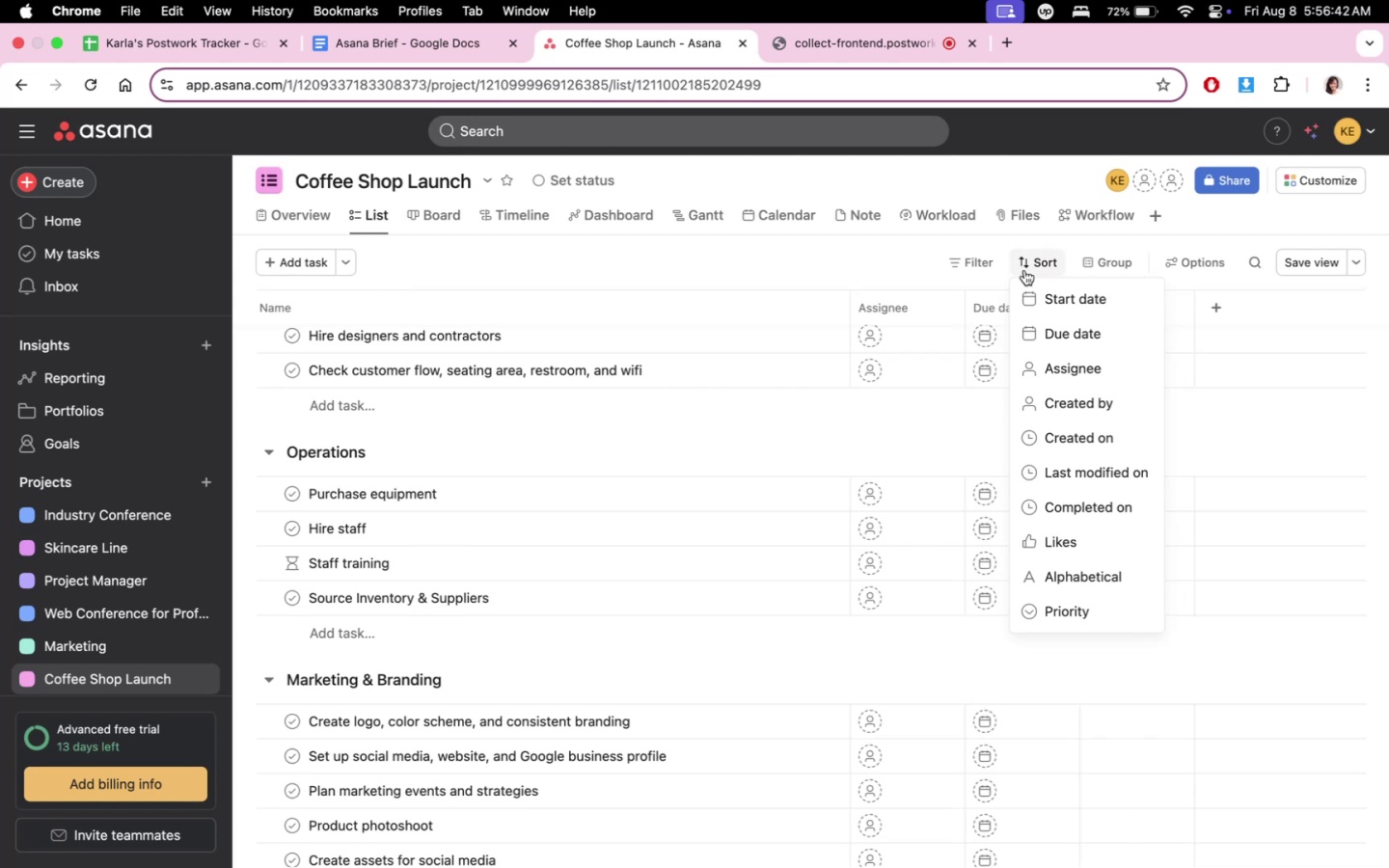 
left_click([1024, 270])
 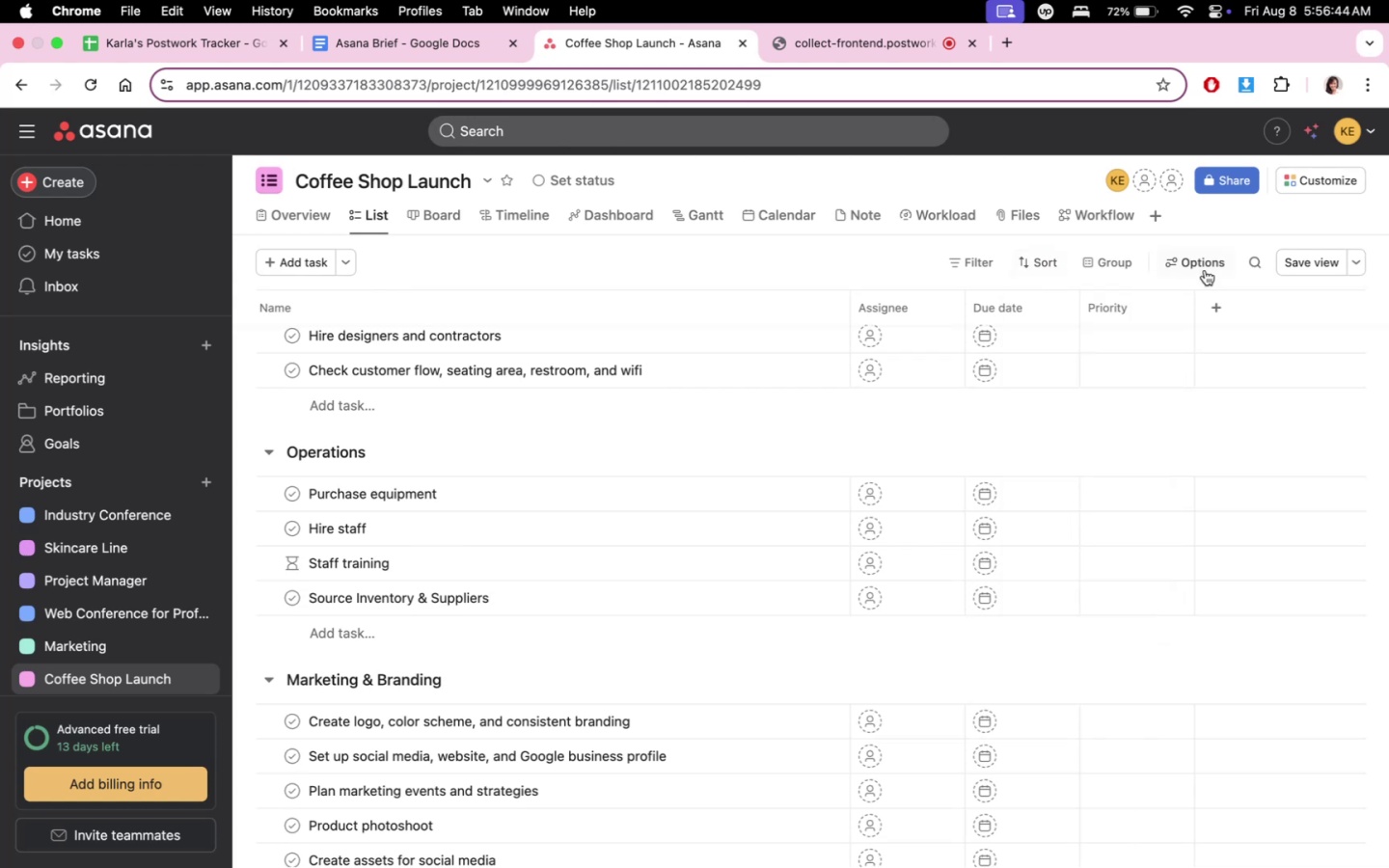 
left_click([1209, 267])
 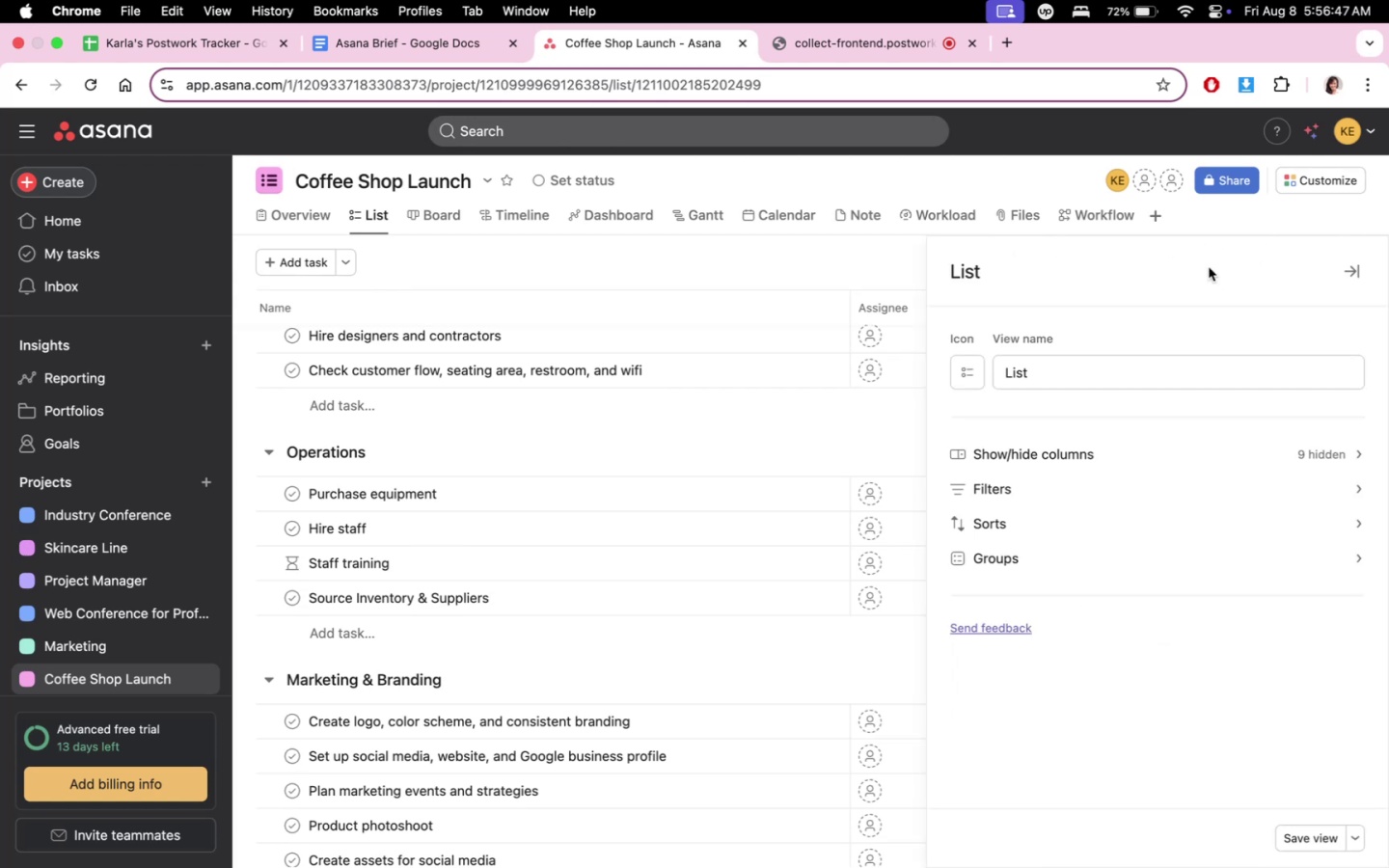 
left_click([1121, 450])
 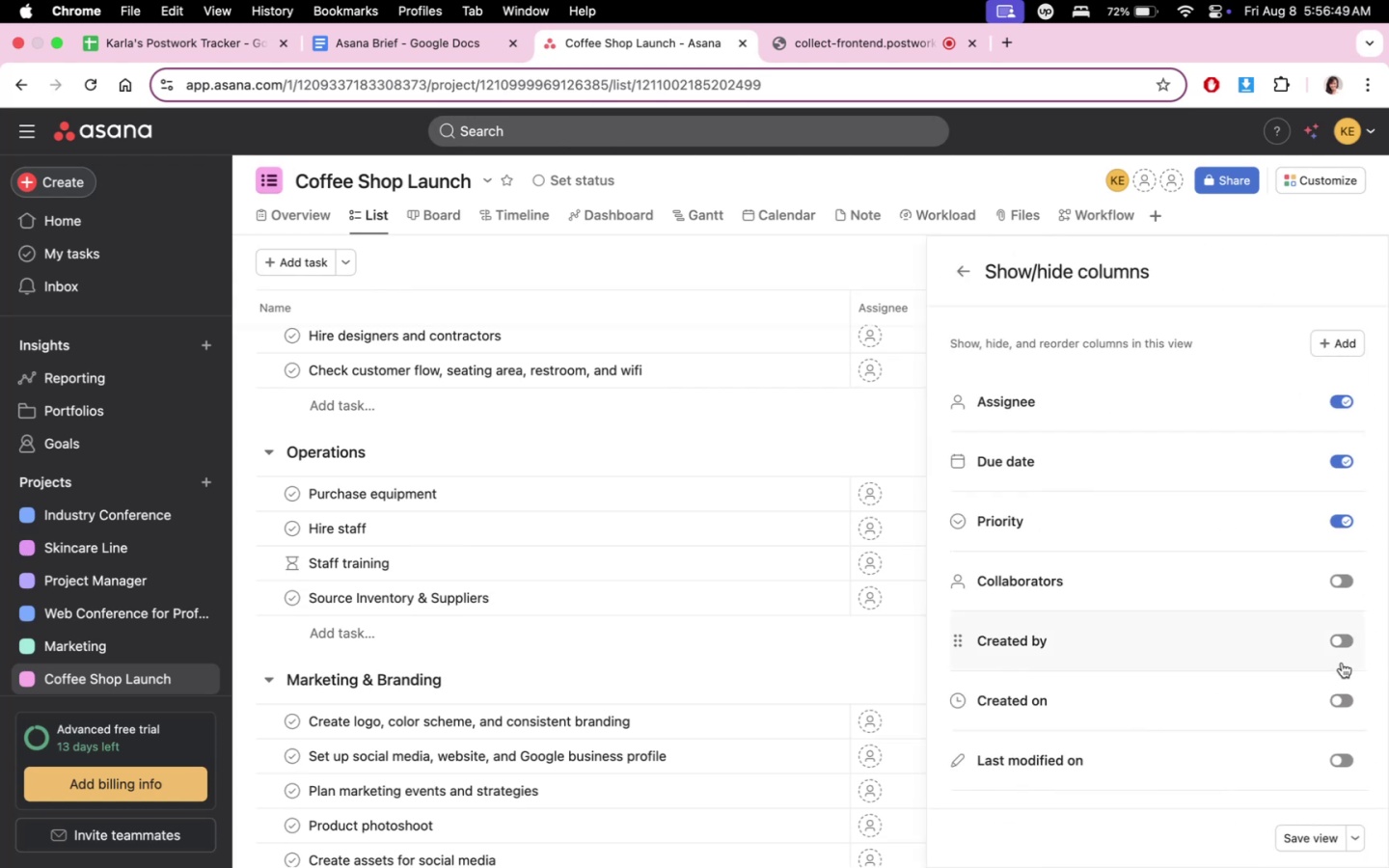 
scroll: coordinate [1312, 529], scroll_direction: down, amount: 7.0
 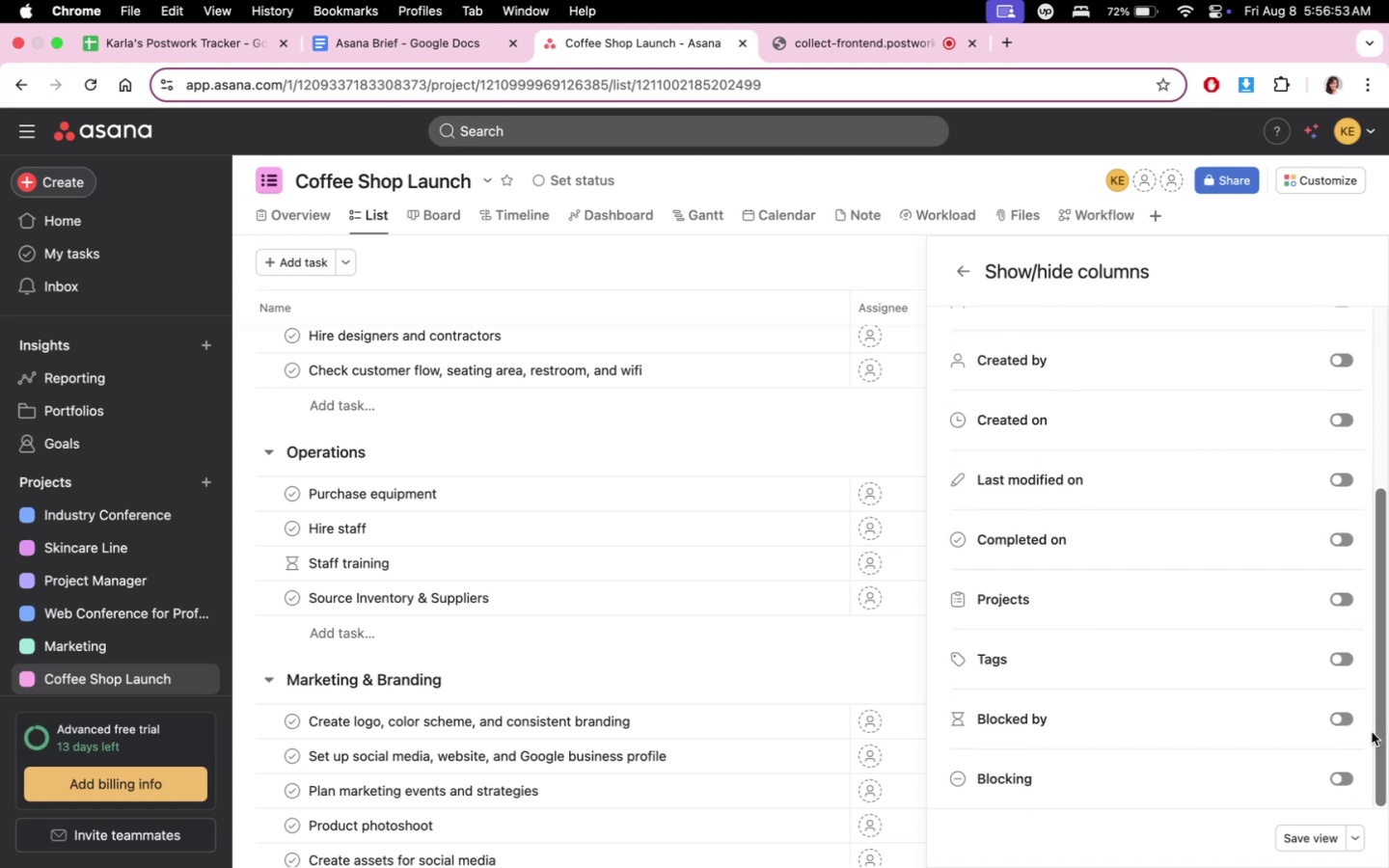 
left_click([1347, 719])
 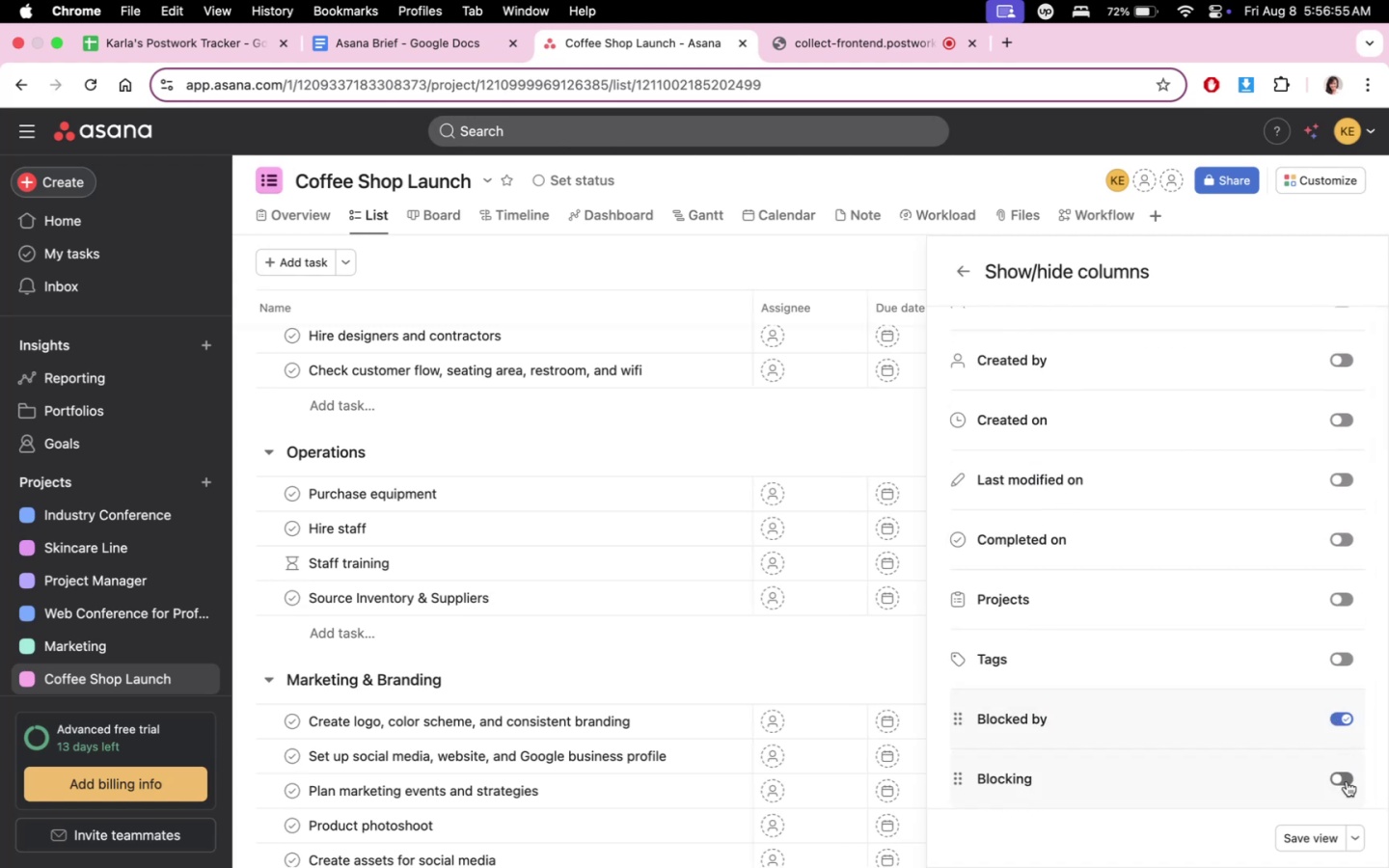 
left_click([1347, 781])
 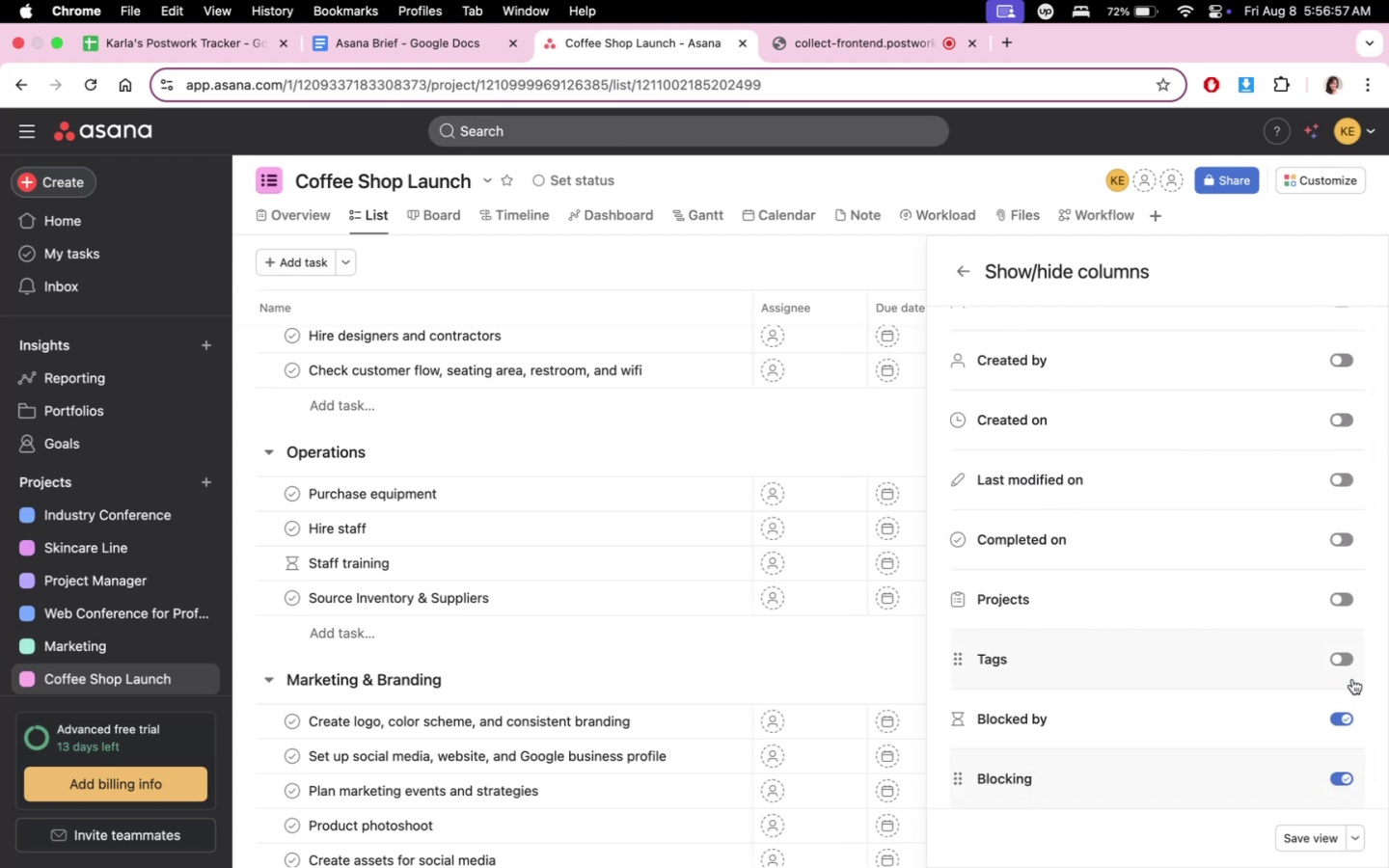 
left_click([1347, 652])
 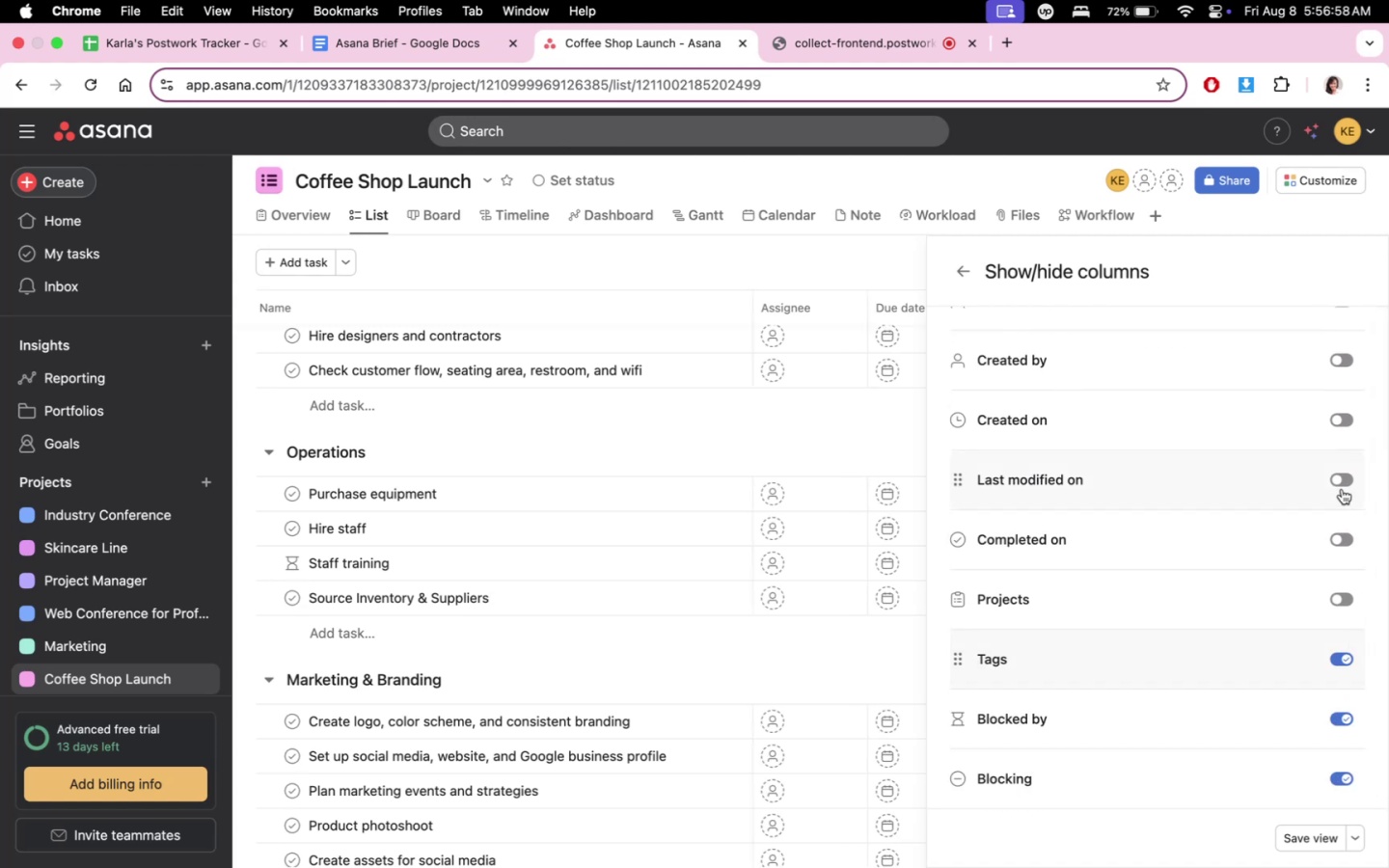 
scroll: coordinate [1338, 497], scroll_direction: up, amount: 5.0
 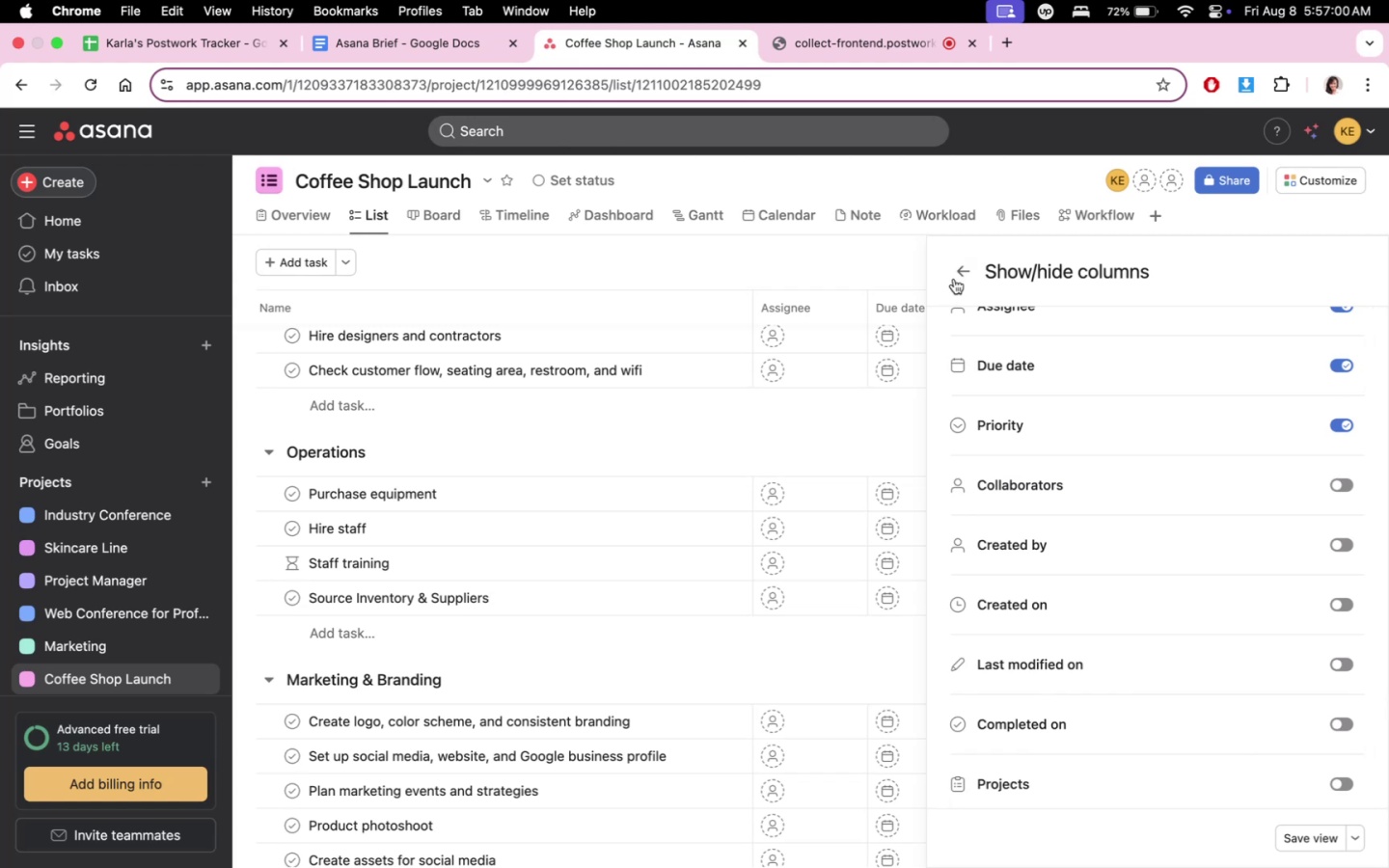 
double_click([869, 271])
 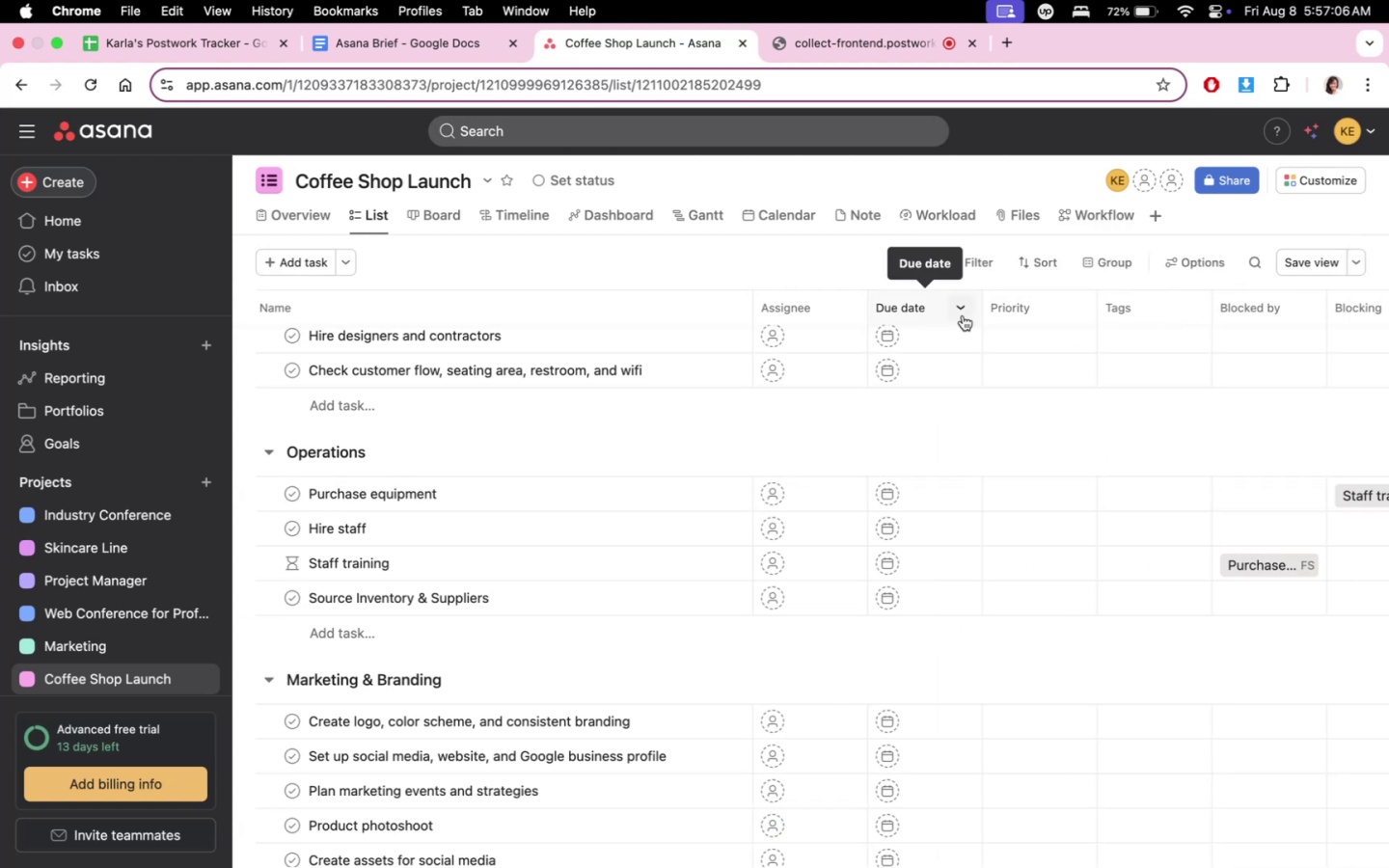 
wait(7.79)
 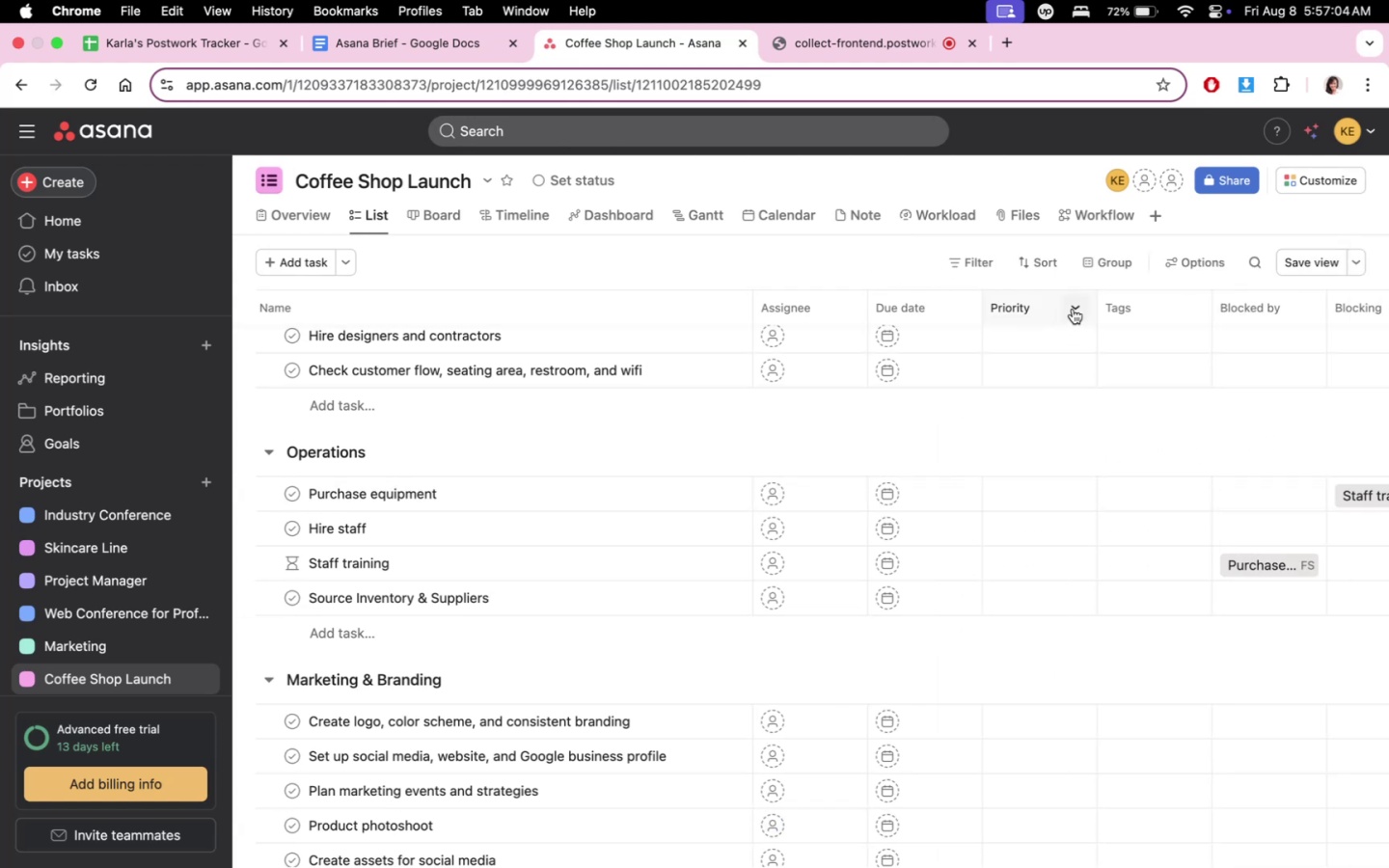 
left_click([857, 310])
 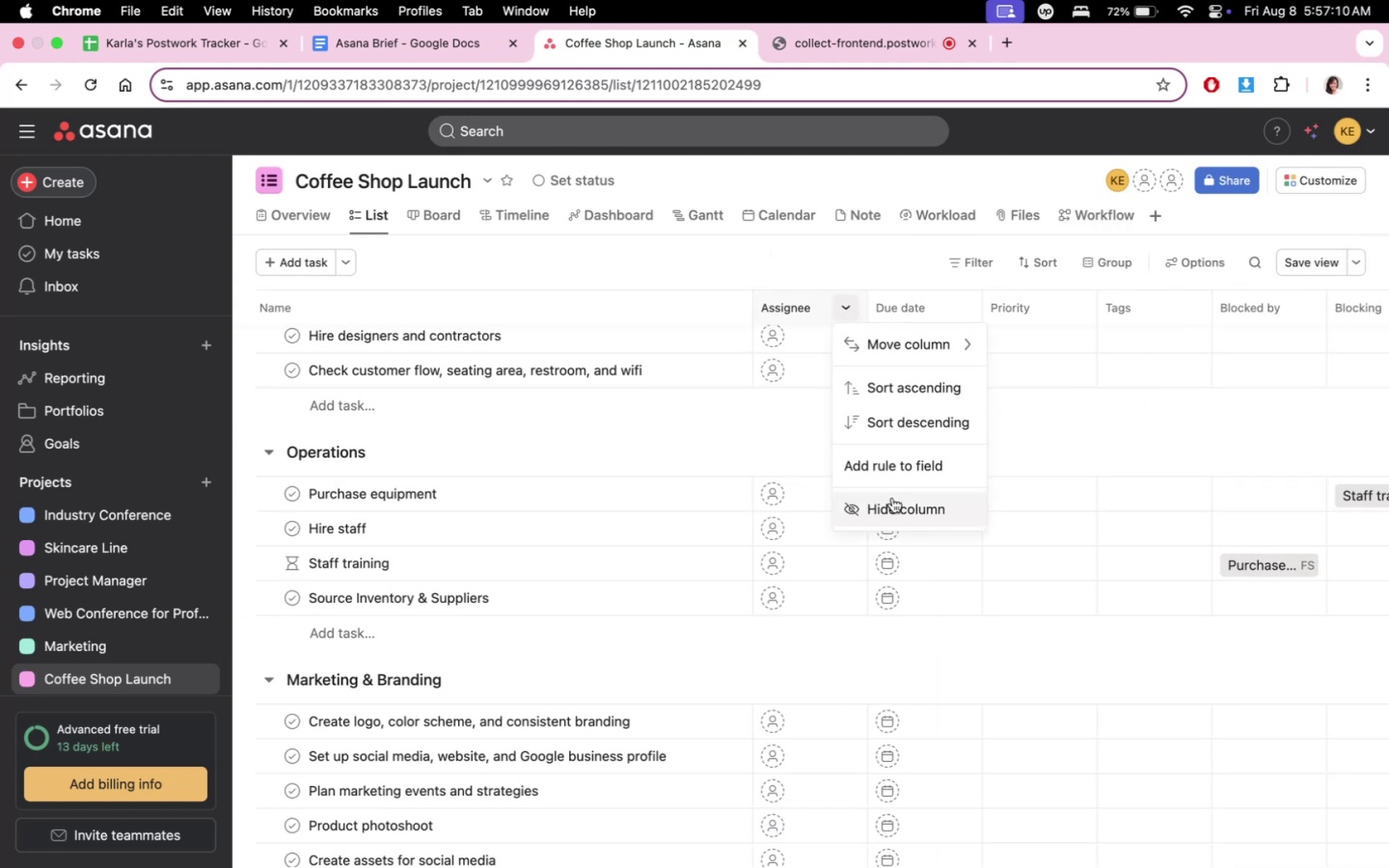 
left_click([892, 498])
 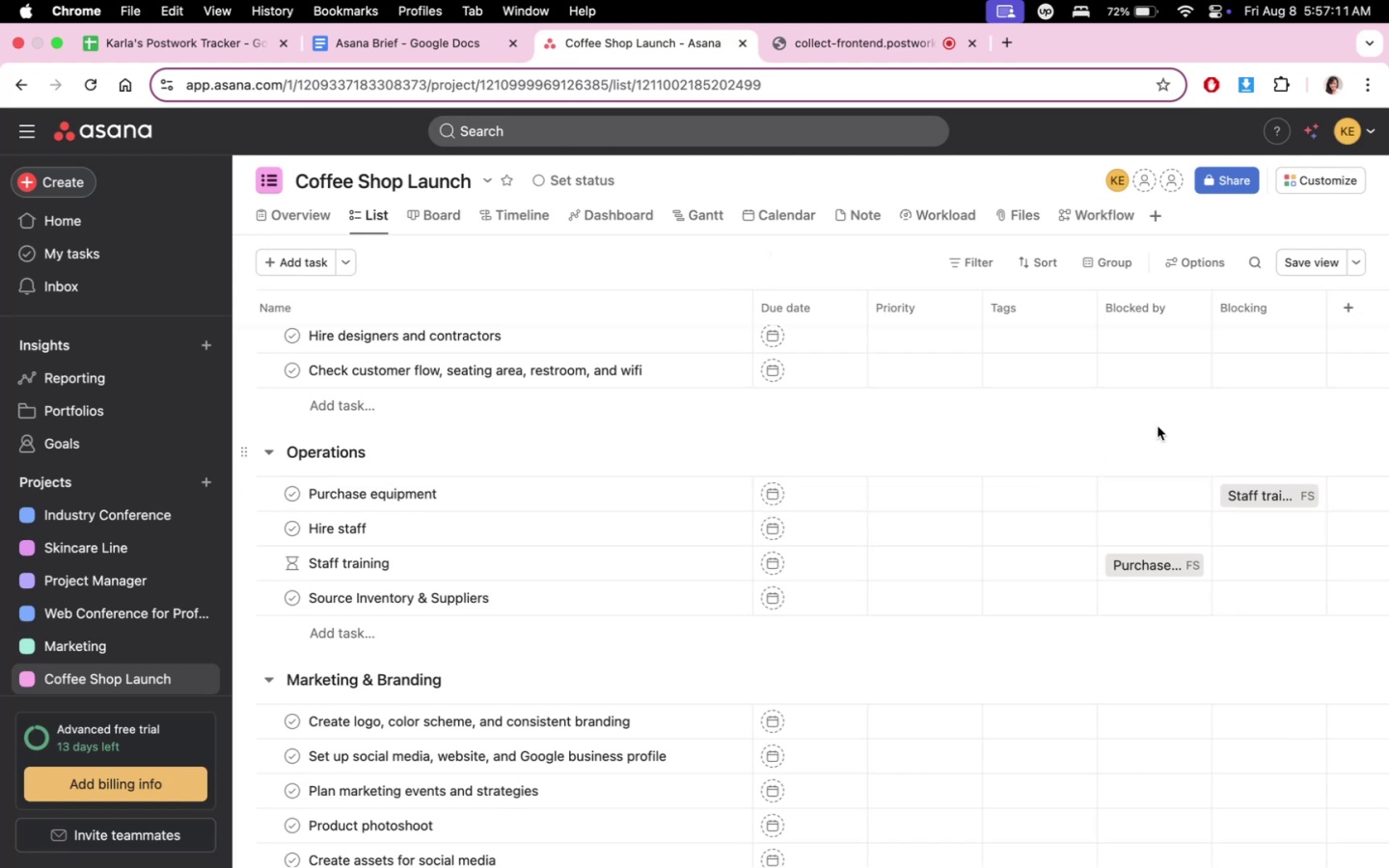 
scroll: coordinate [1103, 465], scroll_direction: up, amount: 5.0
 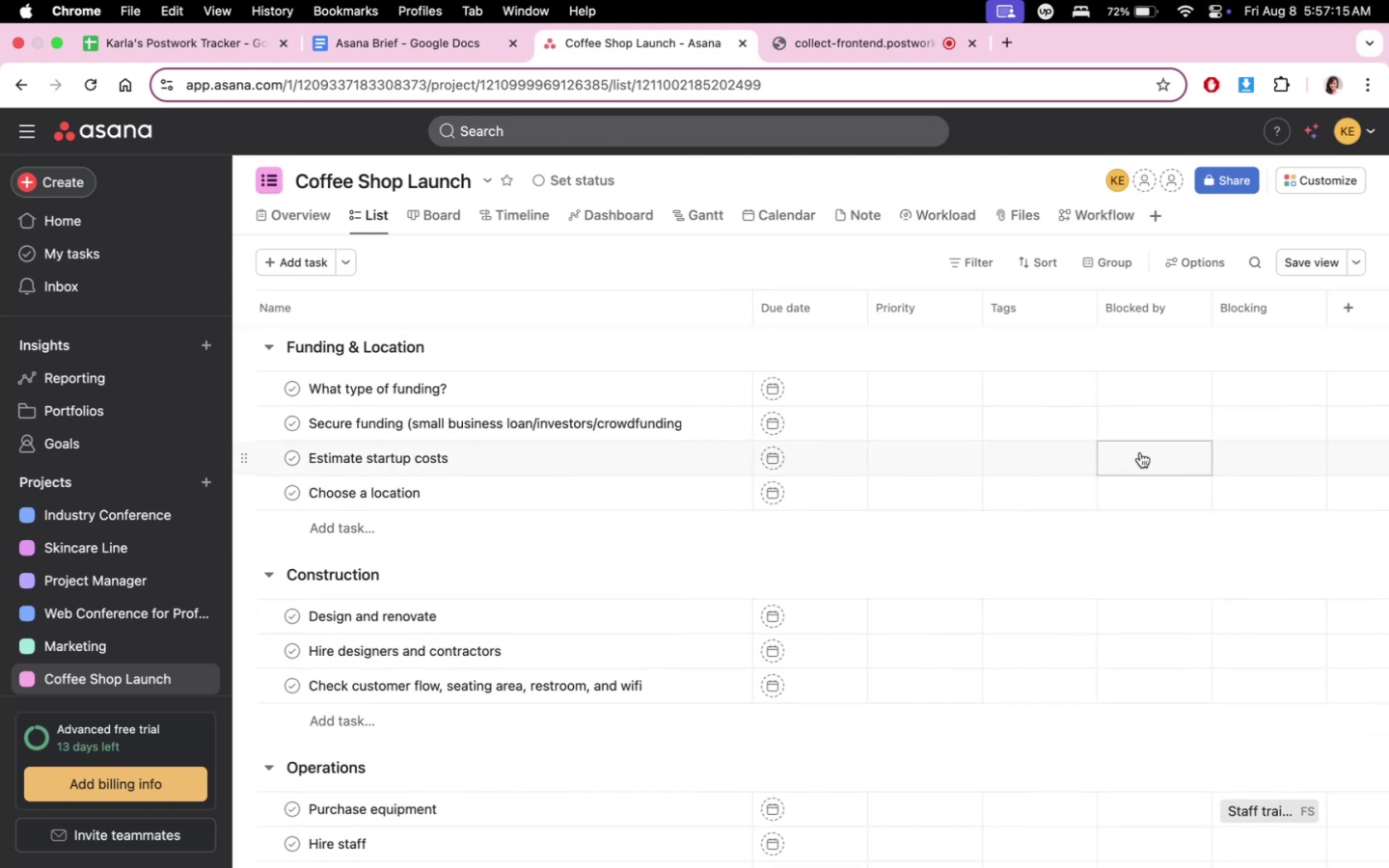 
scroll: coordinate [1143, 503], scroll_direction: down, amount: 15.0
 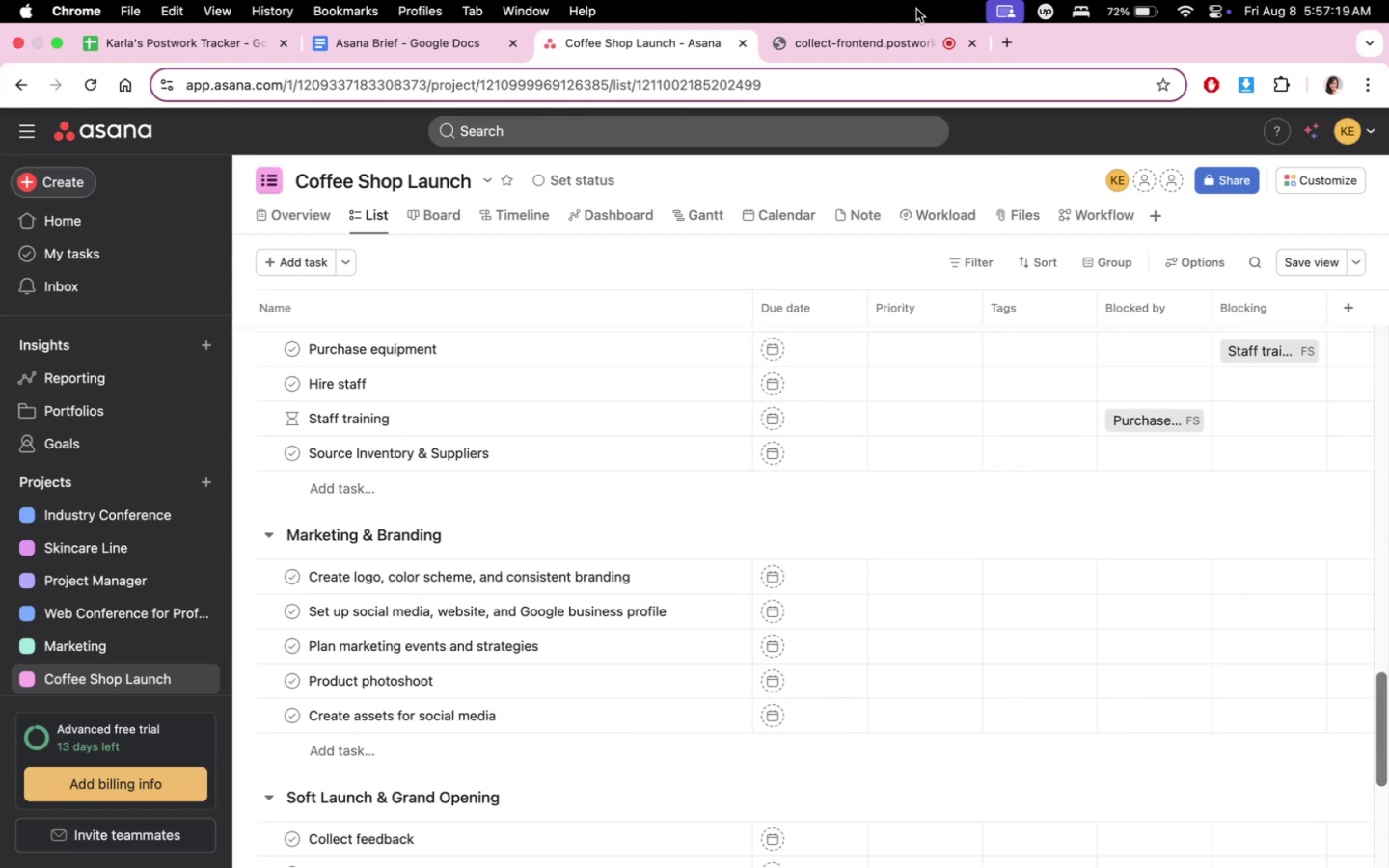 
left_click([892, 28])
 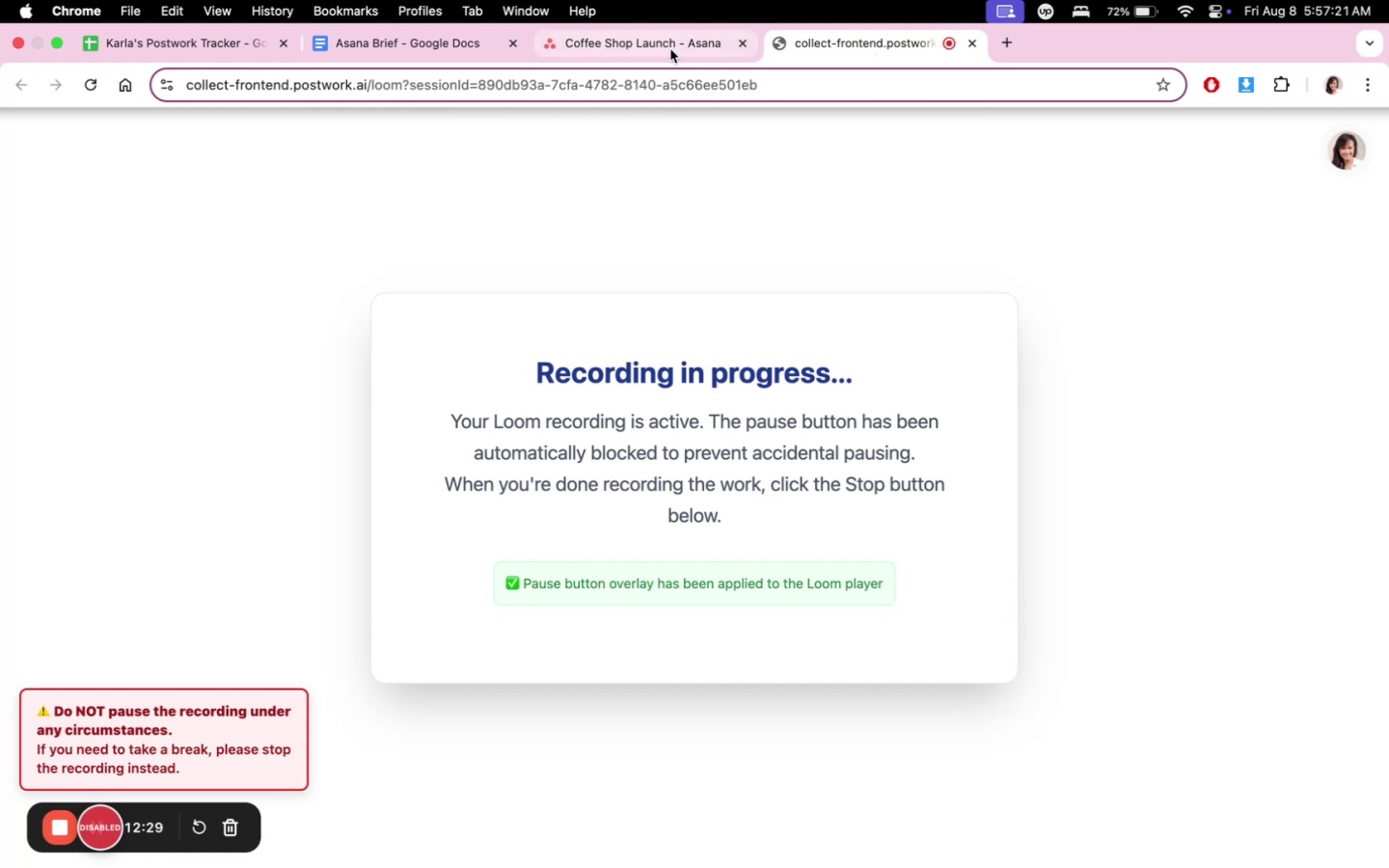 
left_click([670, 48])
 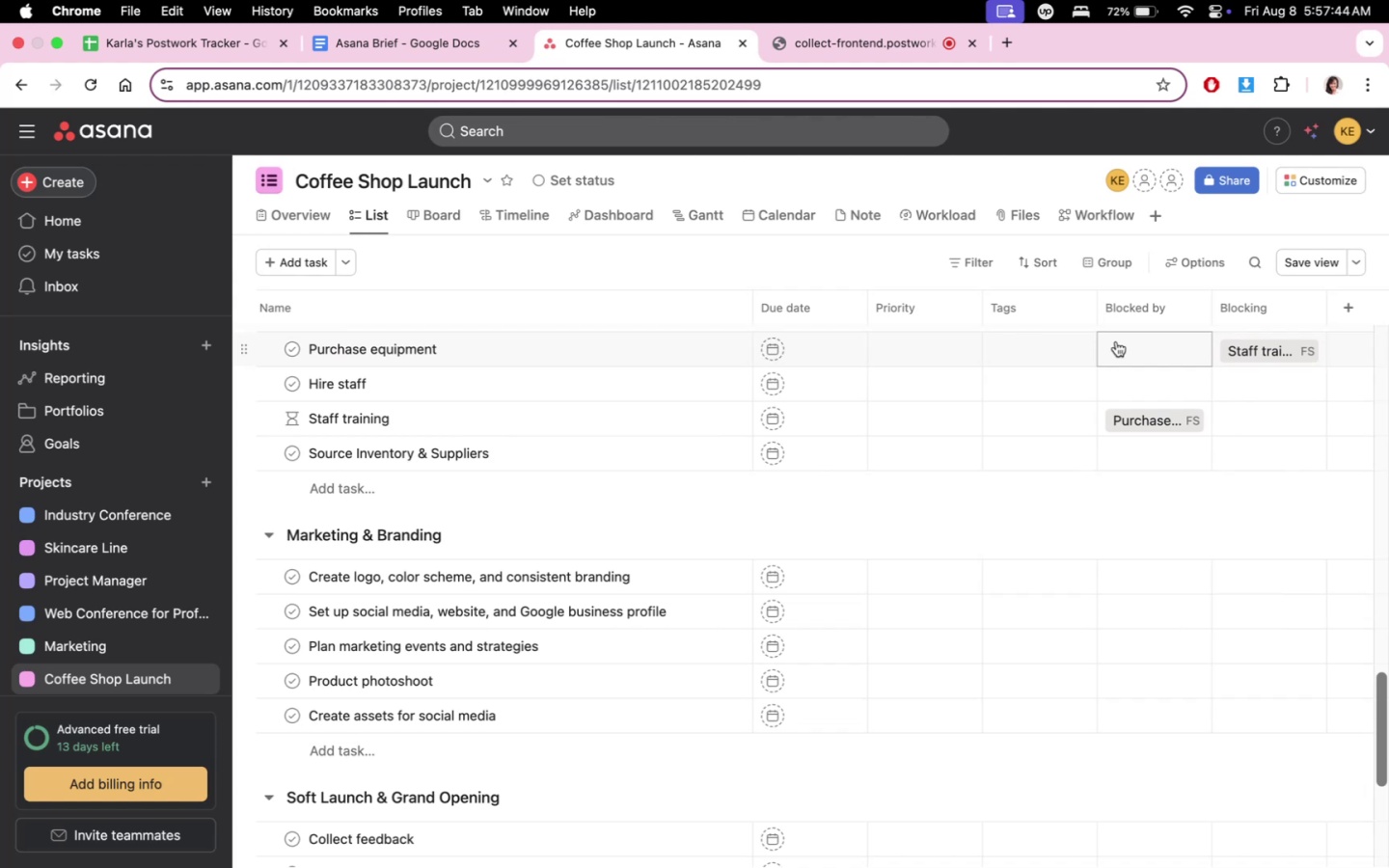 
wait(28.48)
 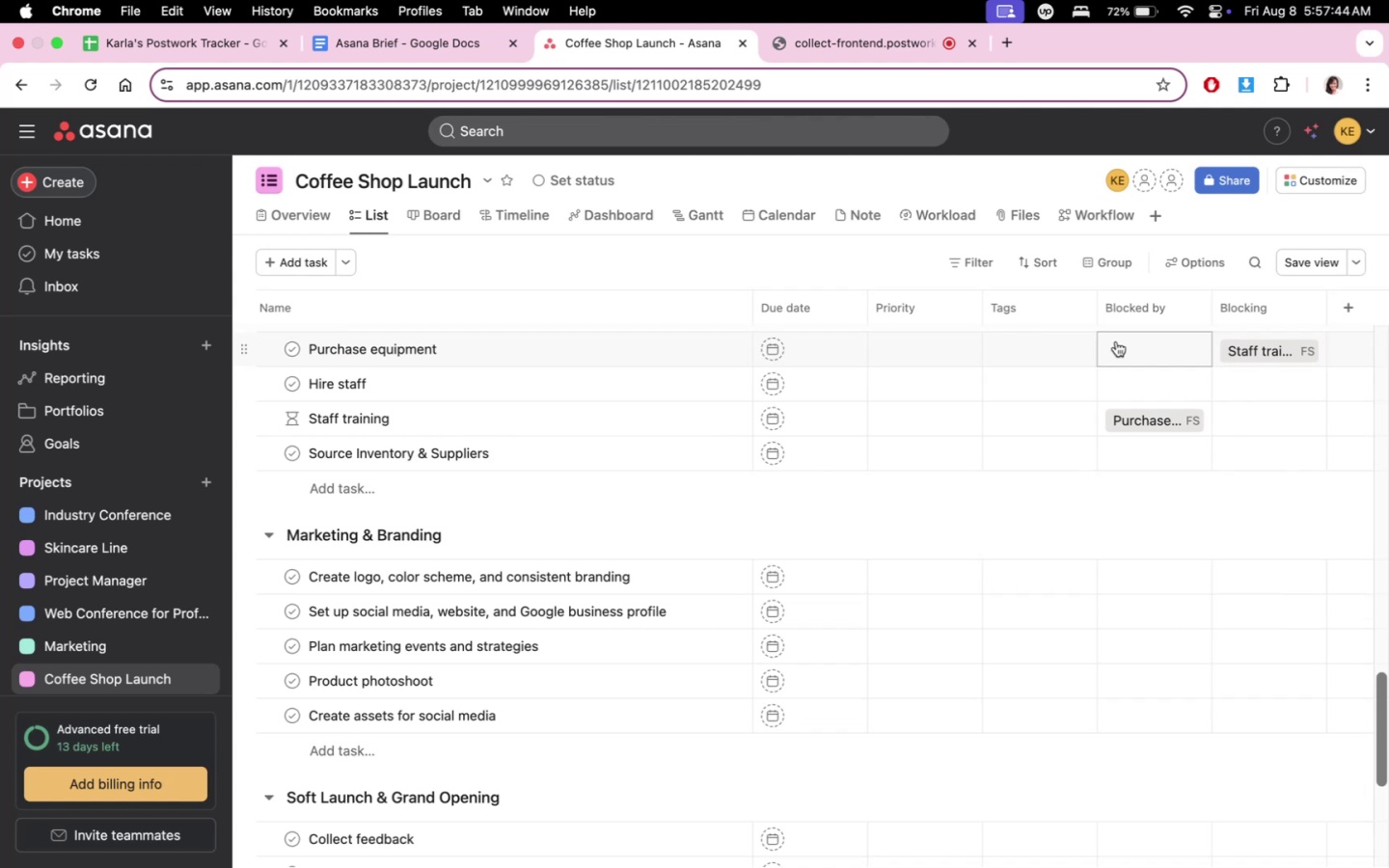 
mouse_move([1290, 176])
 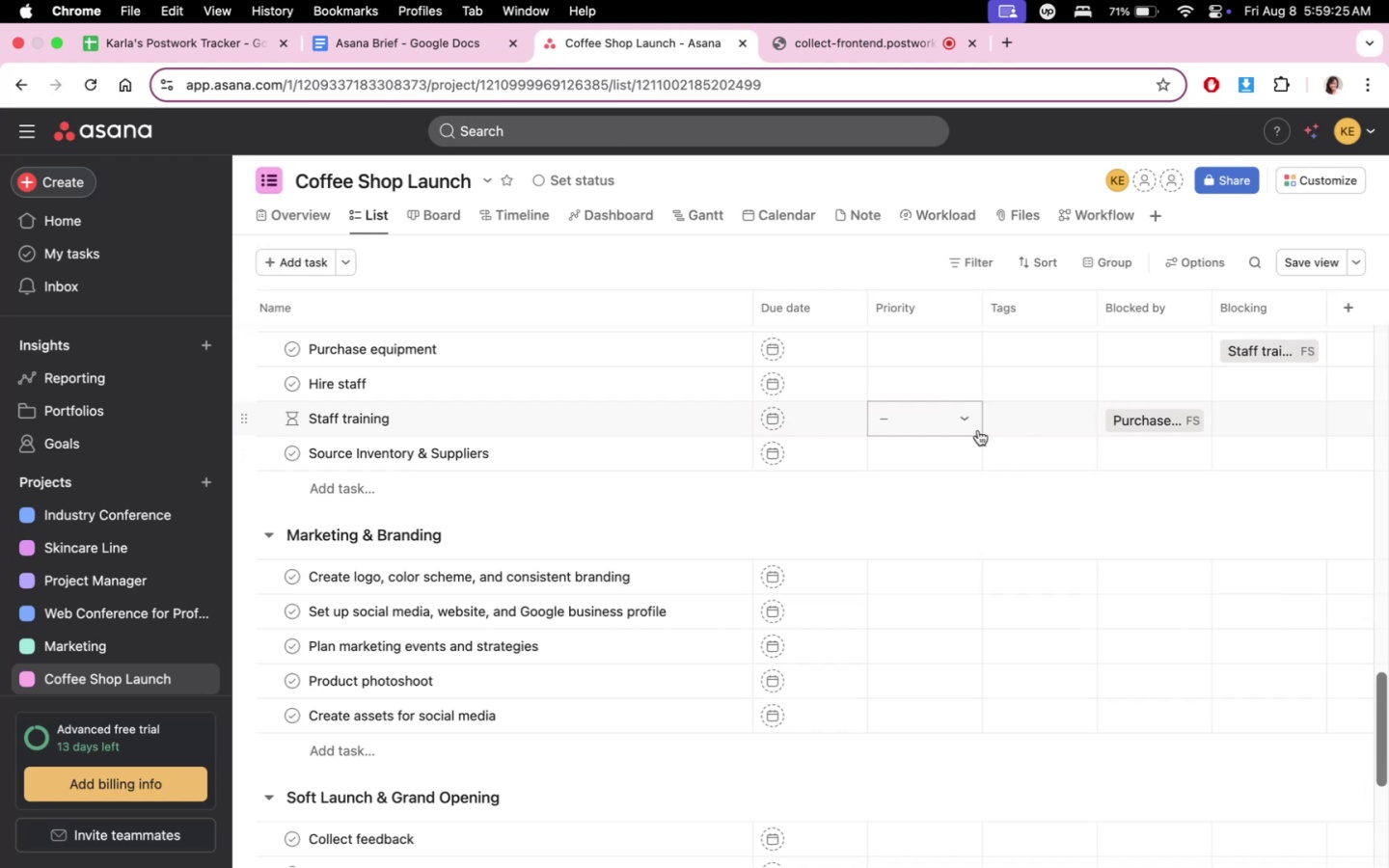 
wait(98.94)
 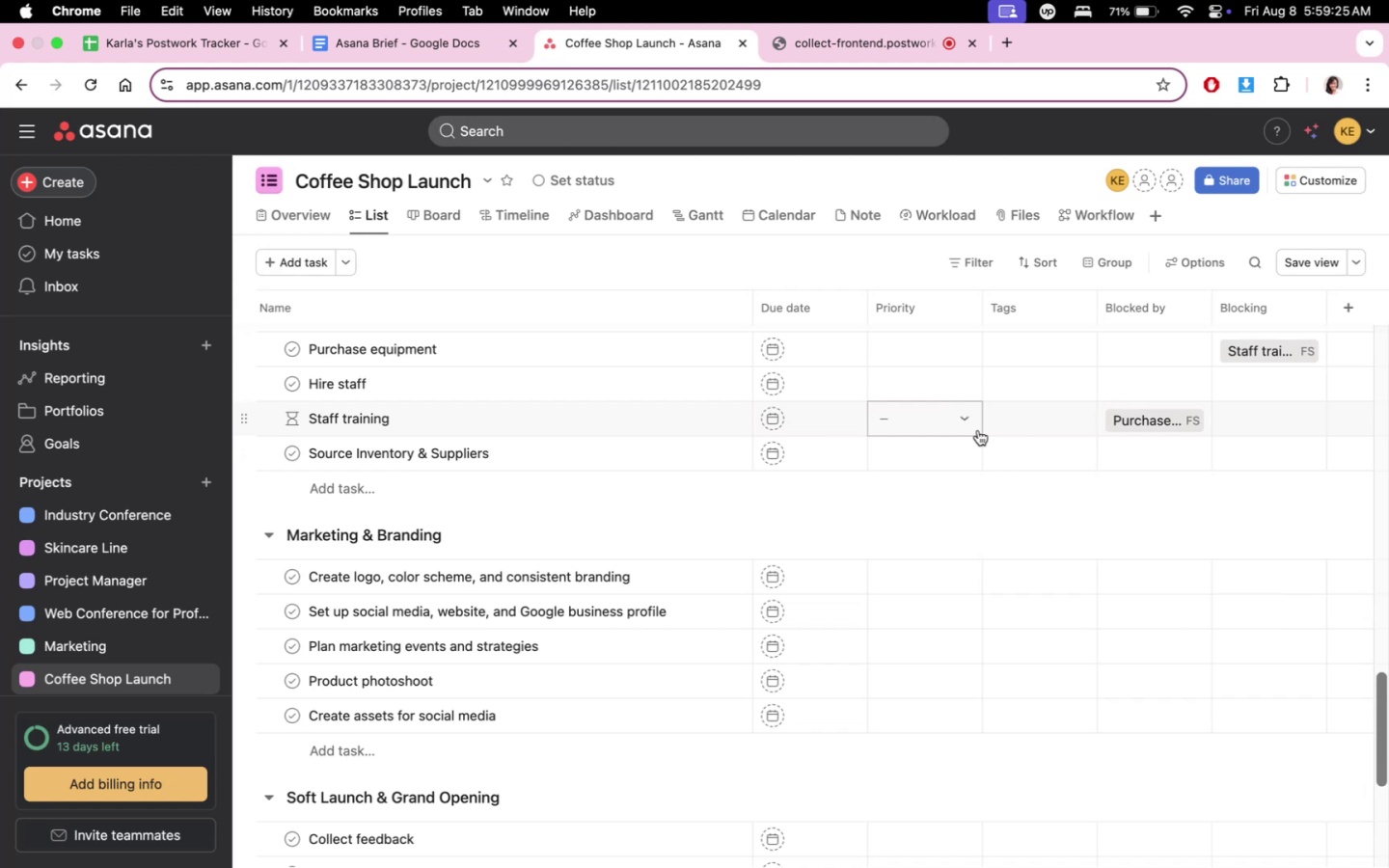 
scroll: coordinate [1018, 433], scroll_direction: down, amount: 3.0
 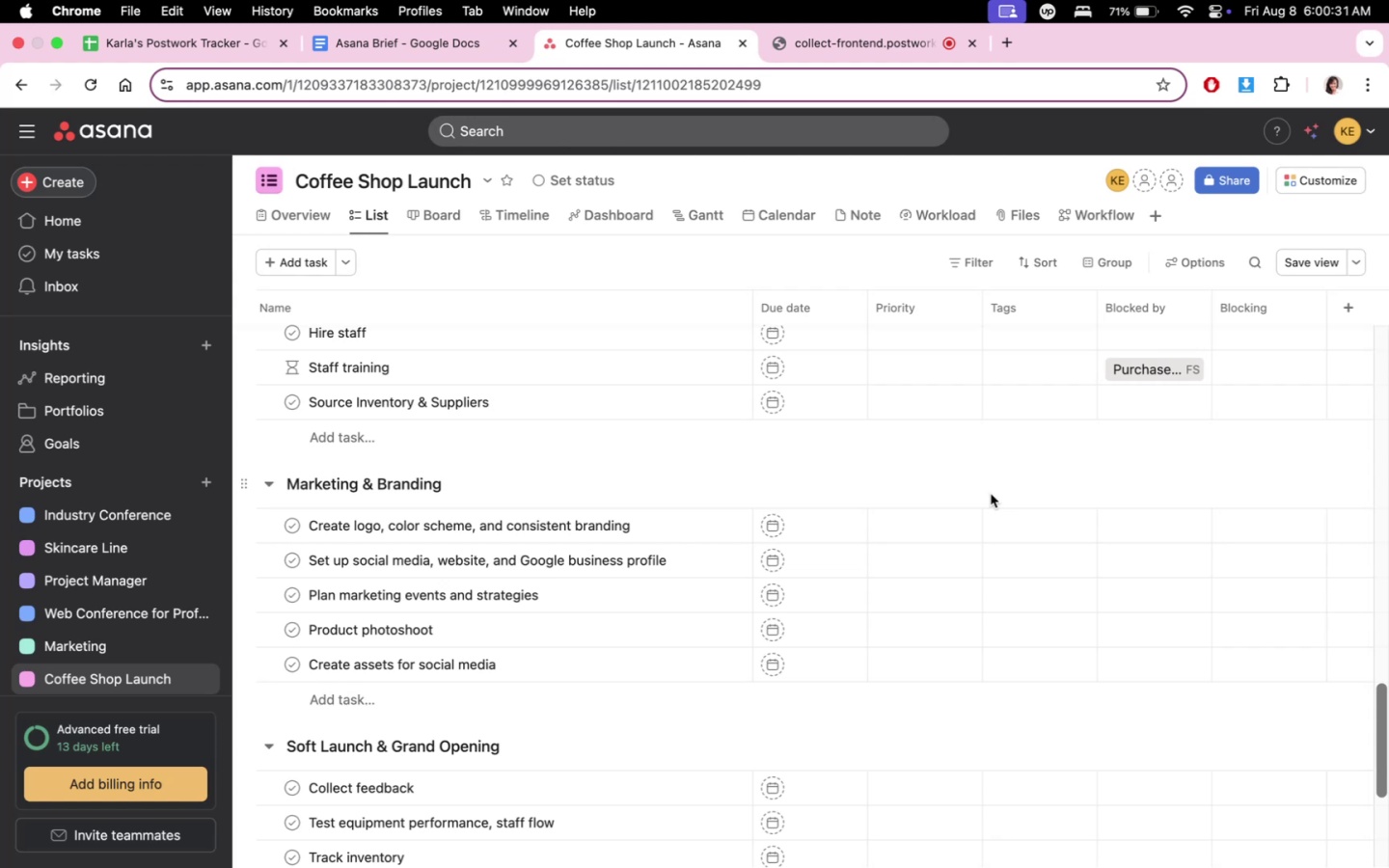 
wait(65.8)
 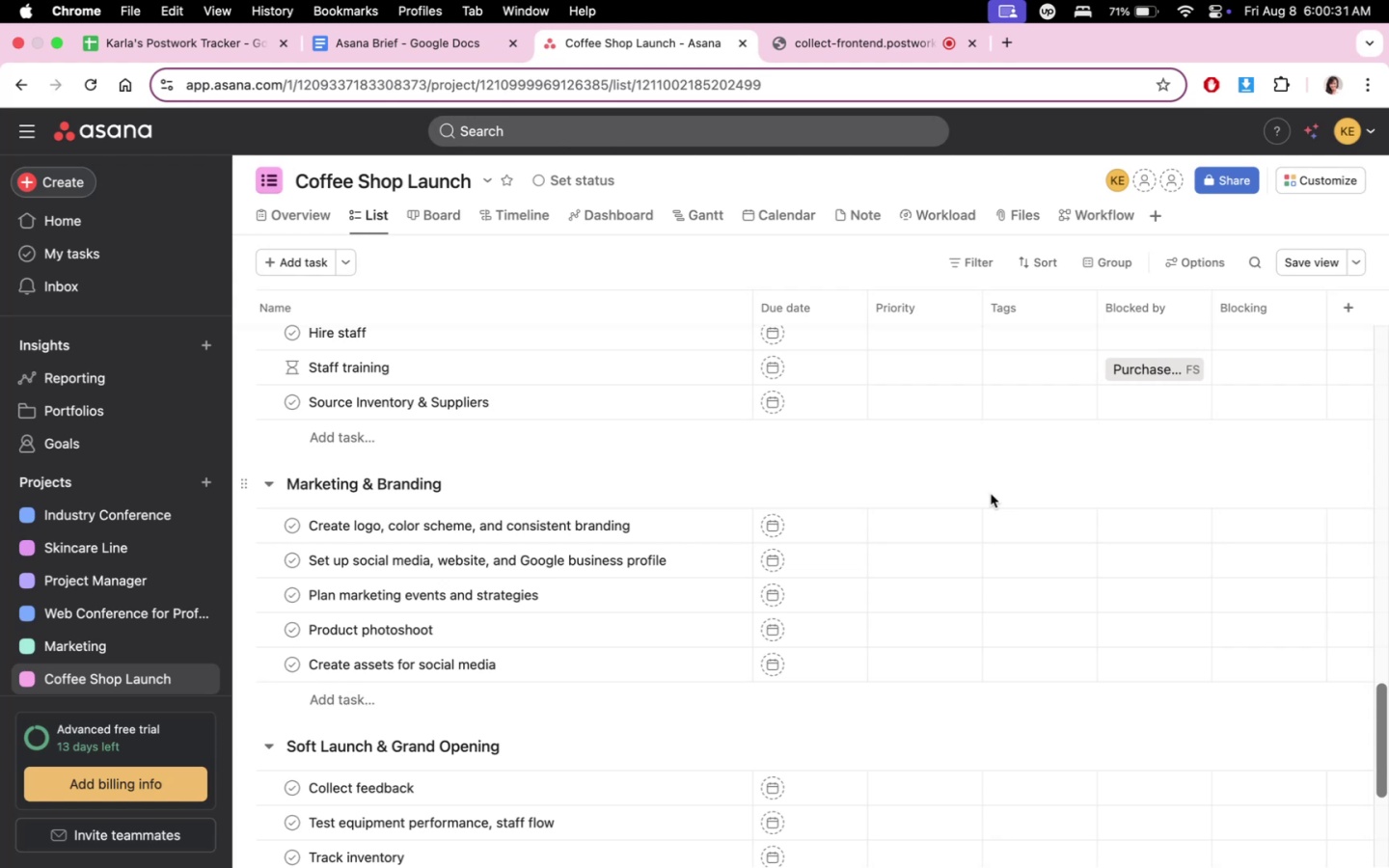 
scroll: coordinate [1141, 485], scroll_direction: up, amount: 25.0
 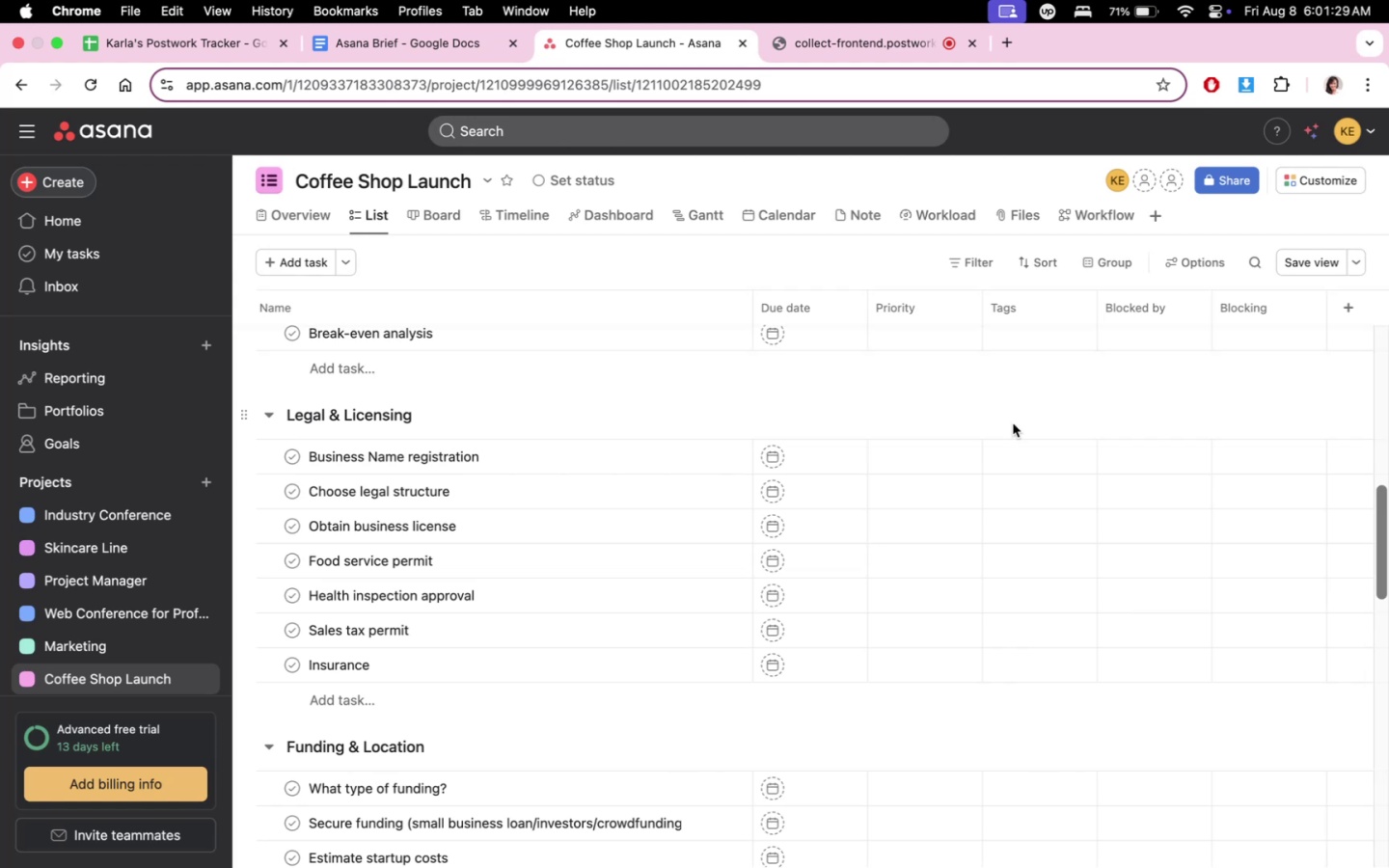 
wait(55.28)
 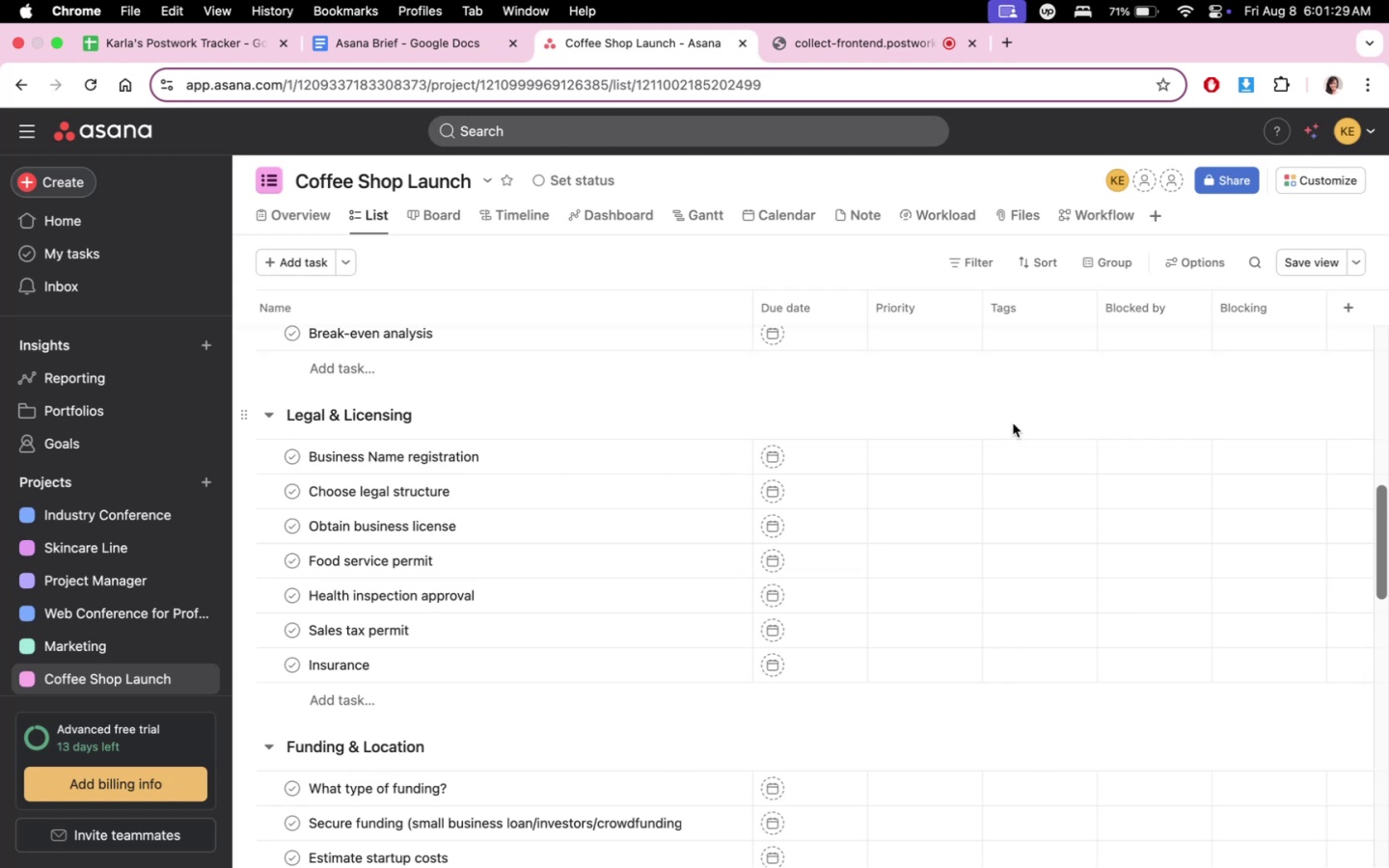 
scroll: coordinate [694, 478], scroll_direction: up, amount: 8.0
 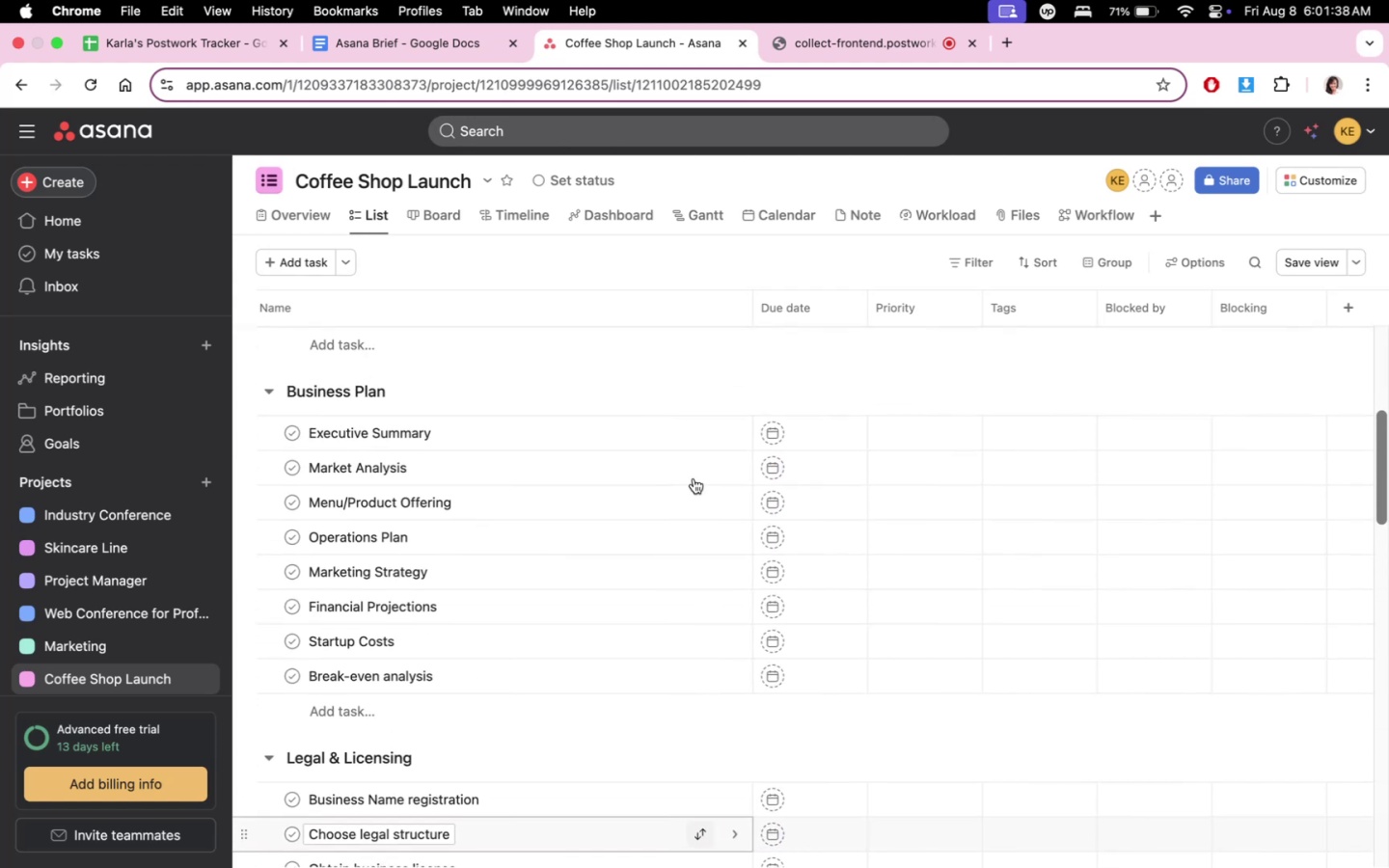 
scroll: coordinate [695, 483], scroll_direction: down, amount: 10.0
 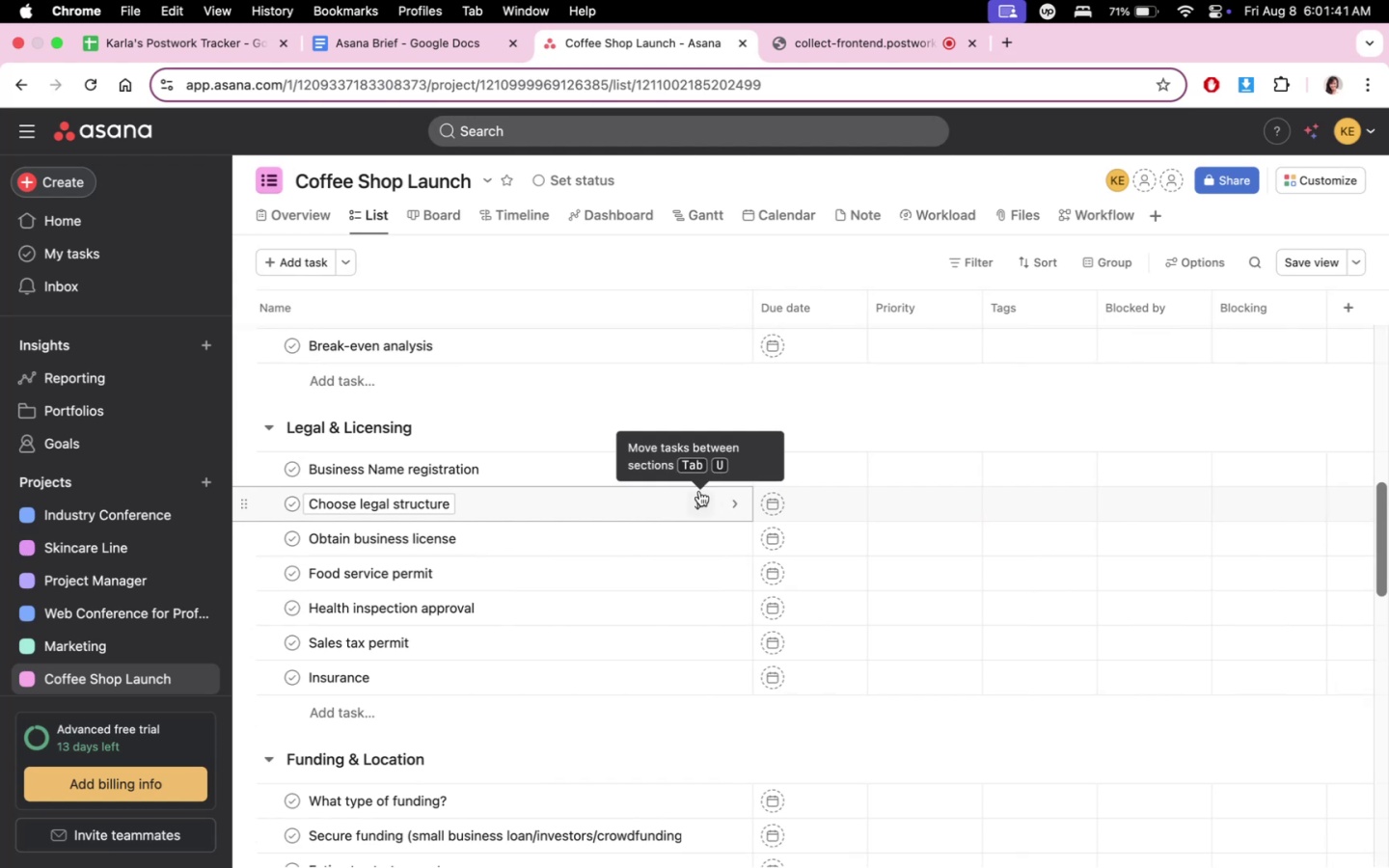 
scroll: coordinate [697, 527], scroll_direction: up, amount: 11.0
 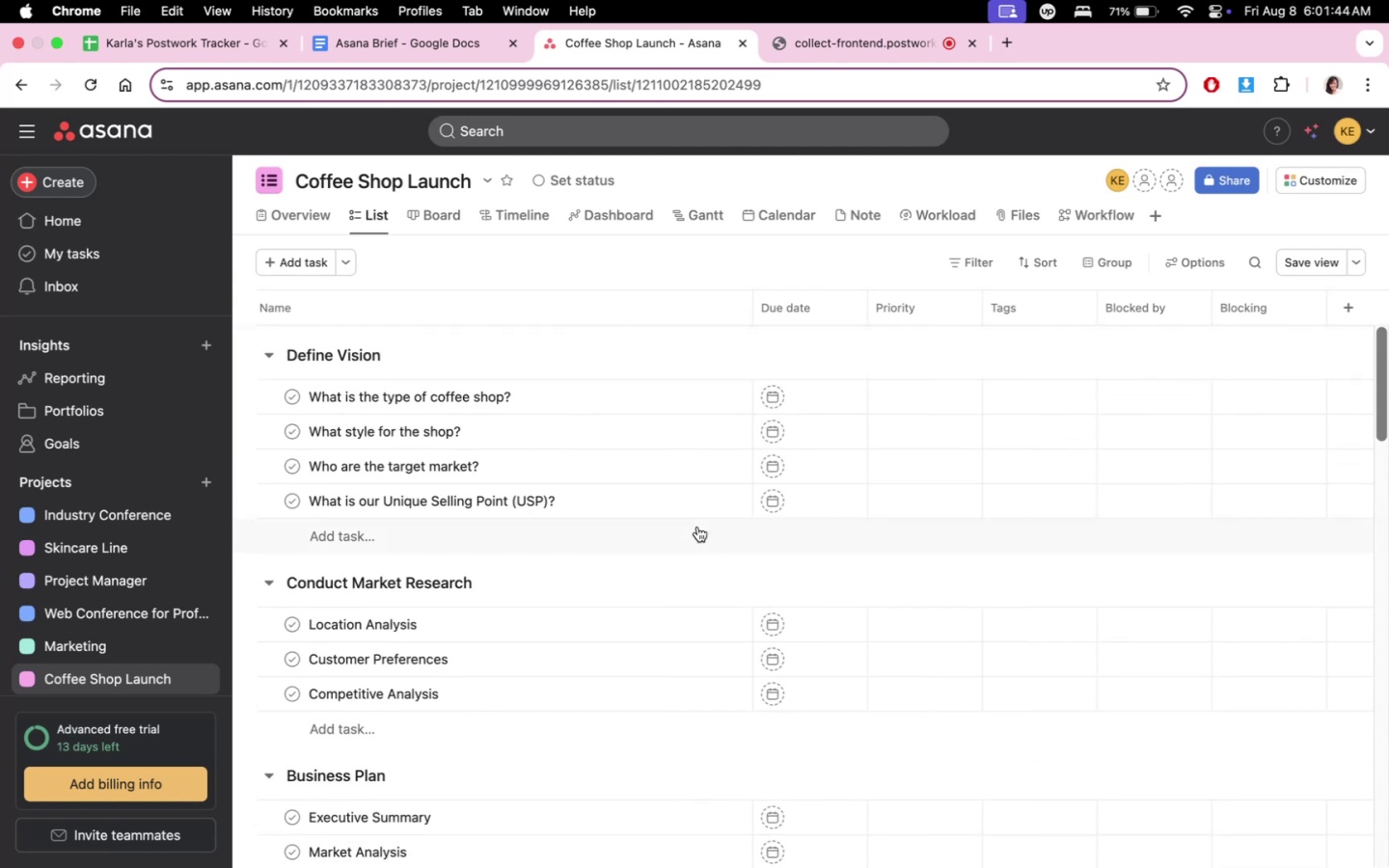 
scroll: coordinate [712, 585], scroll_direction: down, amount: 25.0
 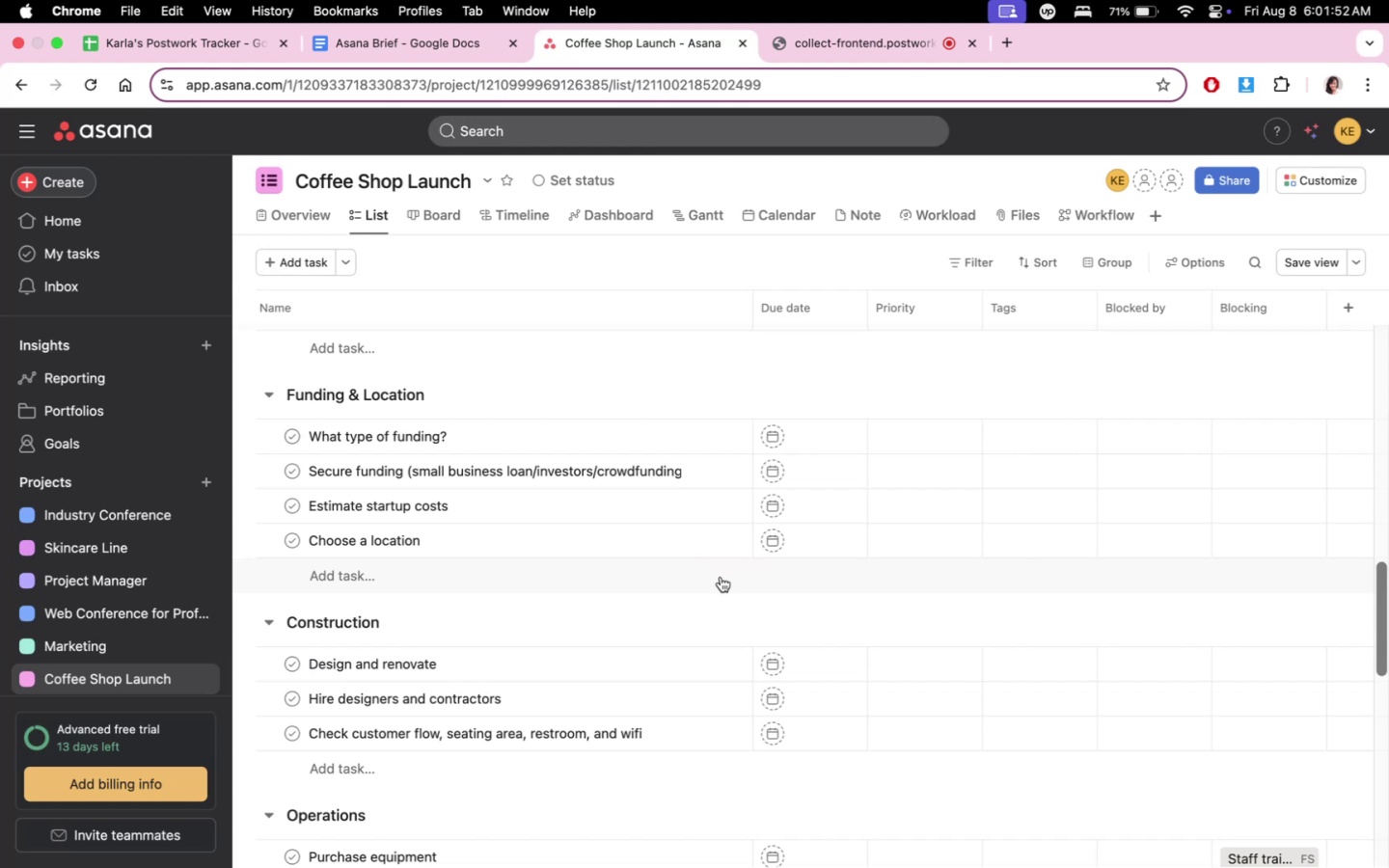 
wait(12.56)
 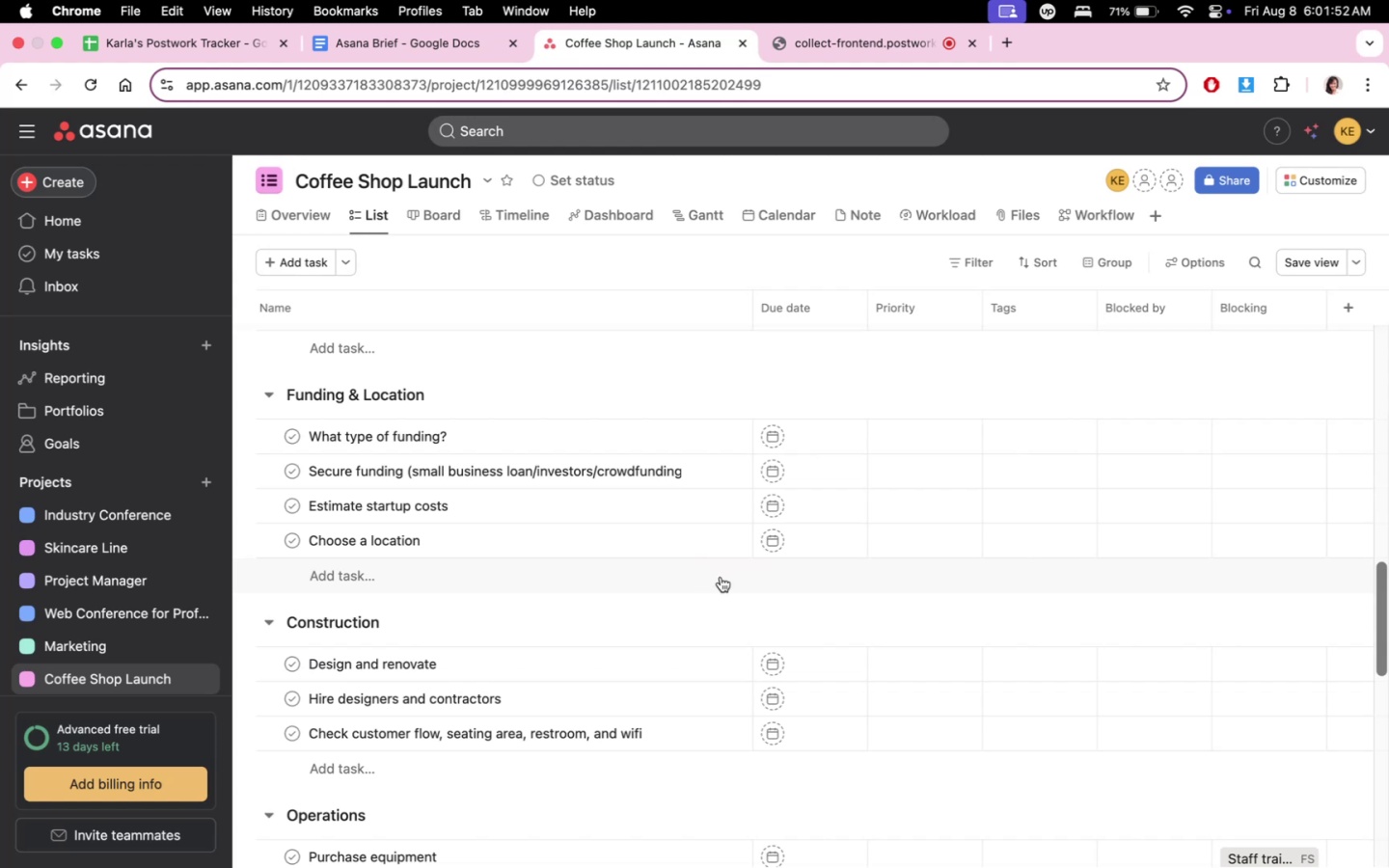 
scroll: coordinate [729, 613], scroll_direction: down, amount: 4.0
 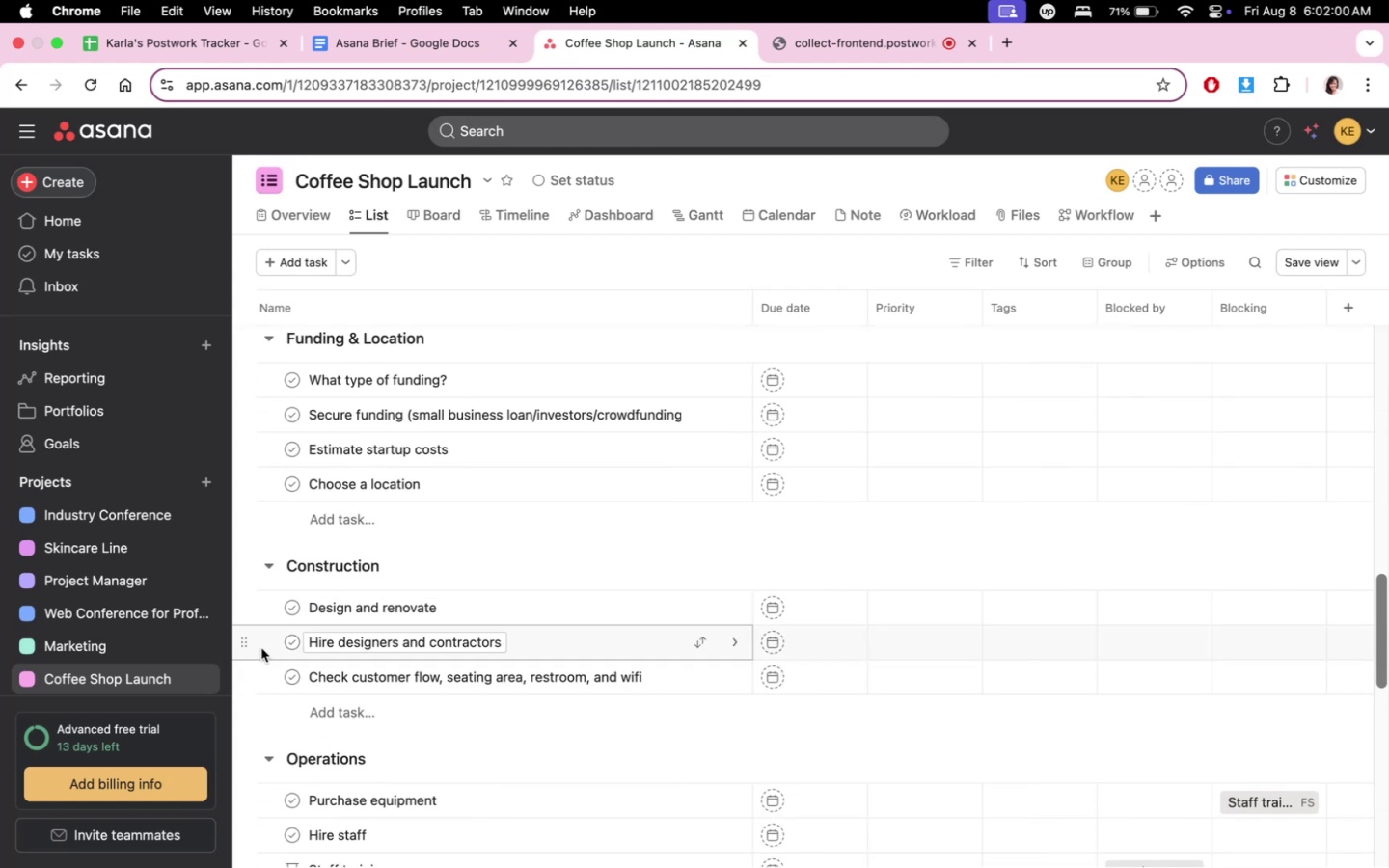 
left_click_drag(start_coordinate=[244, 645], to_coordinate=[253, 594])
 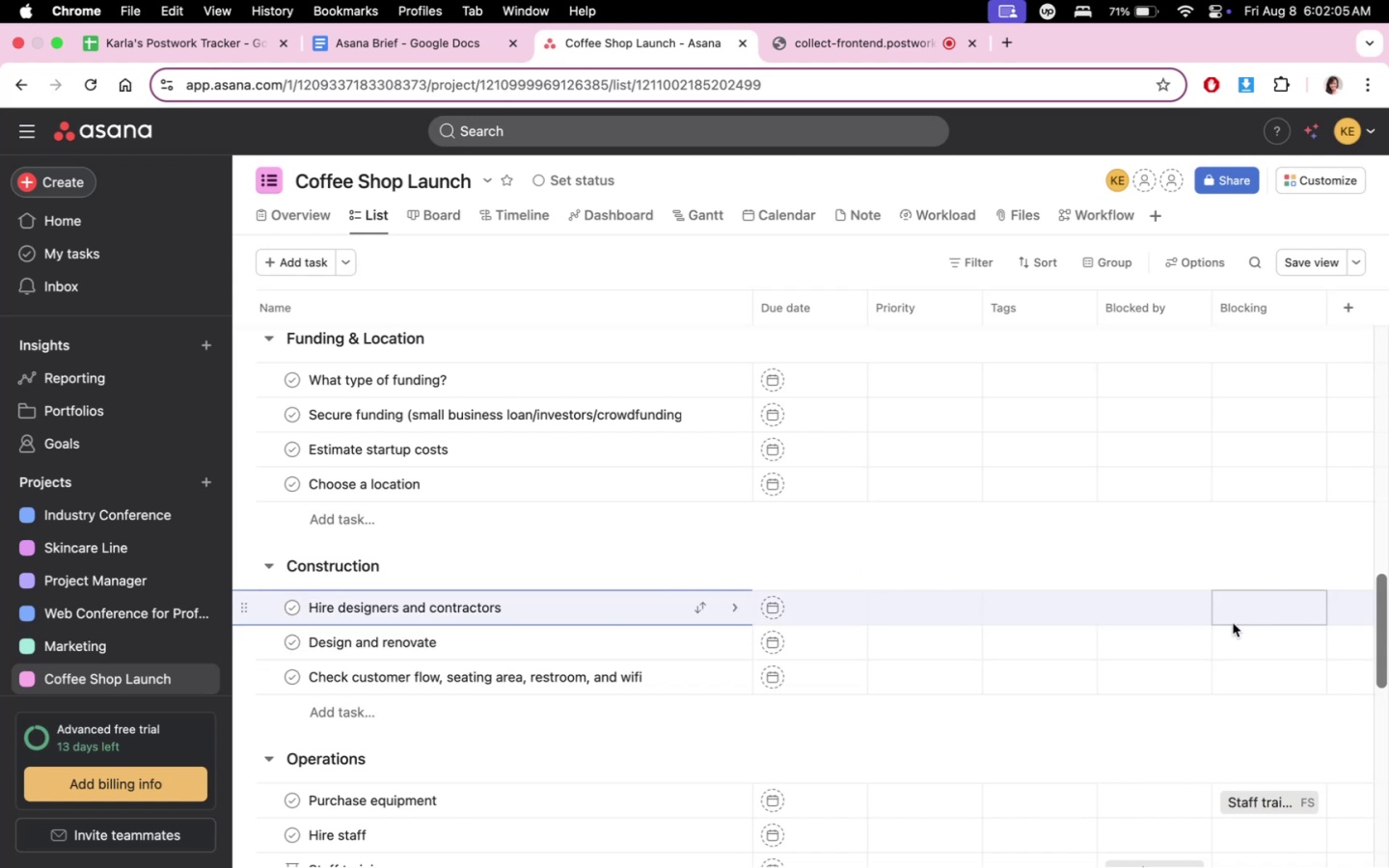 
left_click([1182, 610])
 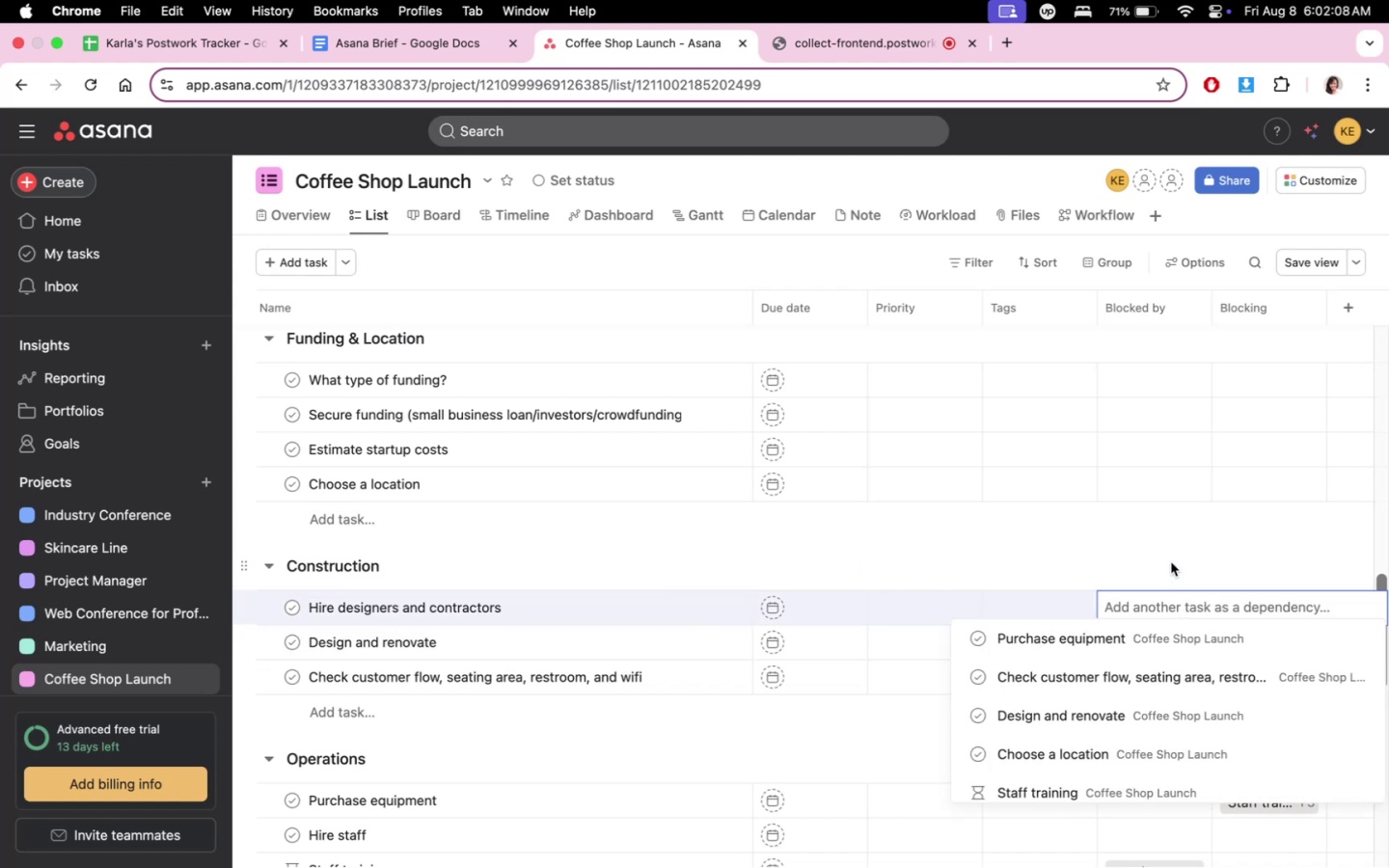 
left_click([1172, 559])
 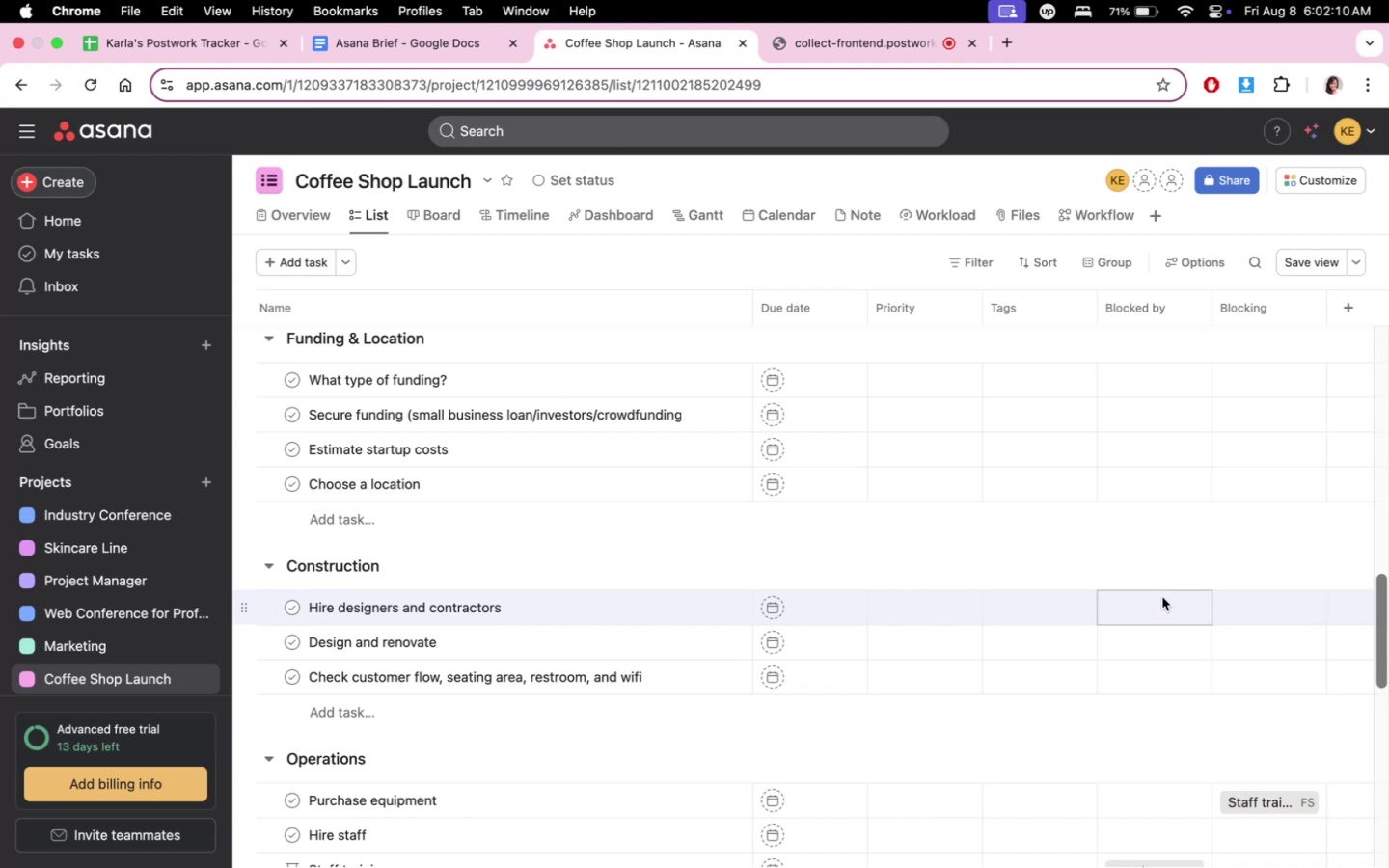 
left_click([1169, 636])
 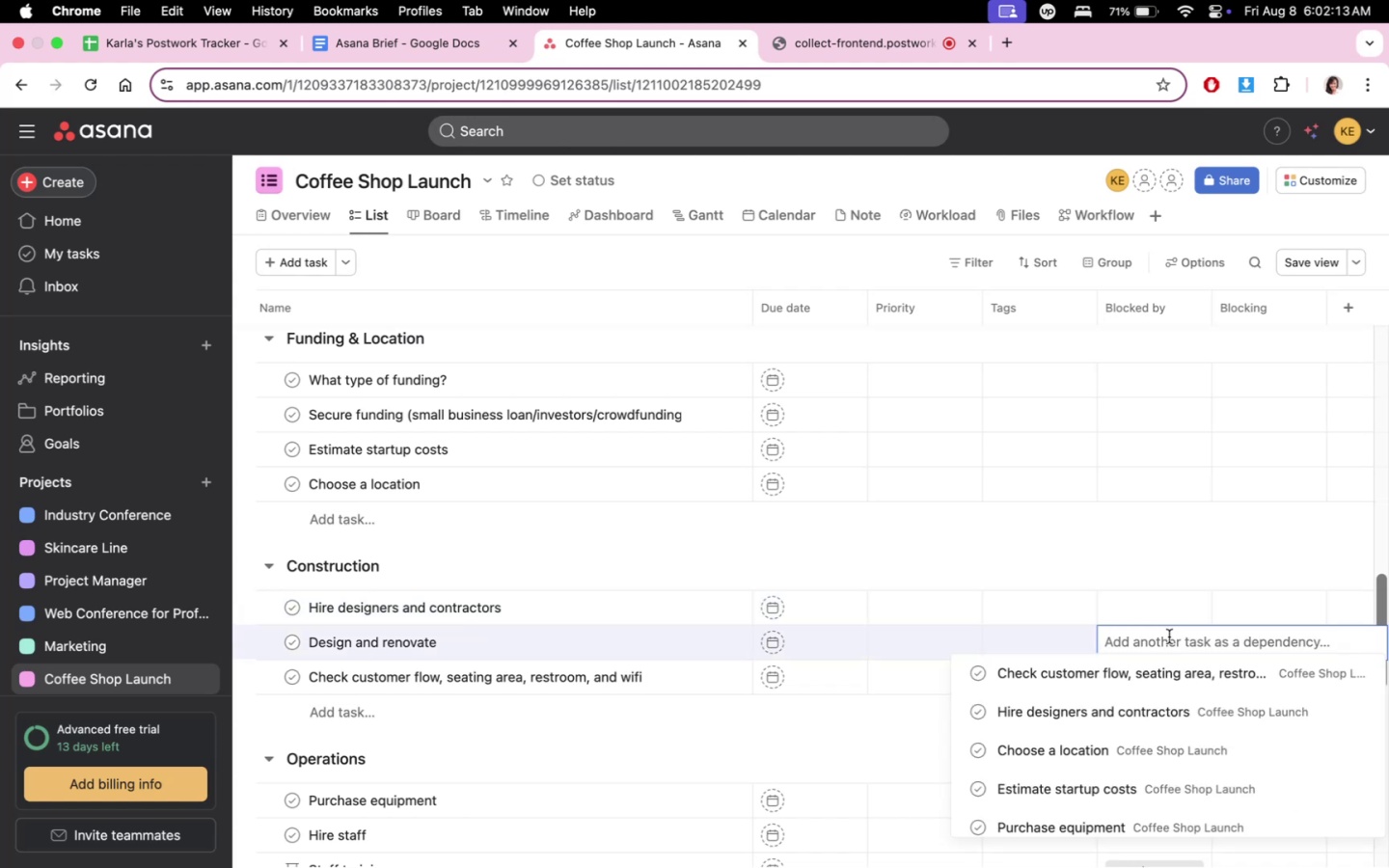 
left_click([1160, 707])
 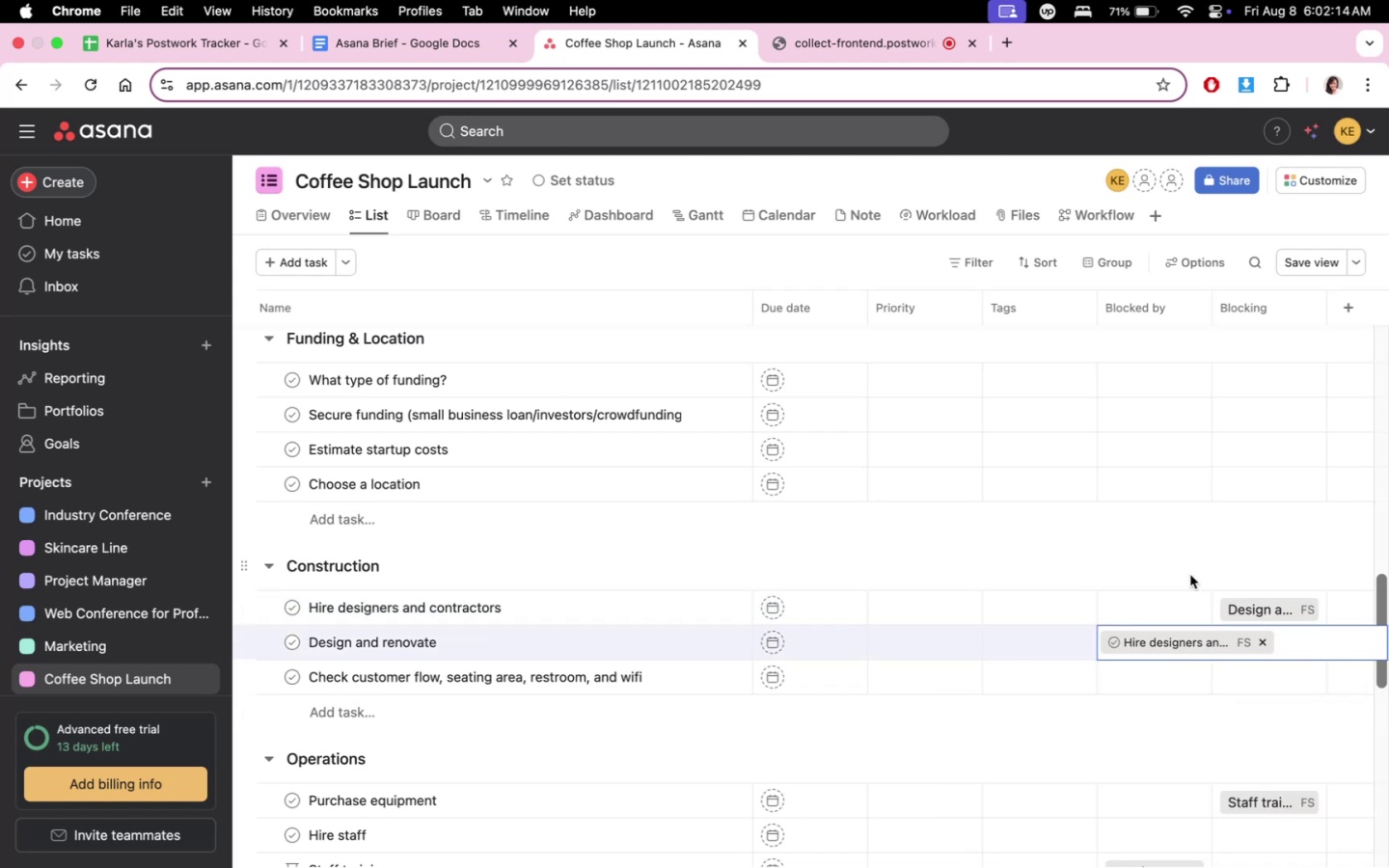 
left_click([1164, 572])
 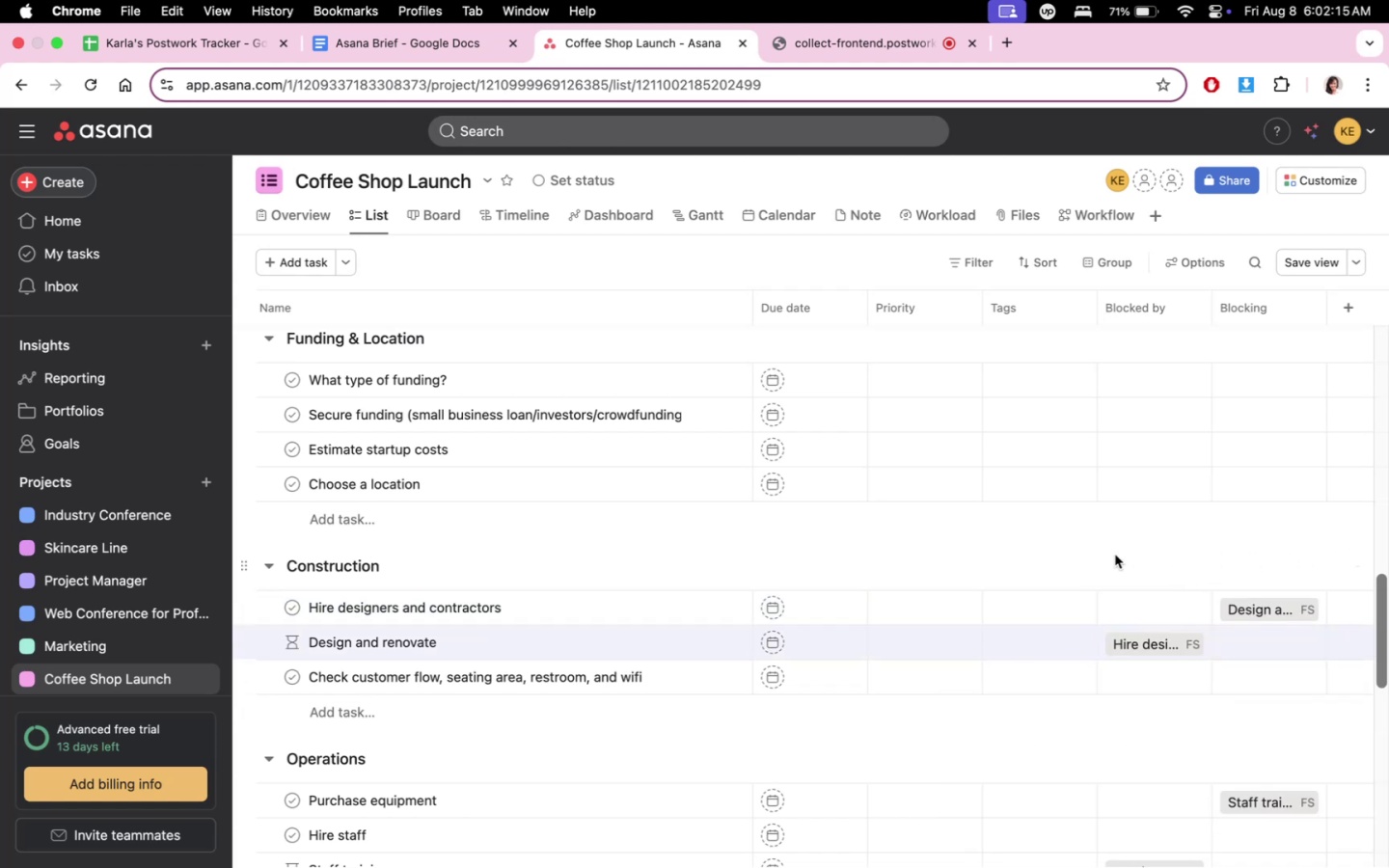 
scroll: coordinate [1150, 627], scroll_direction: down, amount: 5.0
 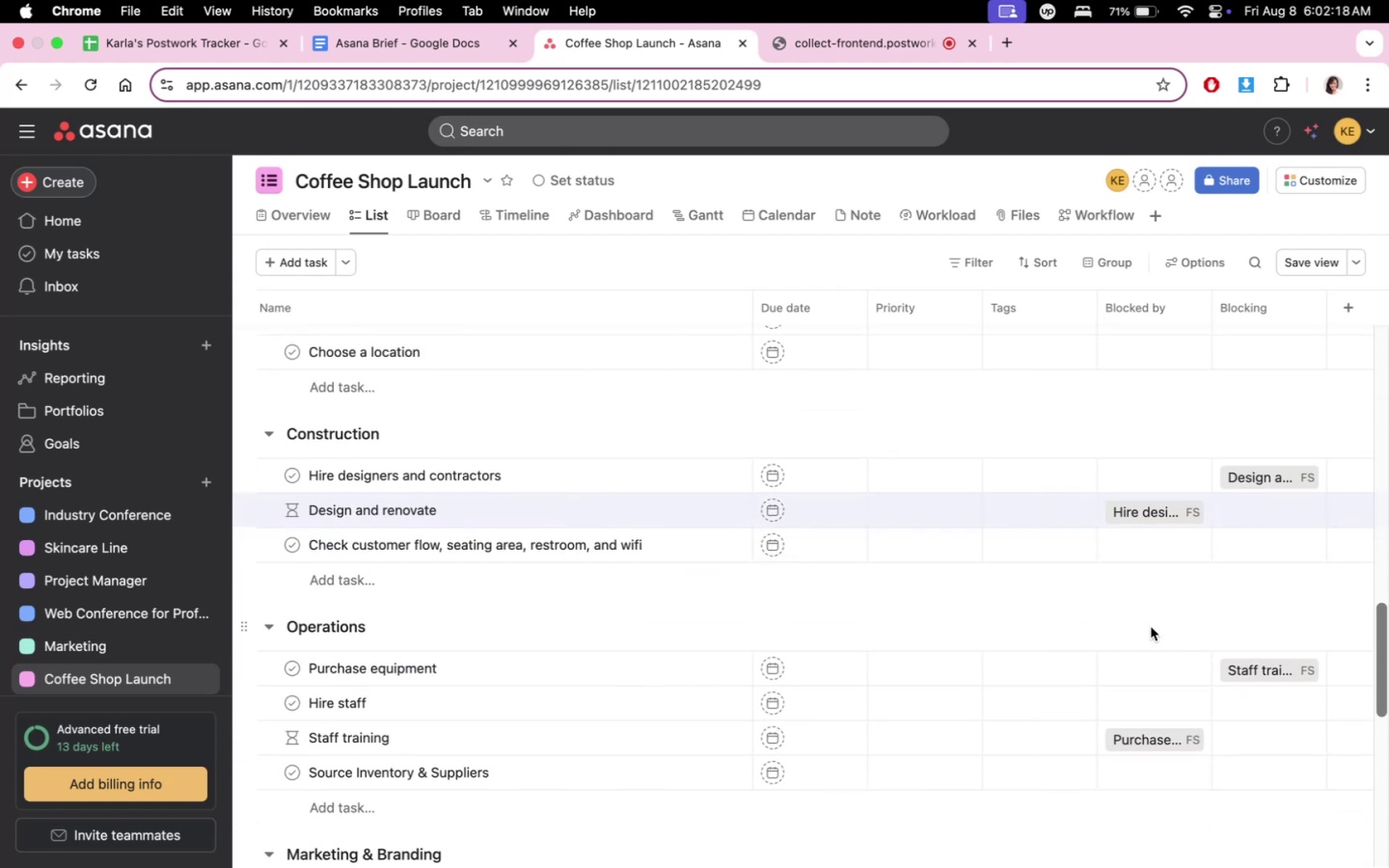 
scroll: coordinate [1151, 627], scroll_direction: up, amount: 2.0
 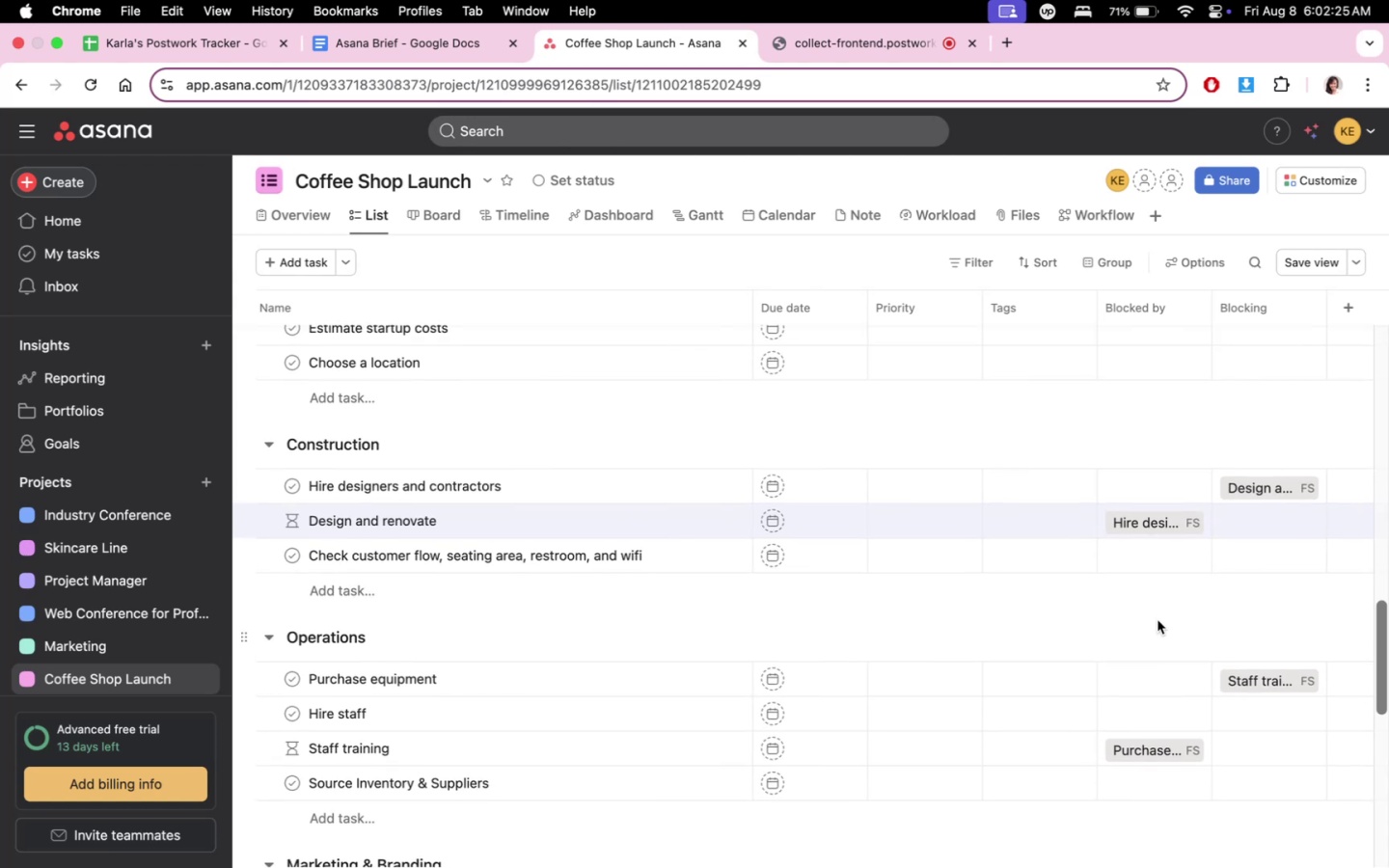 
wait(6.32)
 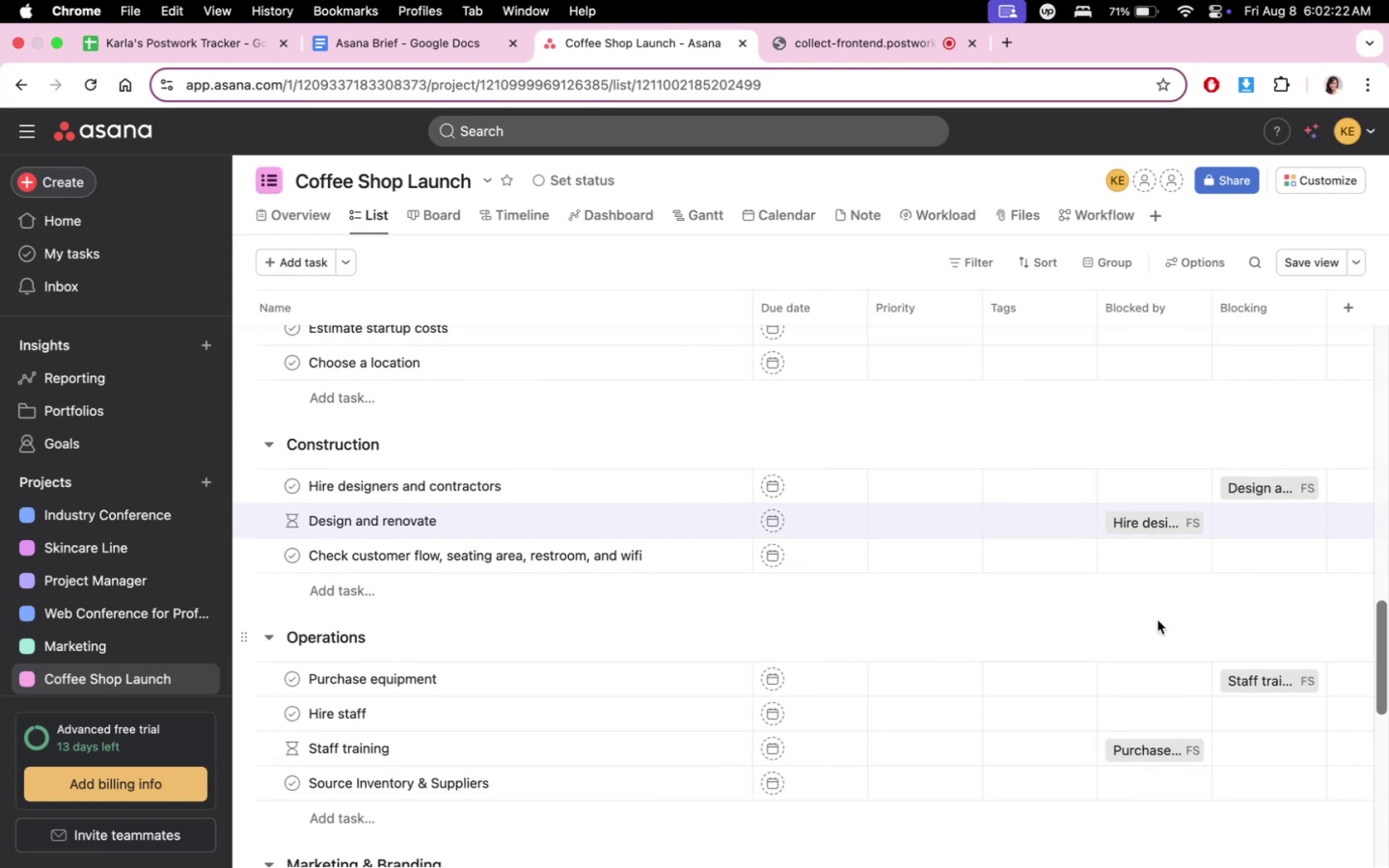 
scroll: coordinate [956, 696], scroll_direction: down, amount: 4.0
 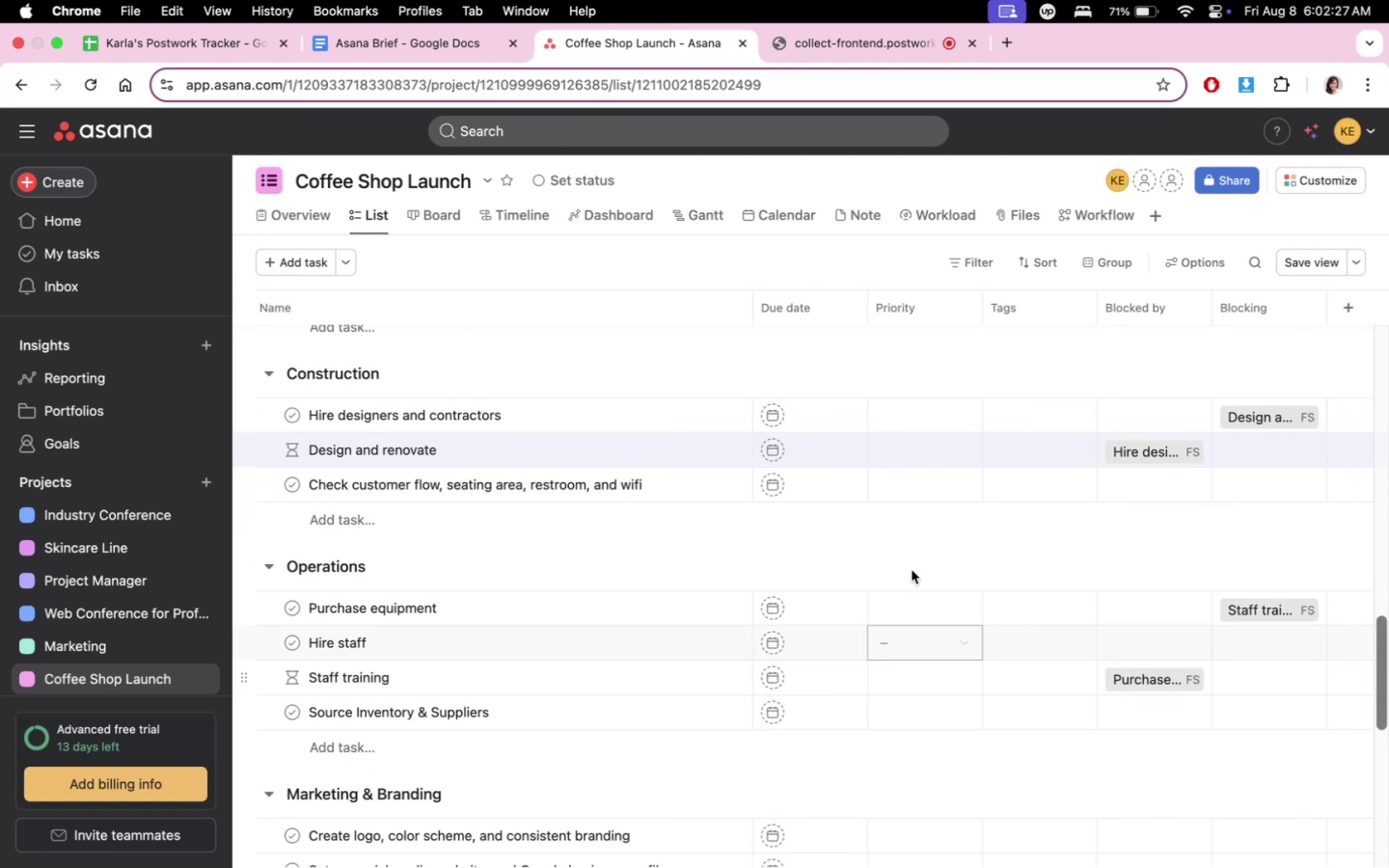 
mouse_move([897, 526])
 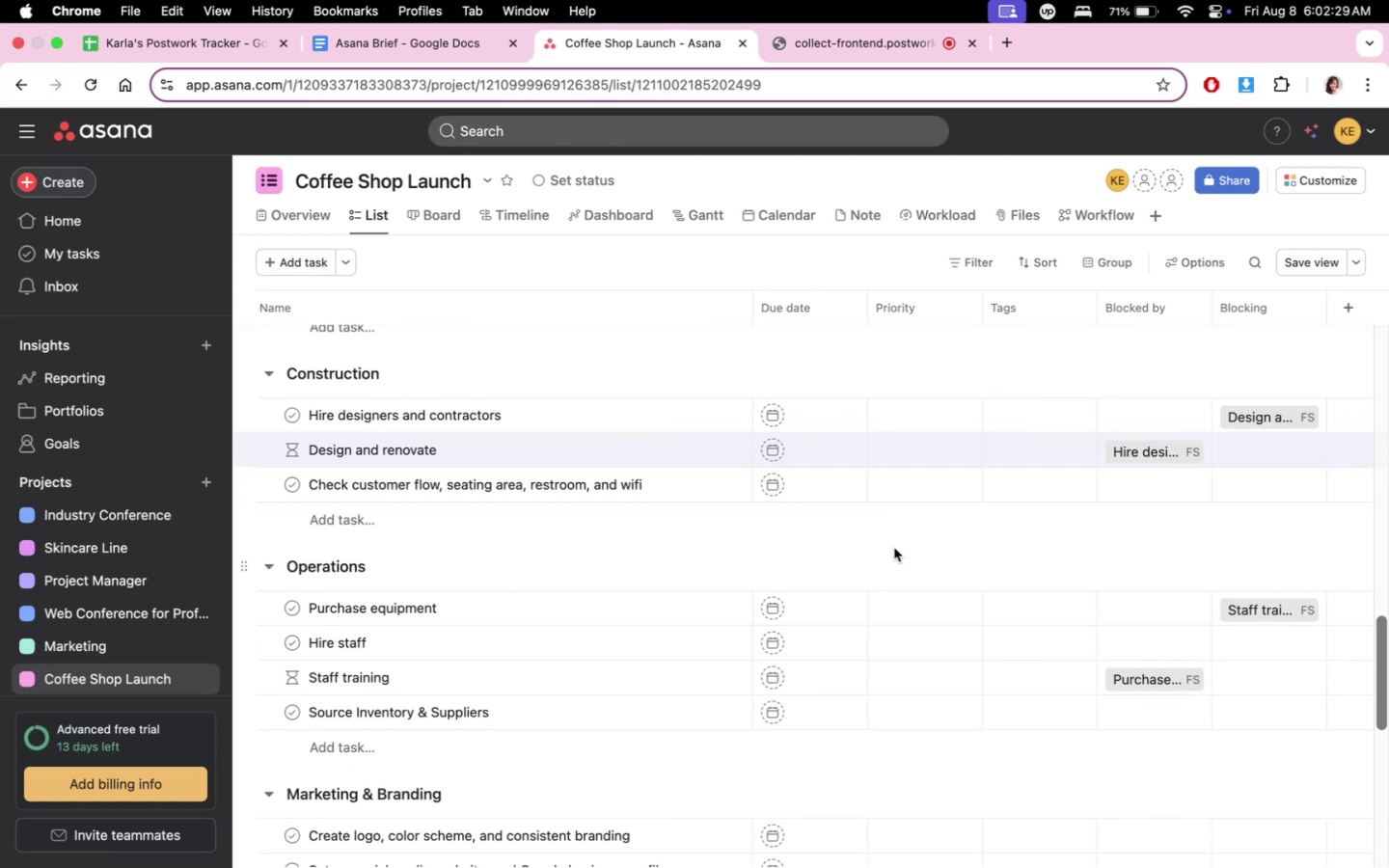 
scroll: coordinate [903, 556], scroll_direction: up, amount: 5.0
 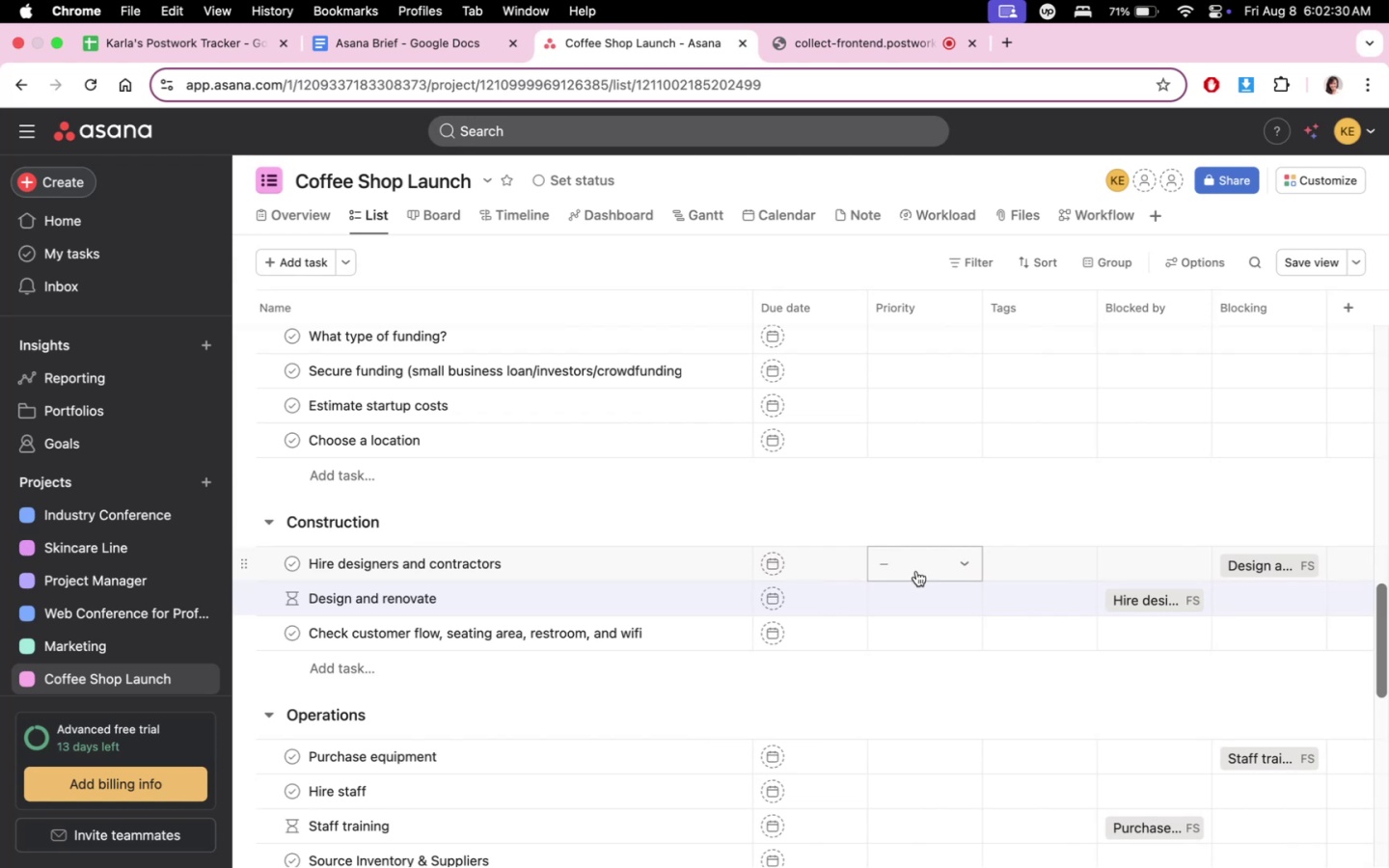 
scroll: coordinate [1029, 678], scroll_direction: down, amount: 4.0
 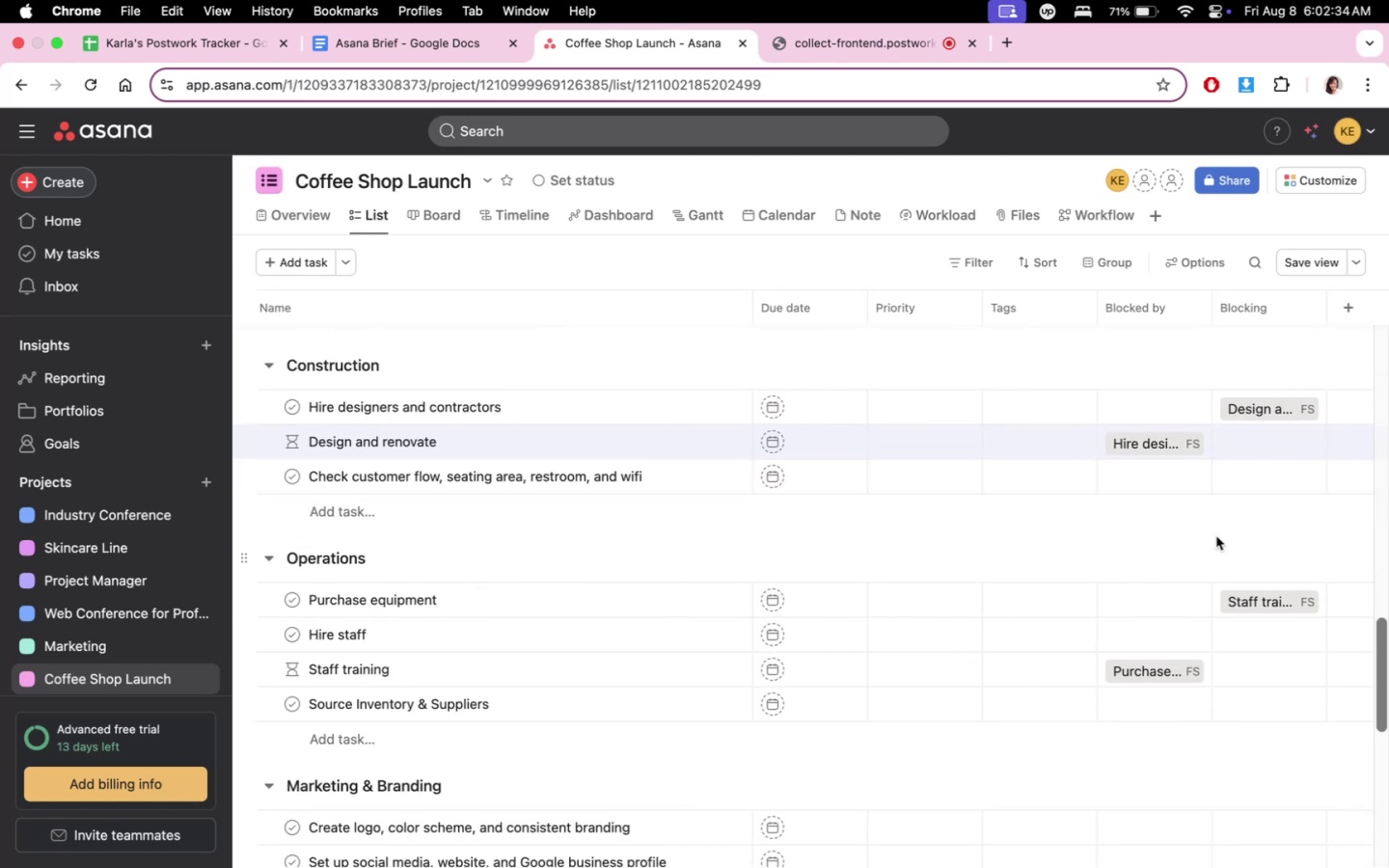 
scroll: coordinate [1217, 541], scroll_direction: up, amount: 16.0
 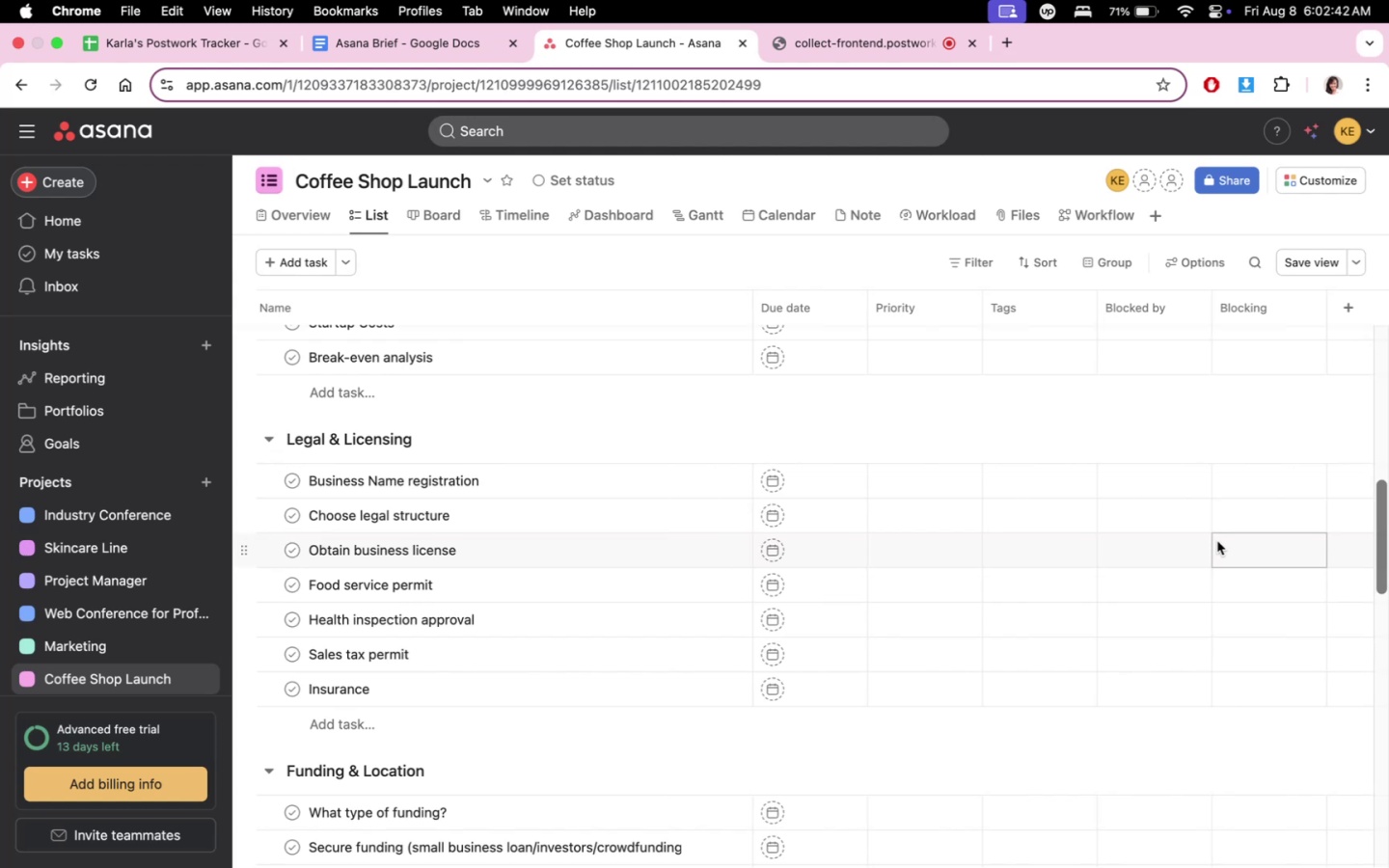 
wait(6.92)
 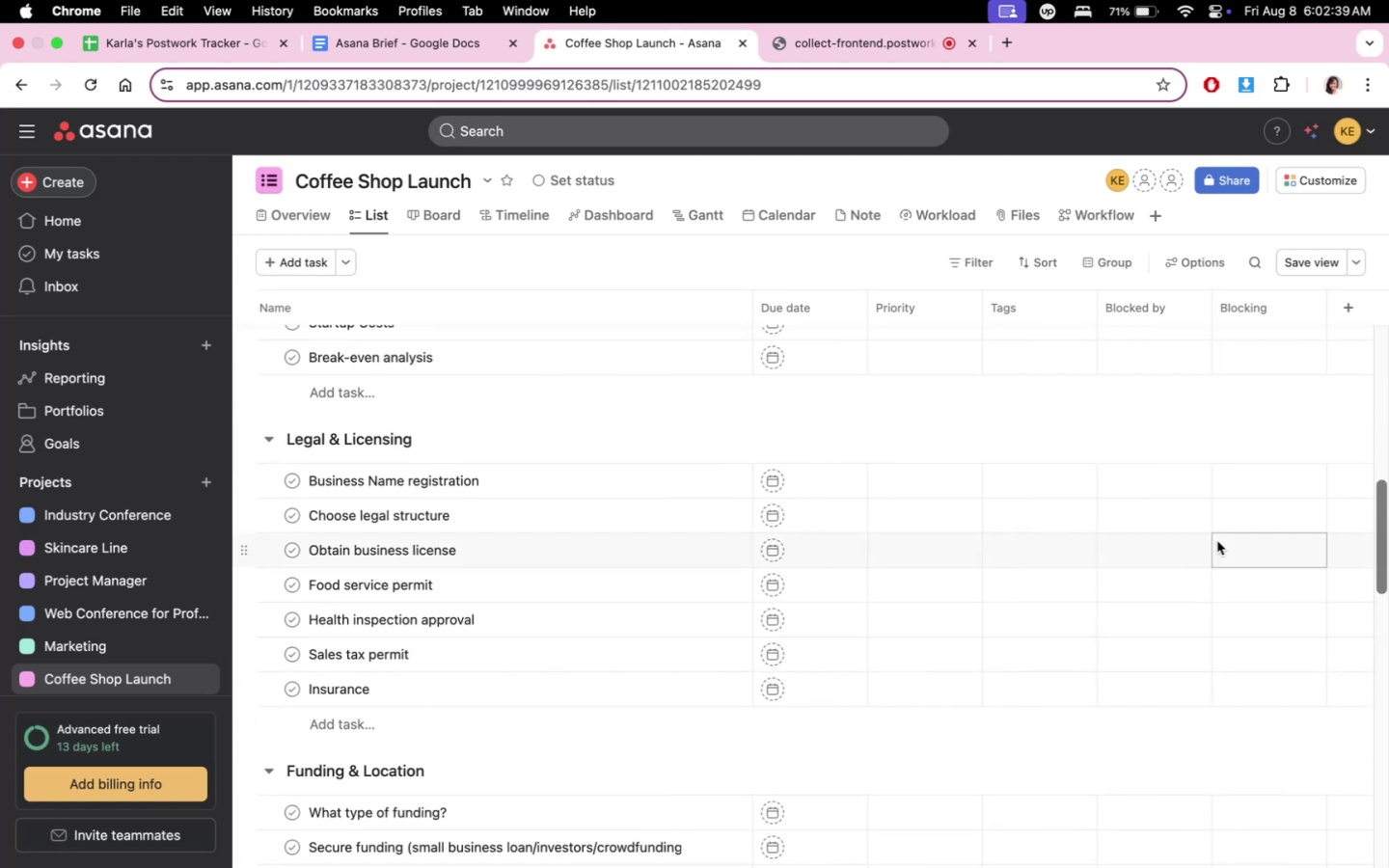 
scroll: coordinate [619, 430], scroll_direction: up, amount: 6.0
 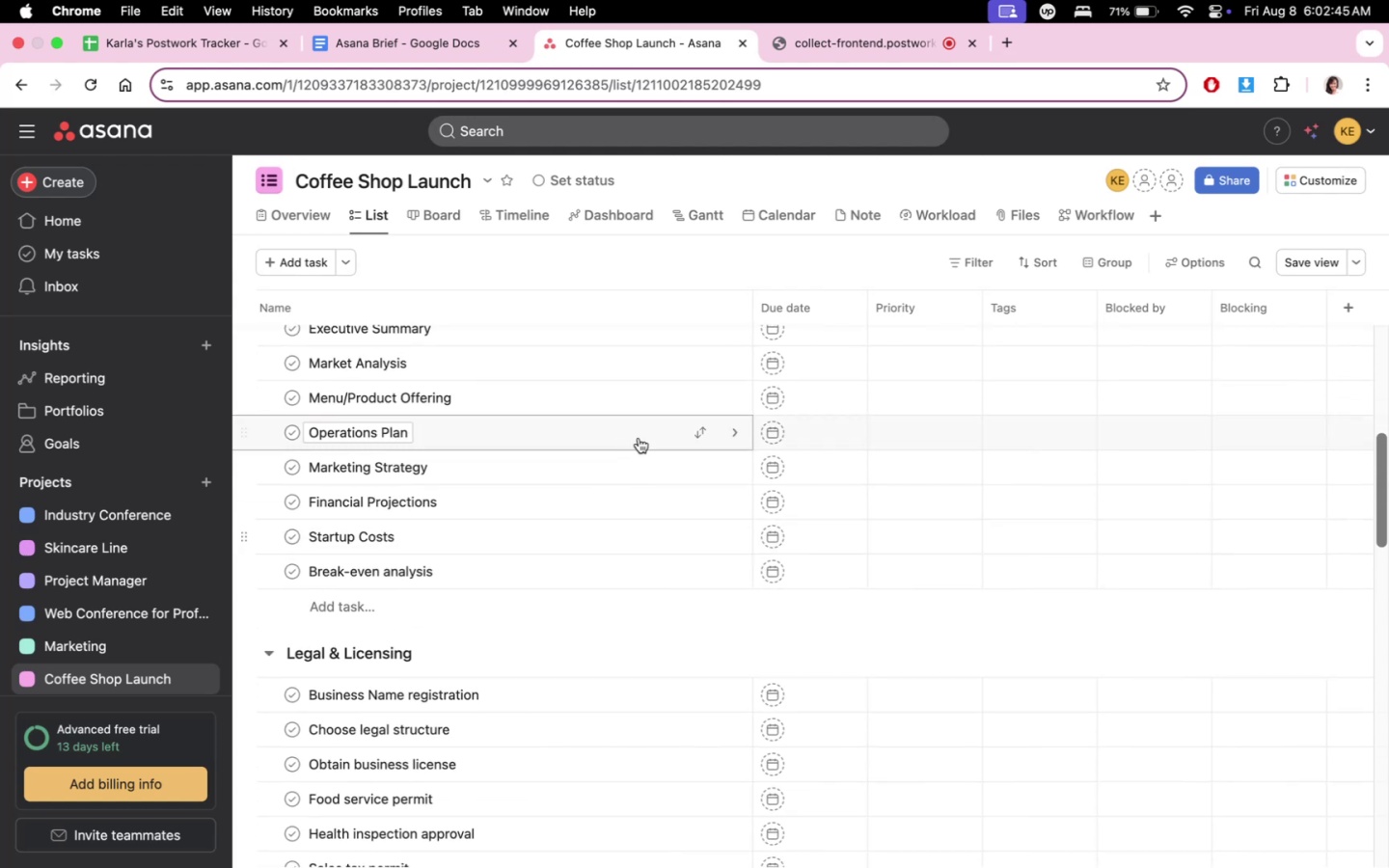 
scroll: coordinate [694, 557], scroll_direction: down, amount: 10.0
 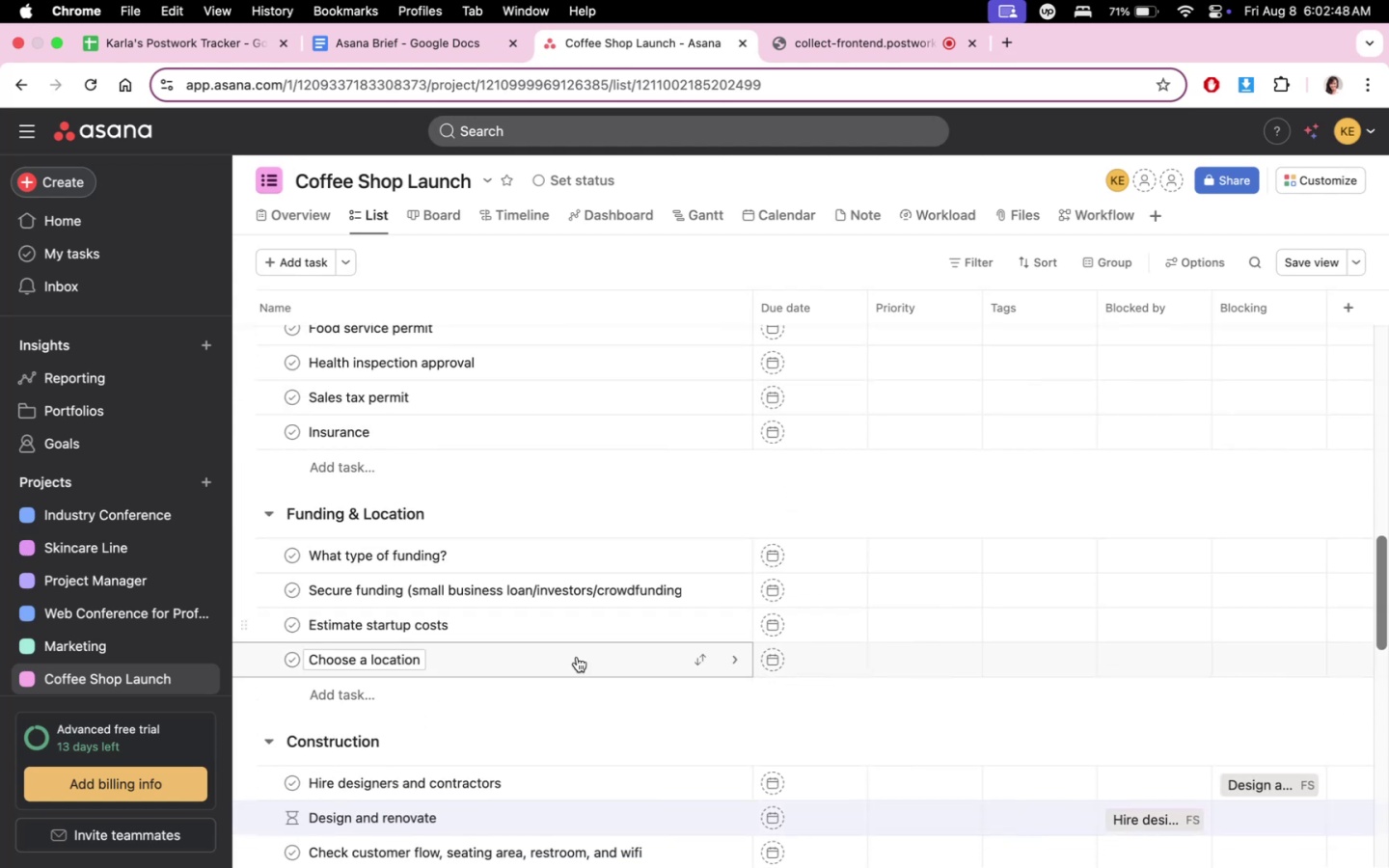 
left_click([453, 666])
 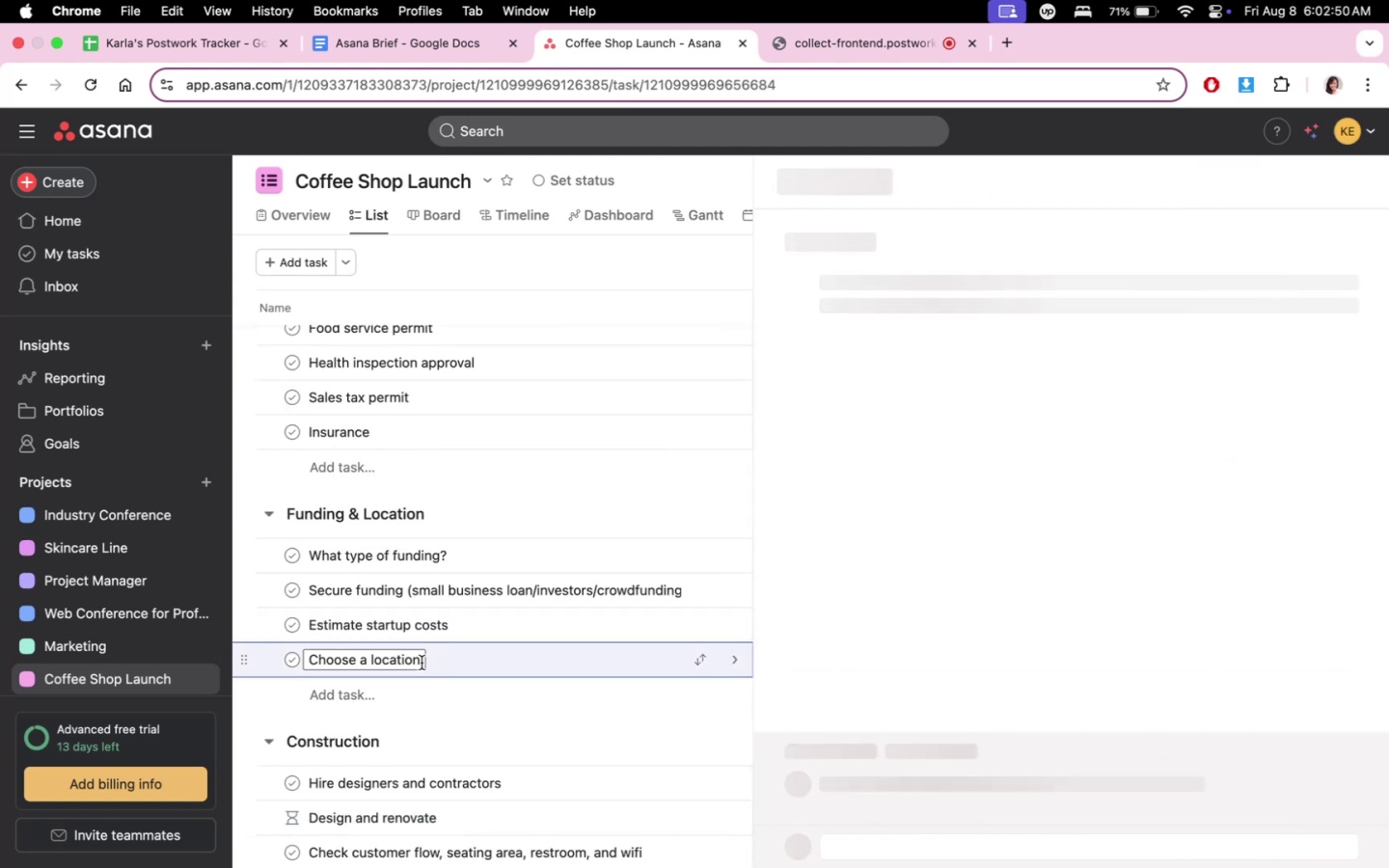 
double_click([421, 663])
 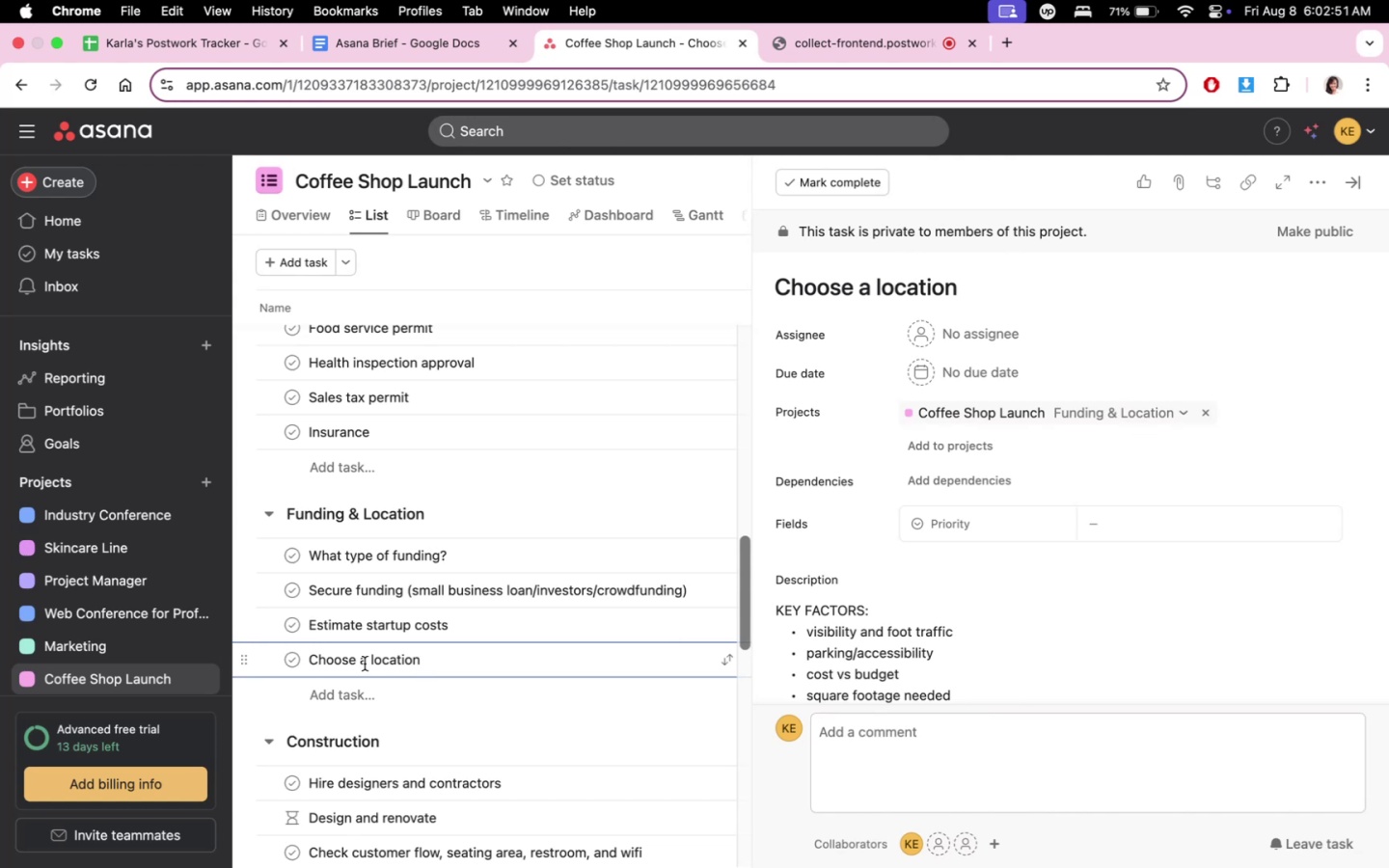 
left_click([364, 664])
 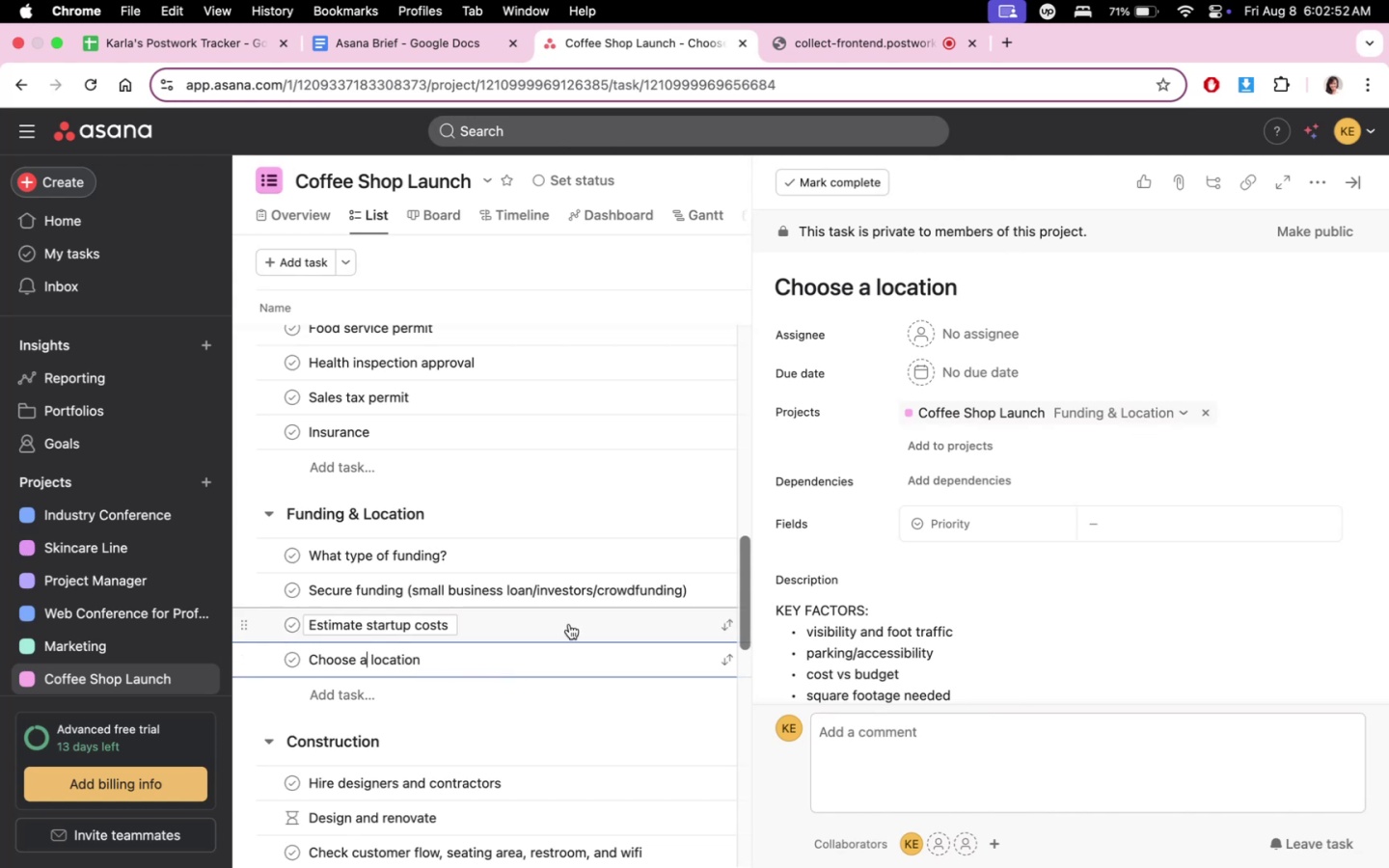 
type(nd finalizd)
key(Backspace)
type(e)
 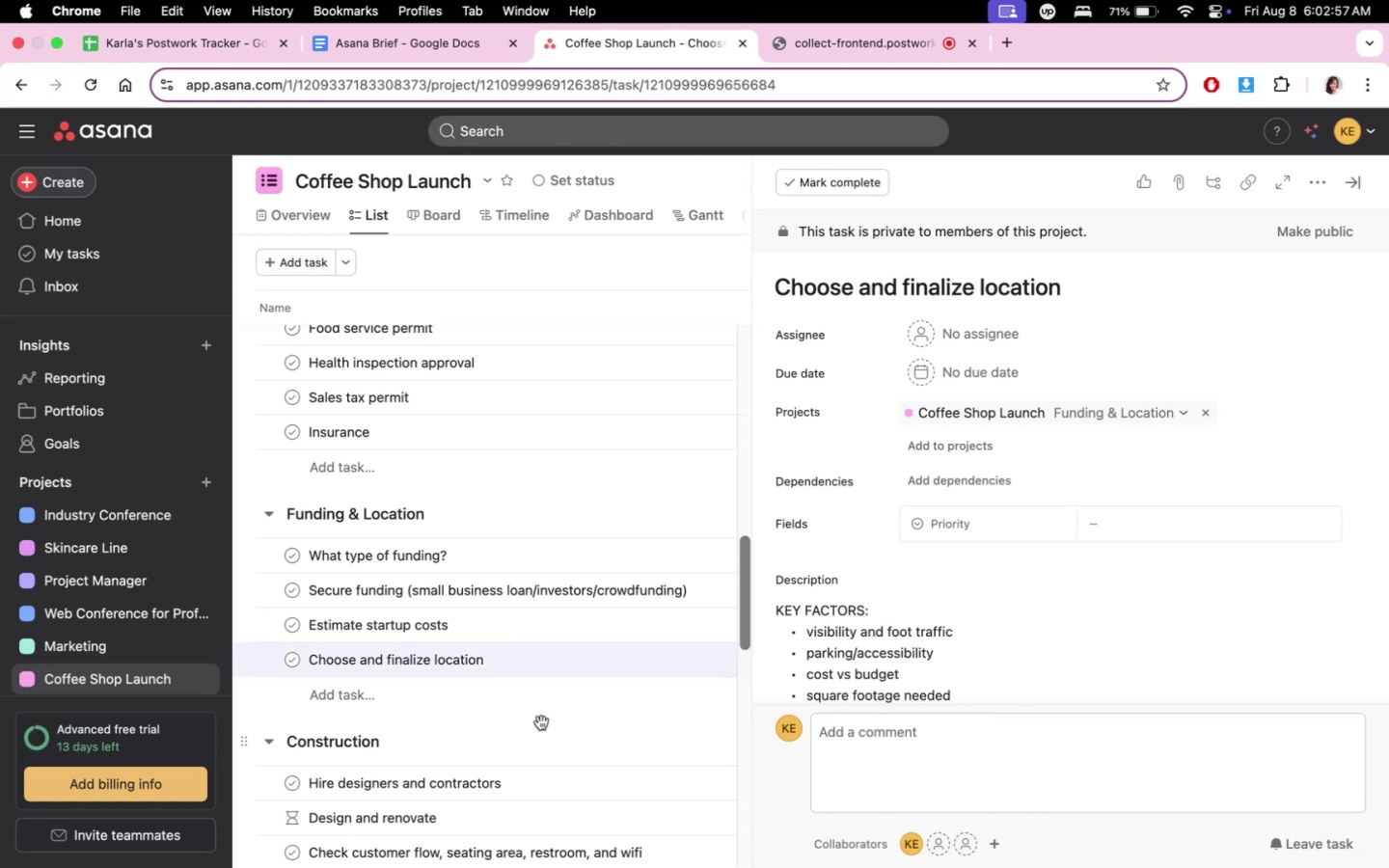 
scroll: coordinate [578, 680], scroll_direction: up, amount: 11.0
 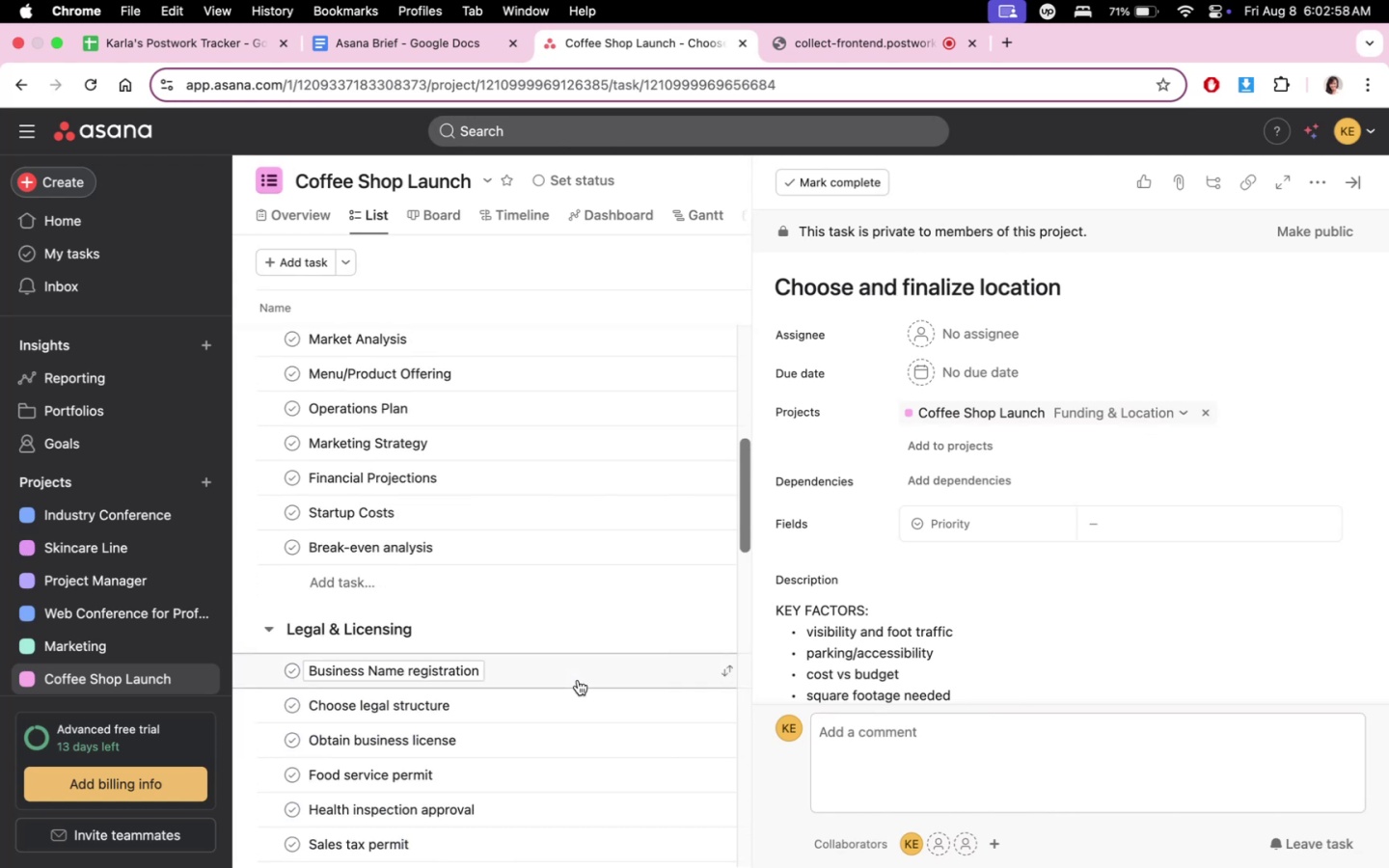 
scroll: coordinate [563, 629], scroll_direction: down, amount: 21.0
 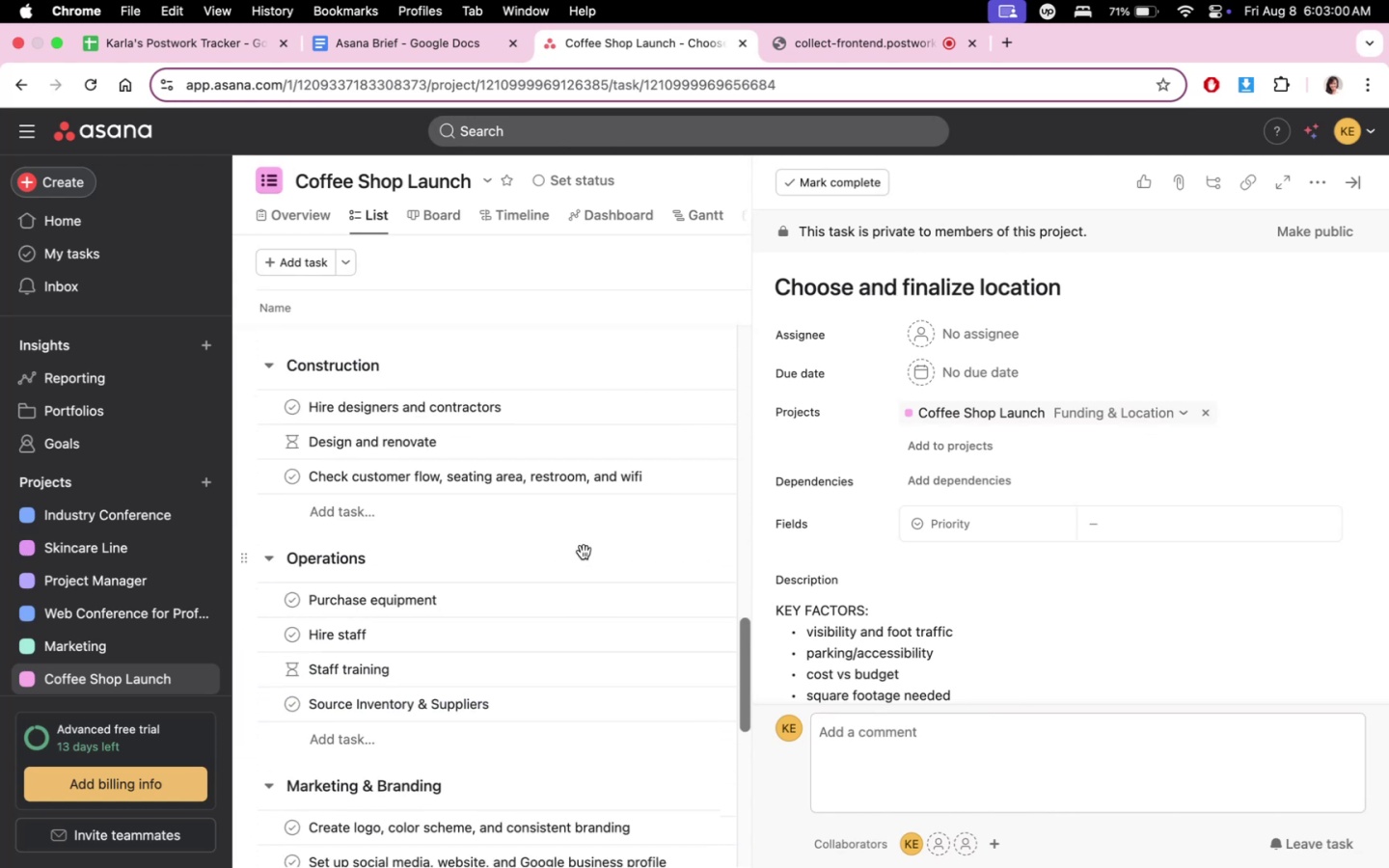 
scroll: coordinate [584, 560], scroll_direction: up, amount: 11.0
 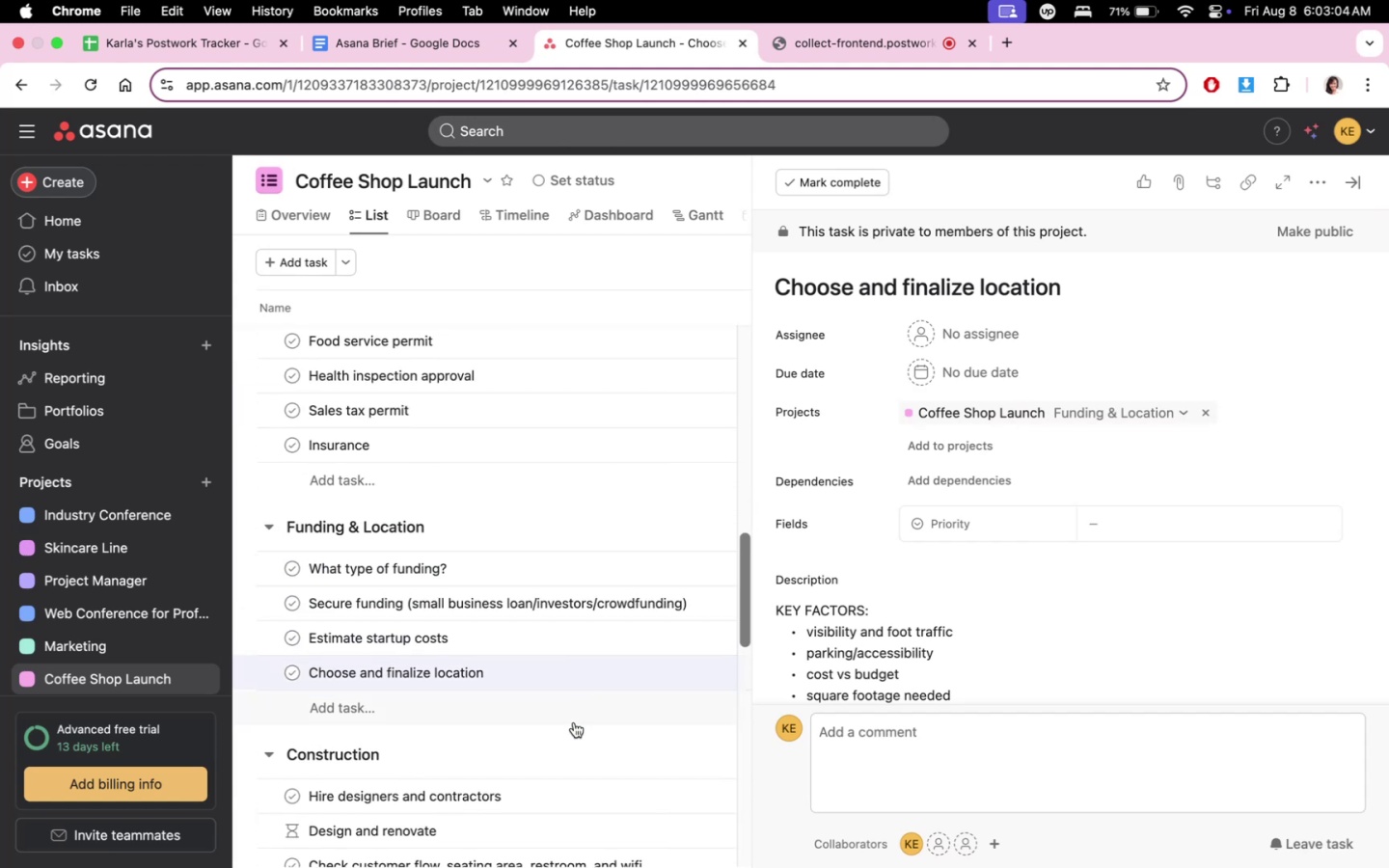 
left_click([573, 719])
 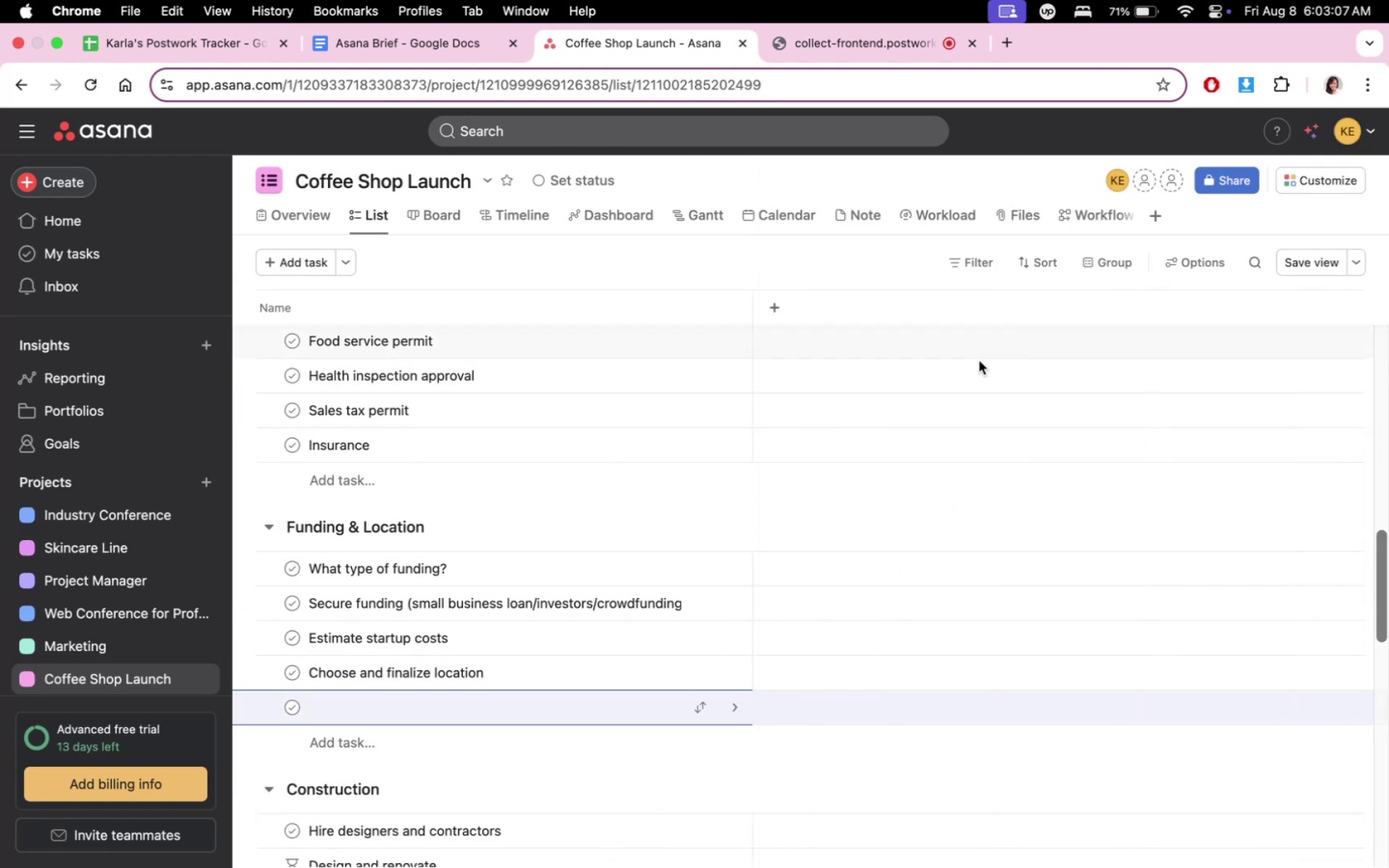 
mouse_move([640, 578])
 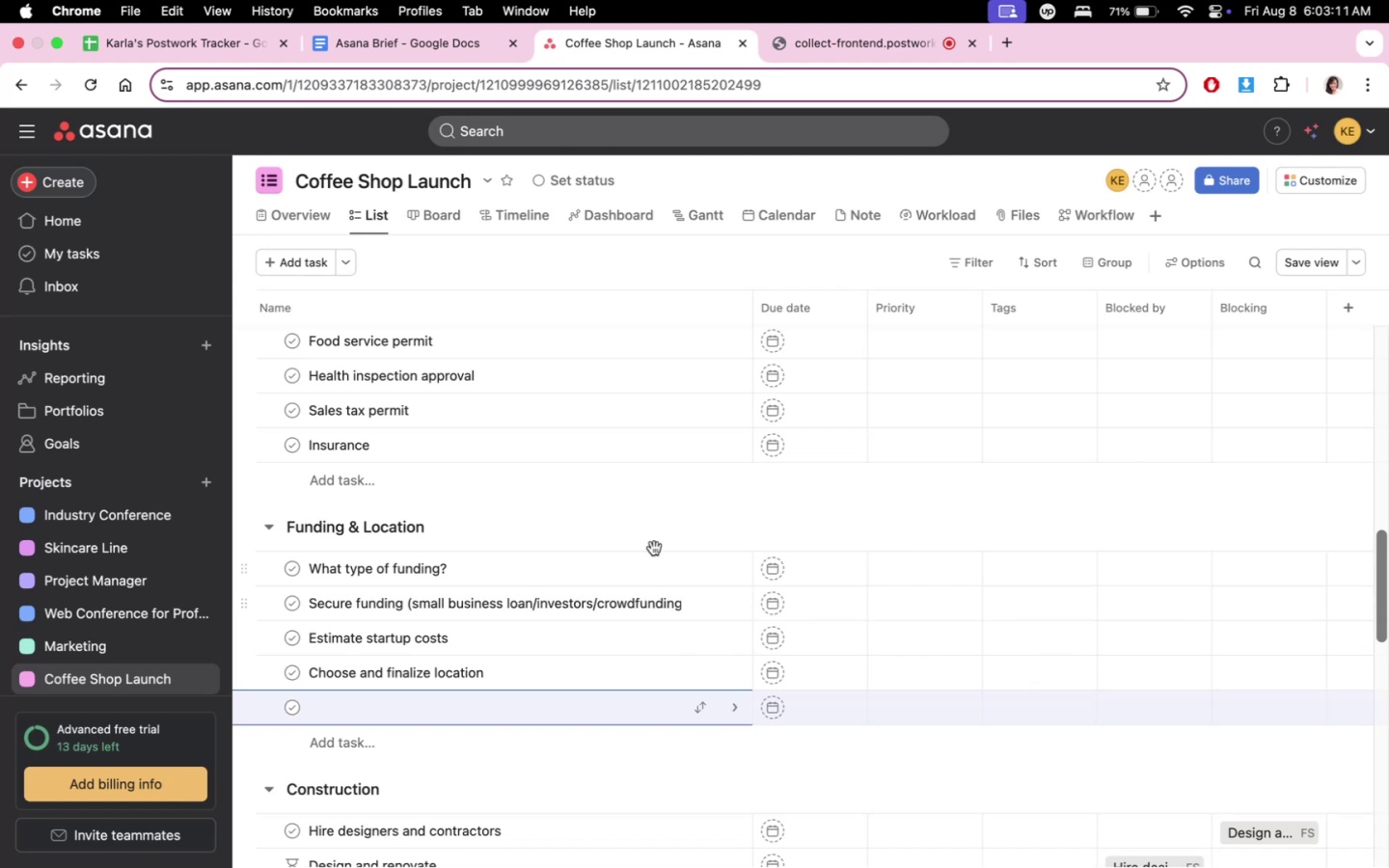 
scroll: coordinate [666, 581], scroll_direction: down, amount: 6.0
 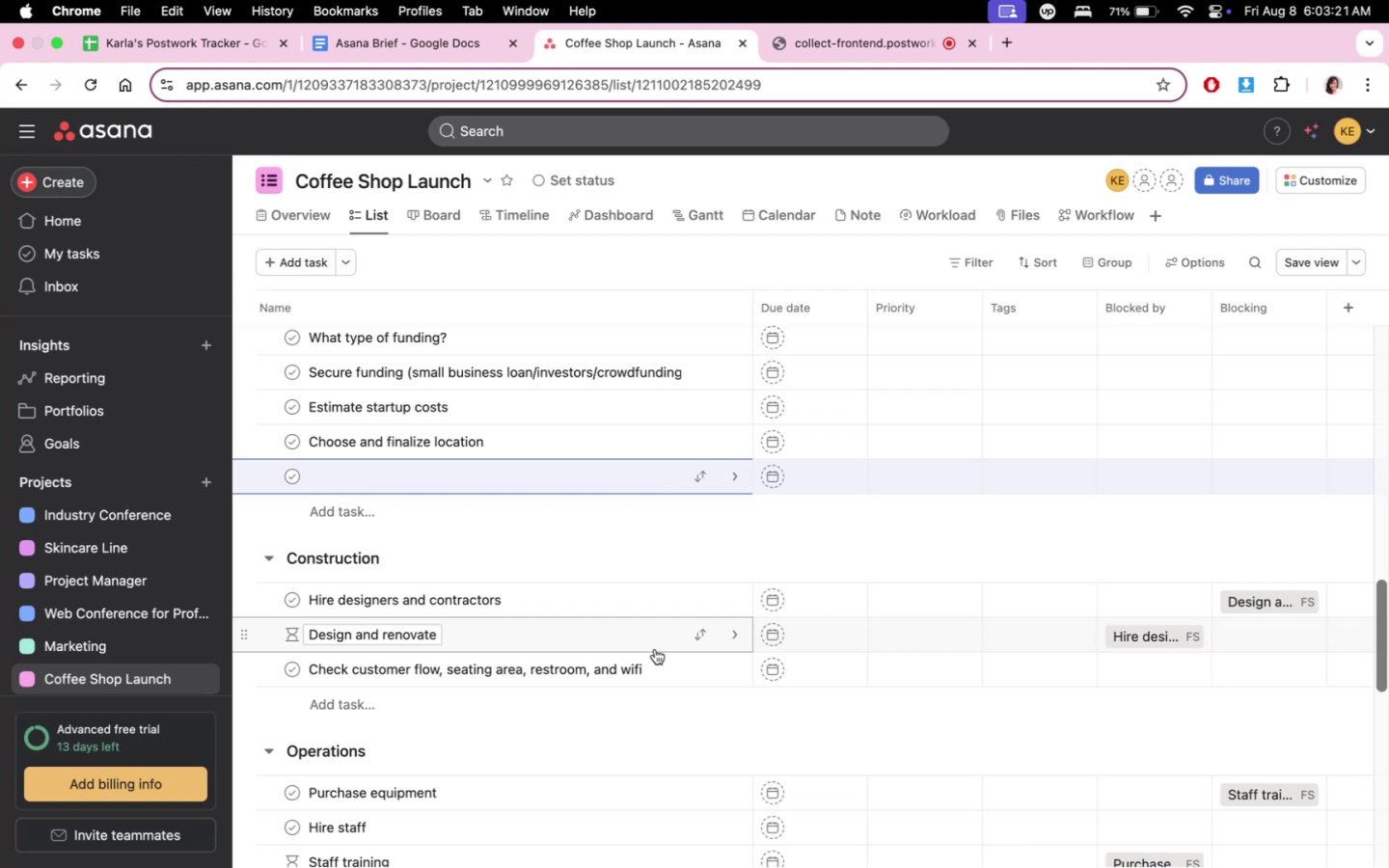 
wait(14.72)
 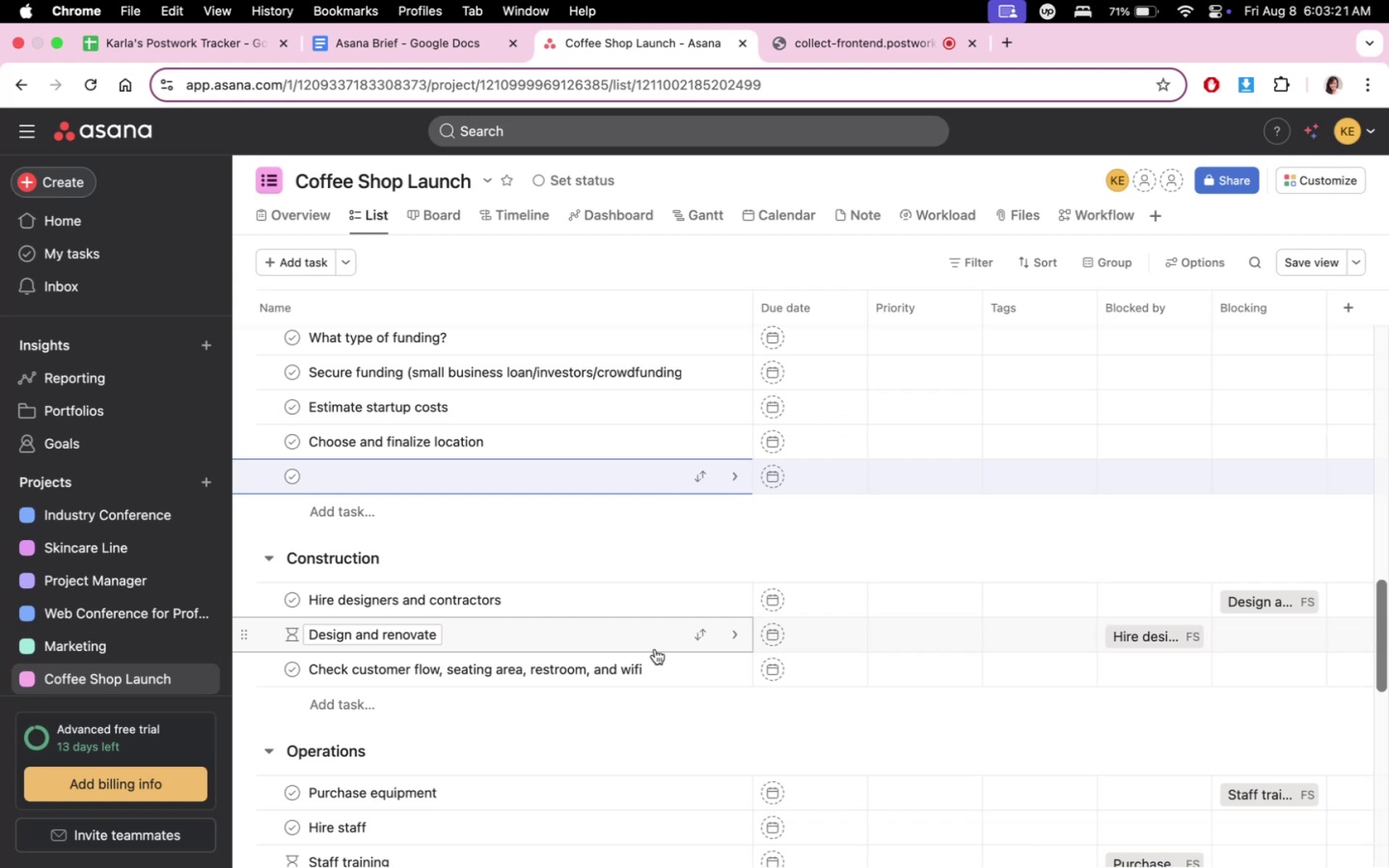 
scroll: coordinate [719, 779], scroll_direction: down, amount: 4.0
 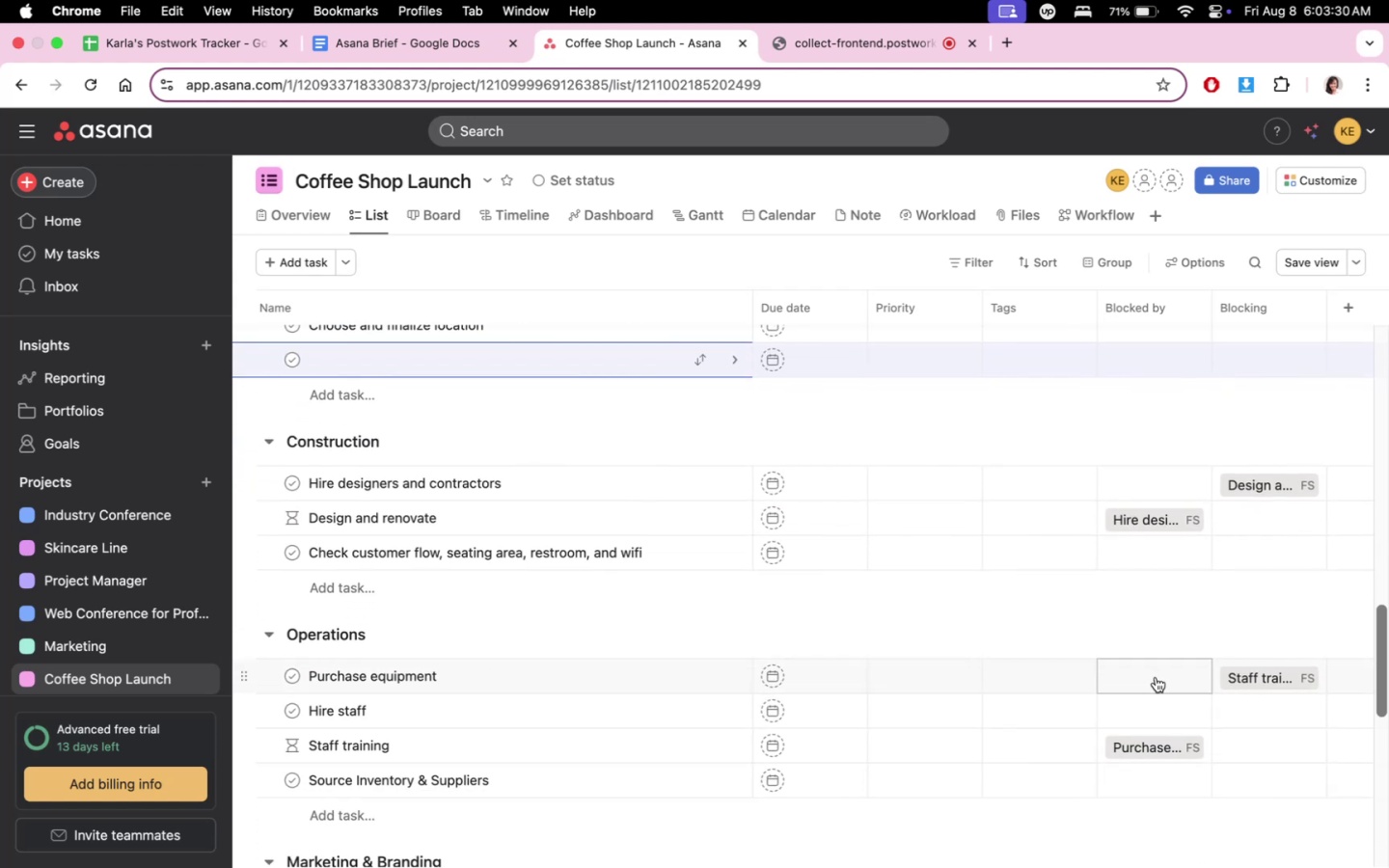 
wait(5.3)
 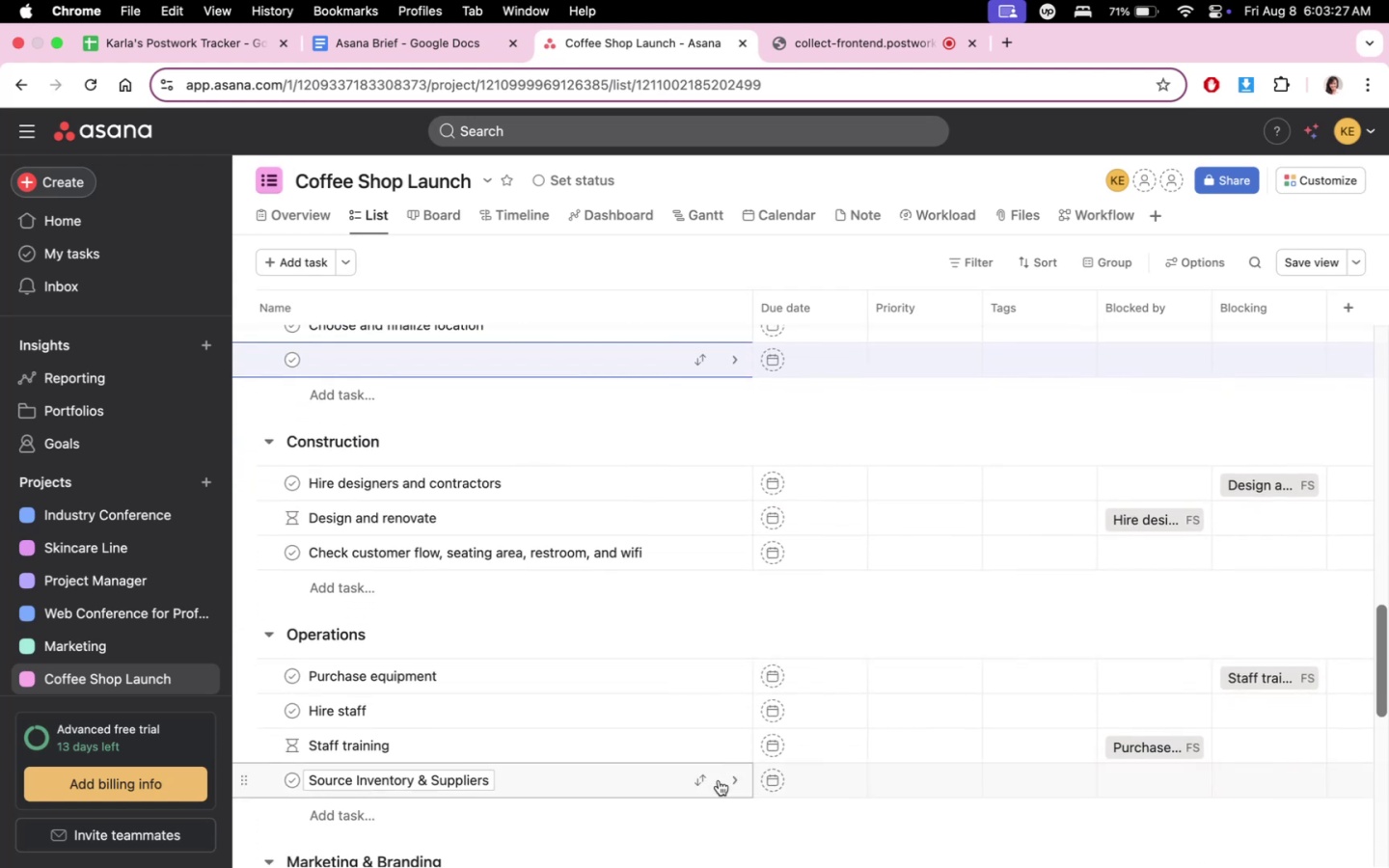 
left_click([1156, 677])
 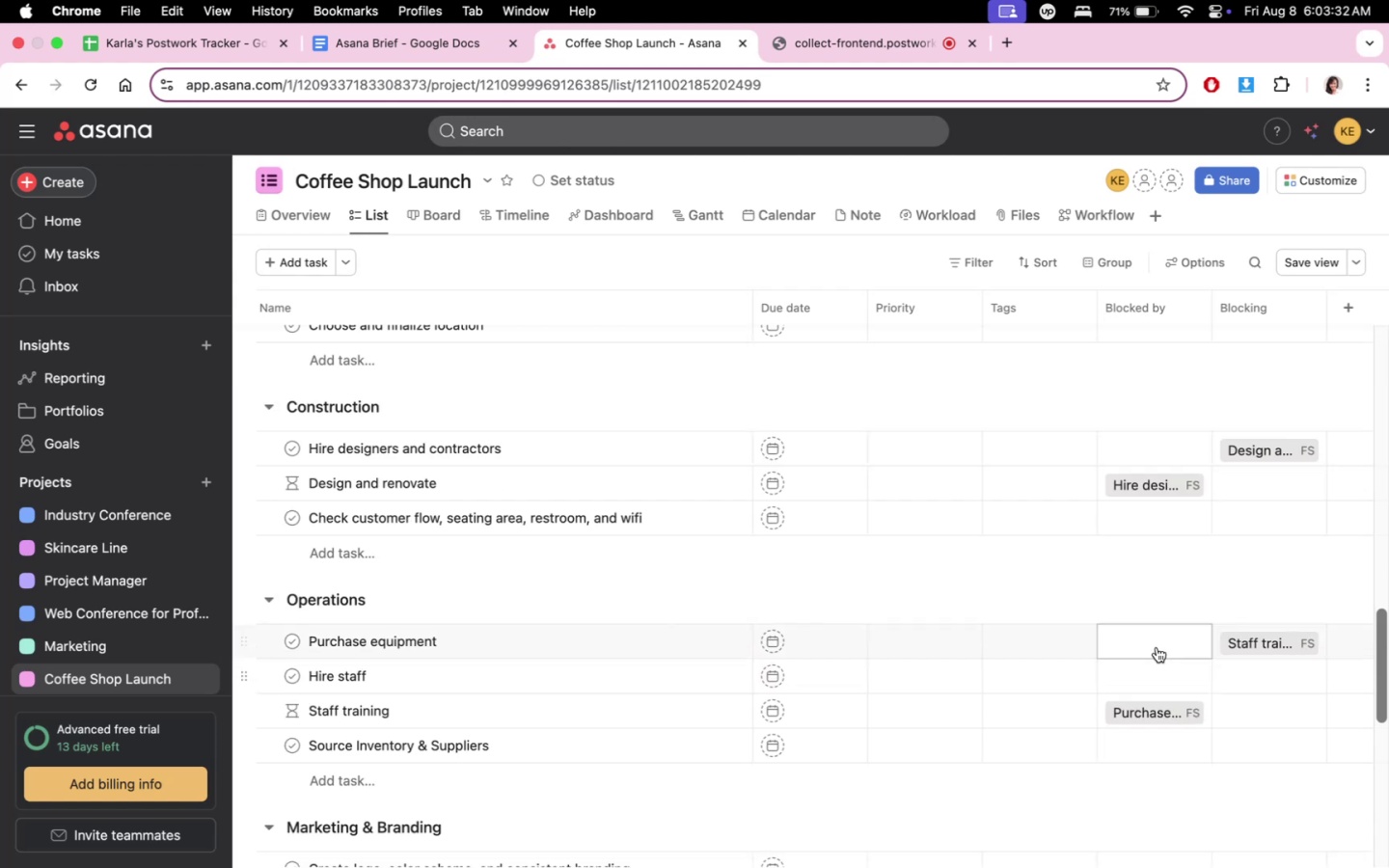 
left_click([1157, 642])
 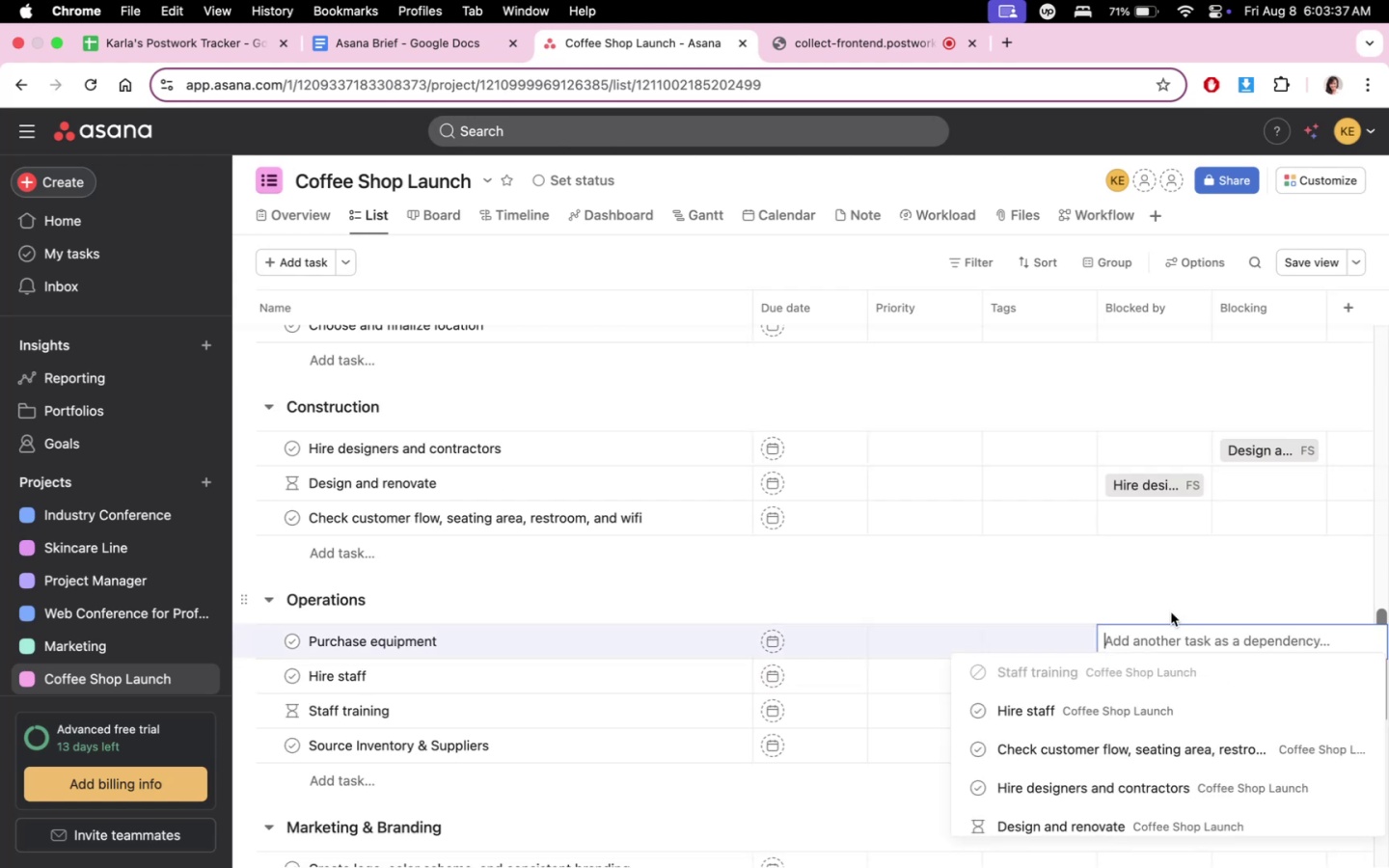 
wait(5.85)
 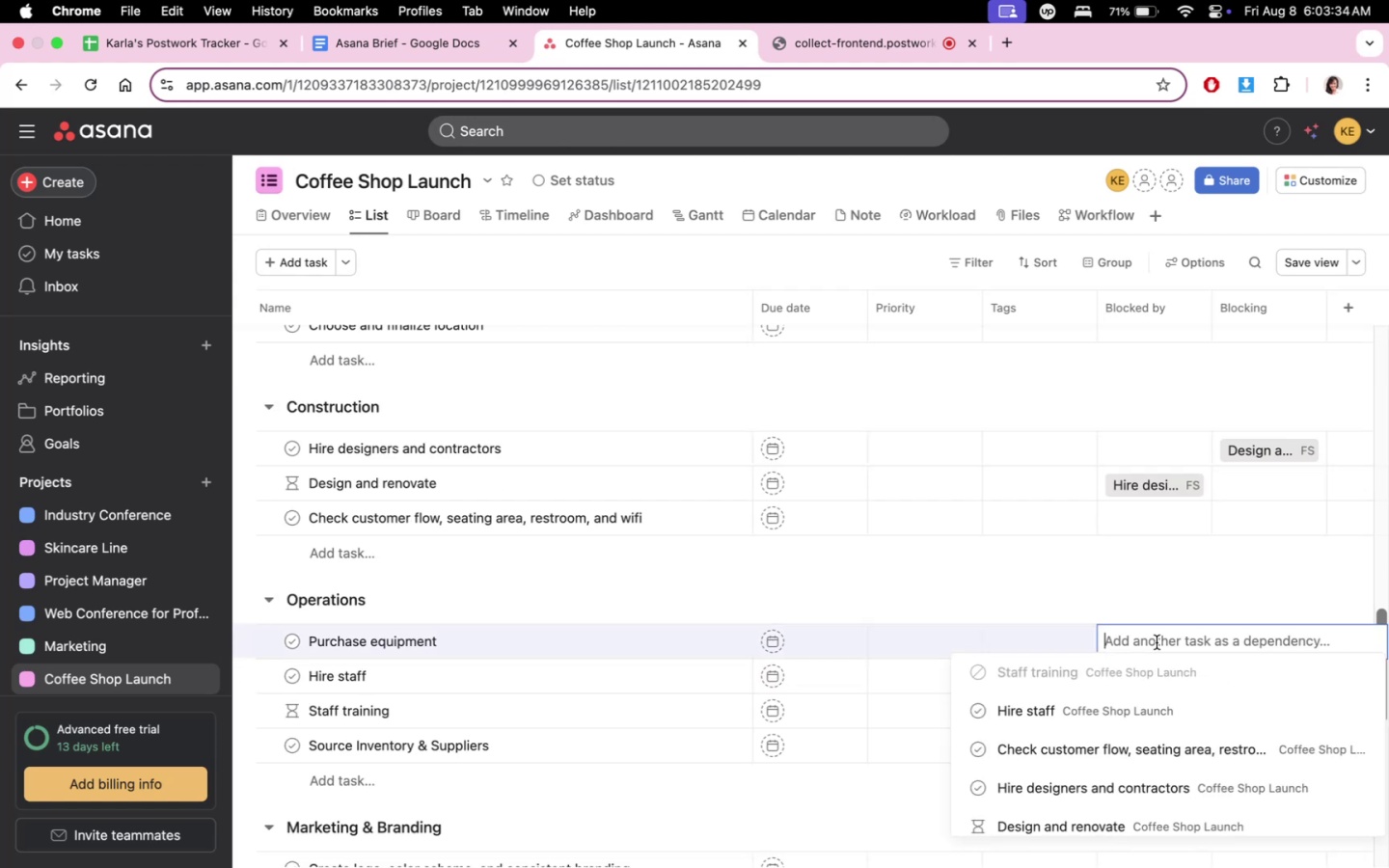 
left_click([1148, 827])
 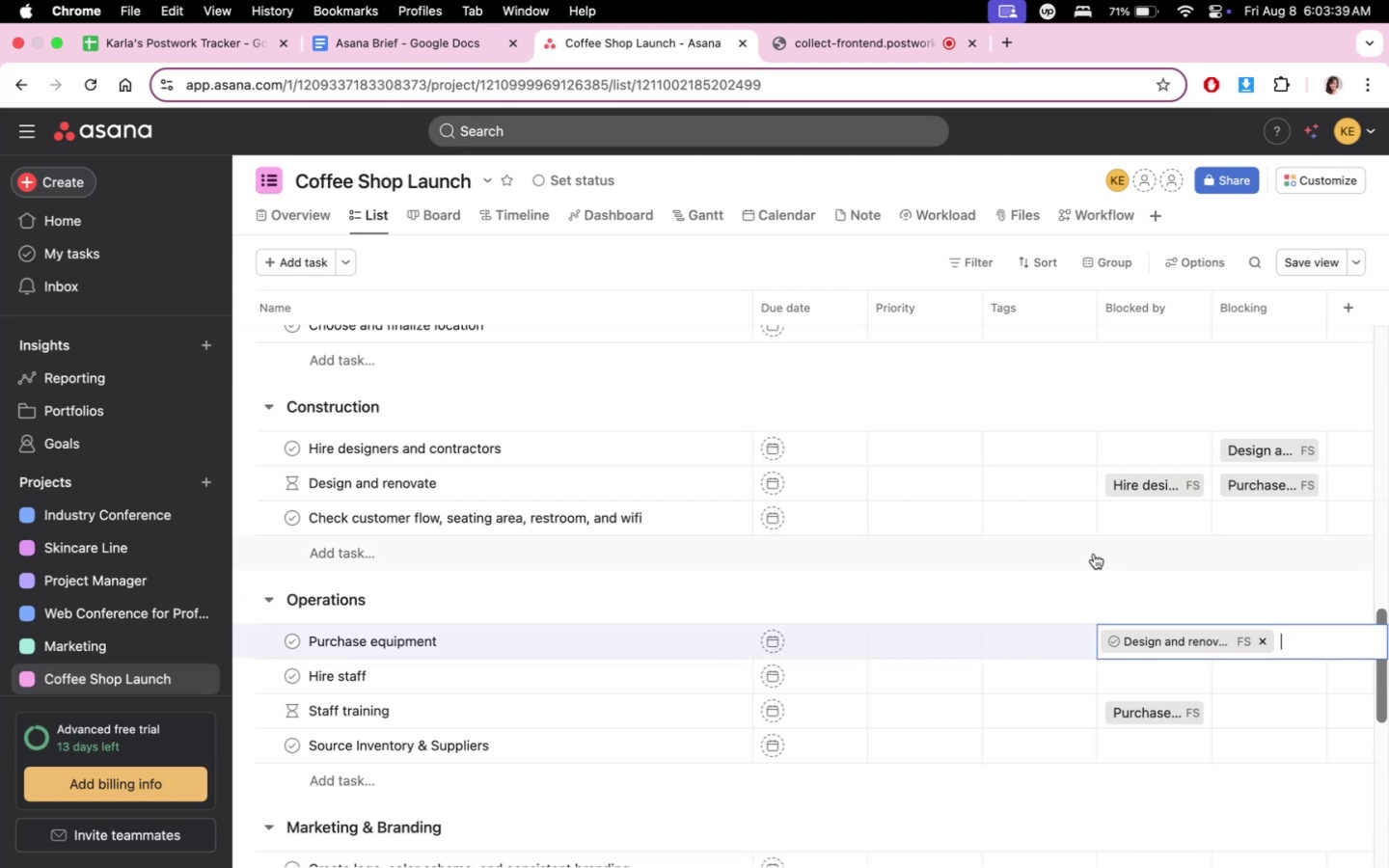 
double_click([1088, 552])
 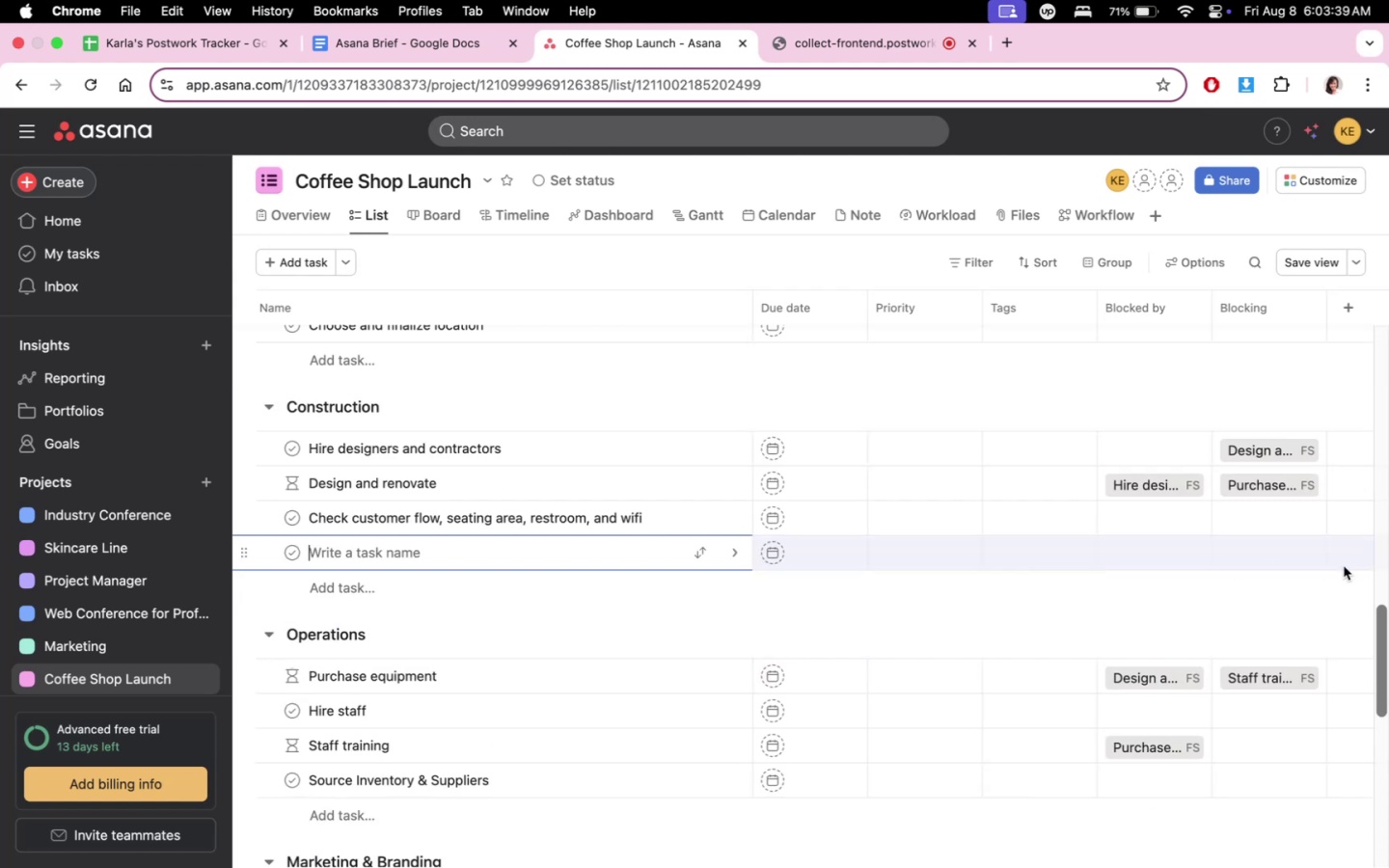 
scroll: coordinate [1254, 646], scroll_direction: down, amount: 4.0
 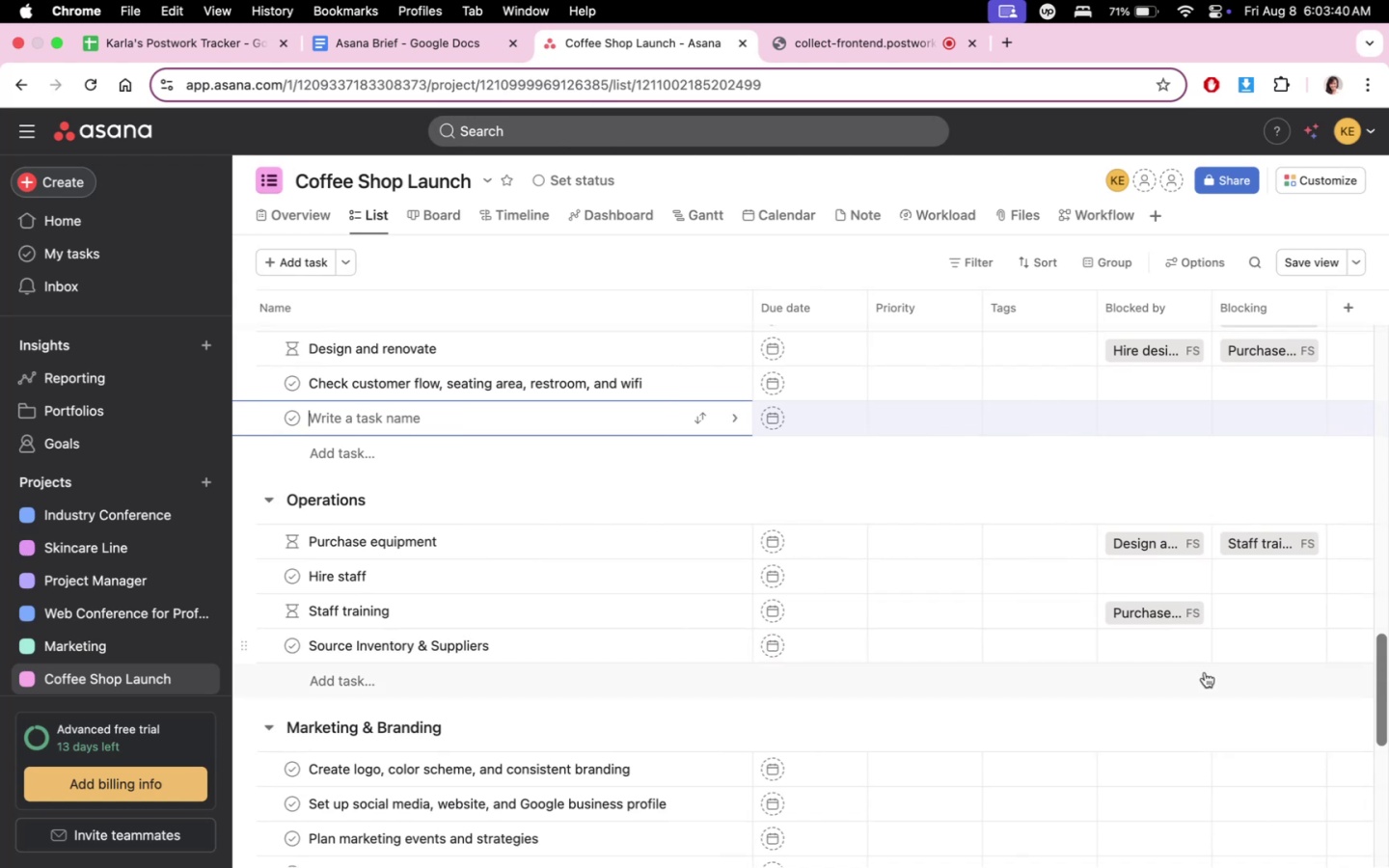 
scroll: coordinate [1190, 681], scroll_direction: up, amount: 3.0
 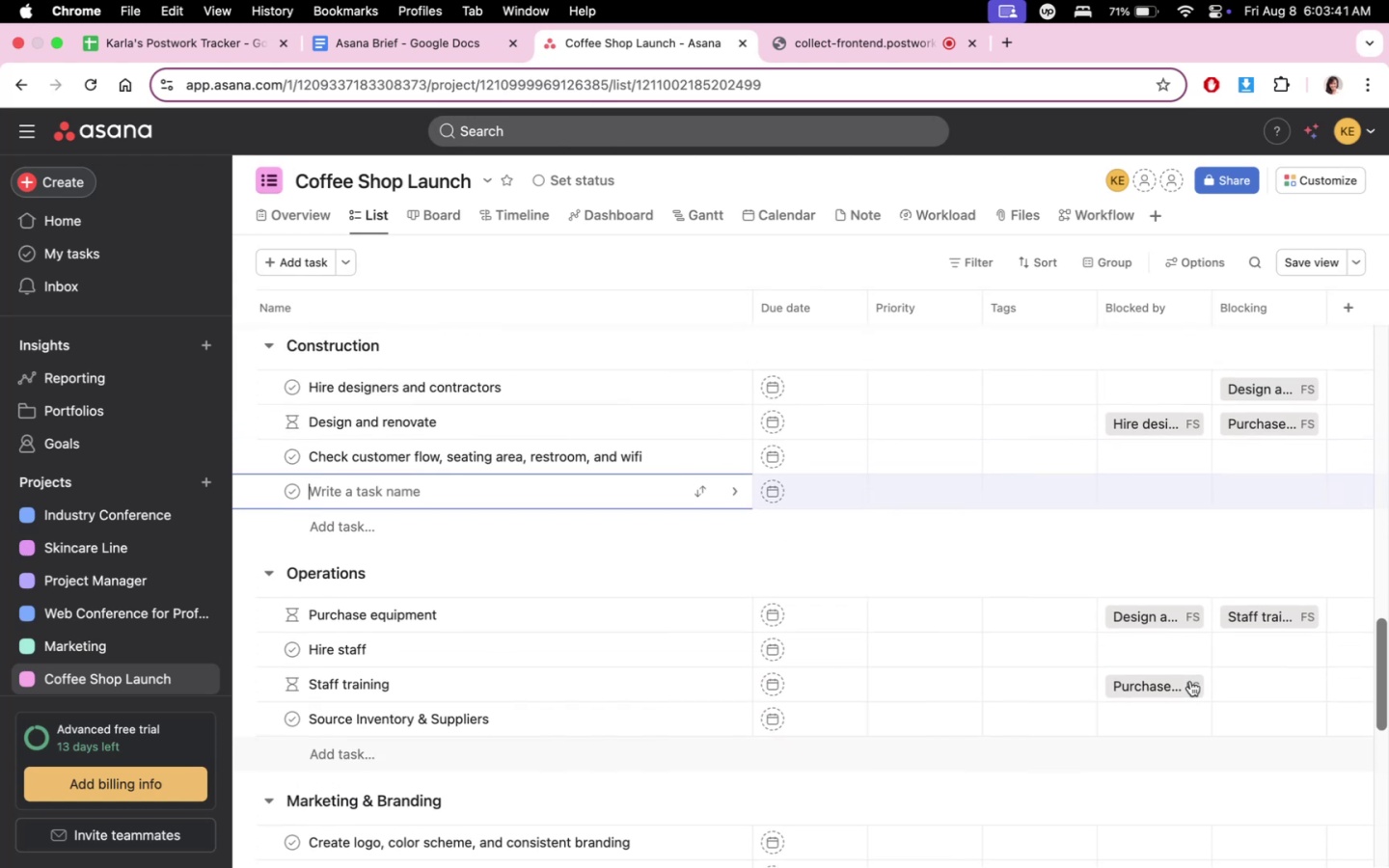 
scroll: coordinate [1215, 648], scroll_direction: down, amount: 4.0
 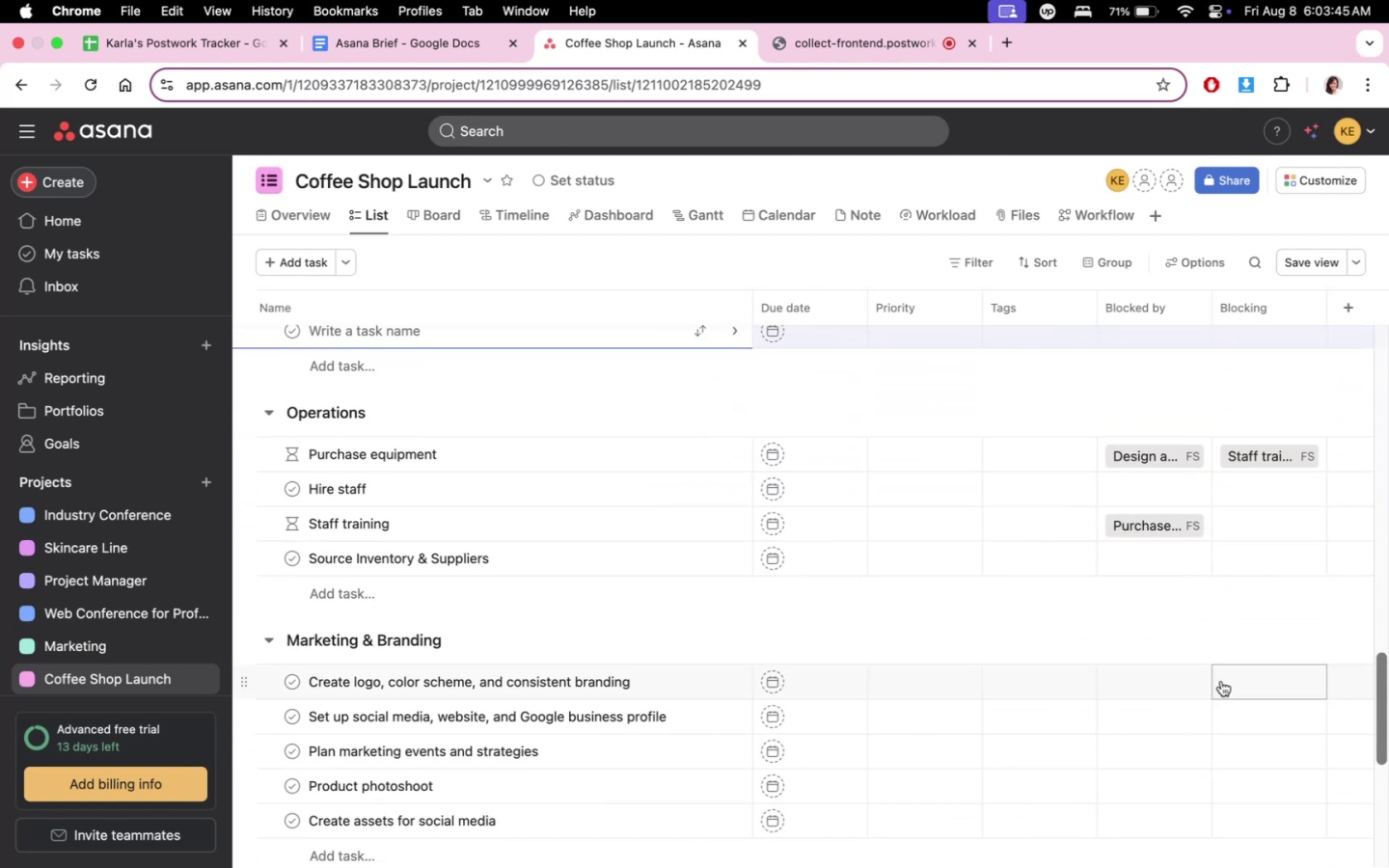 
scroll: coordinate [1226, 668], scroll_direction: up, amount: 9.0
 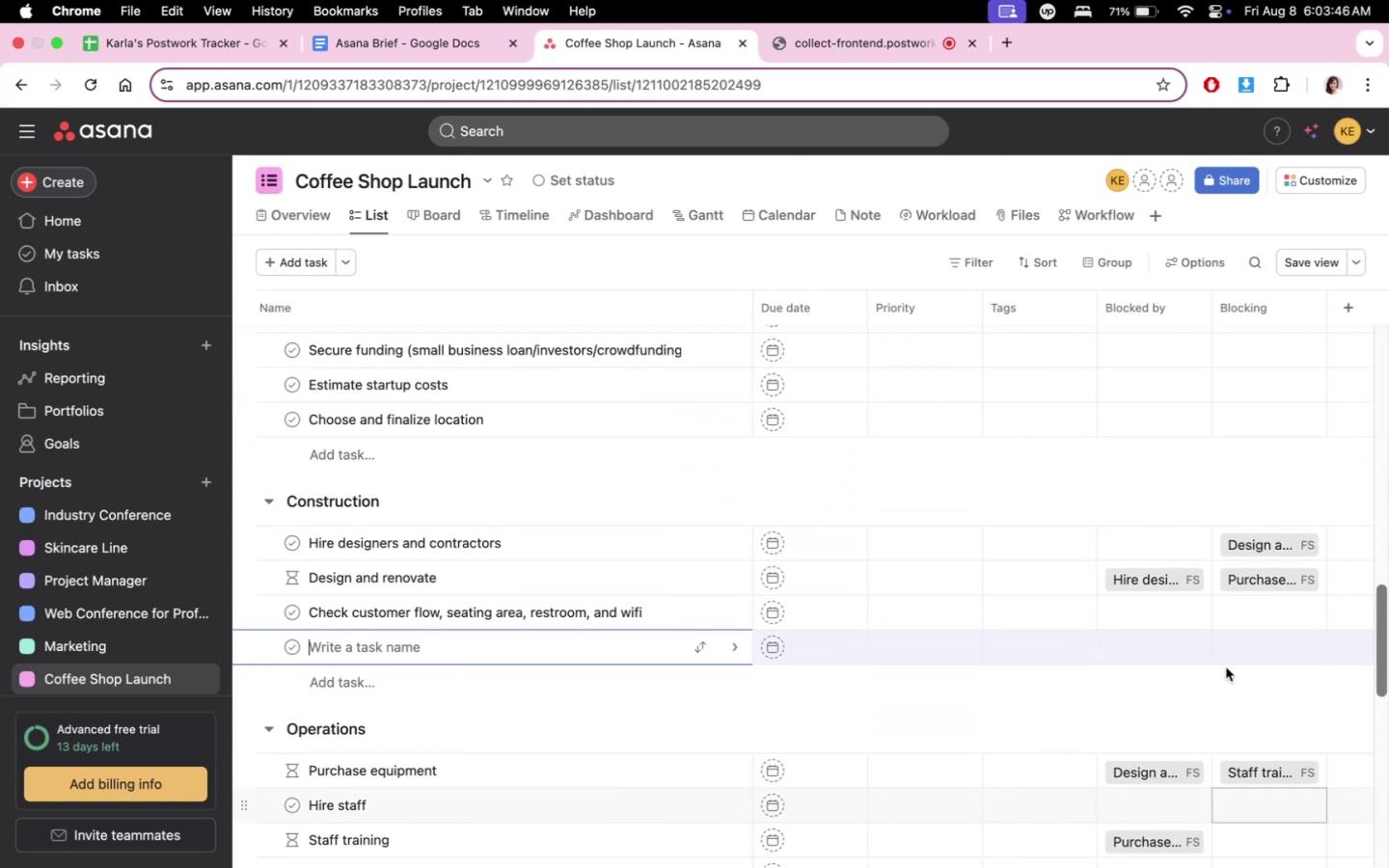 
scroll: coordinate [1226, 667], scroll_direction: down, amount: 4.0
 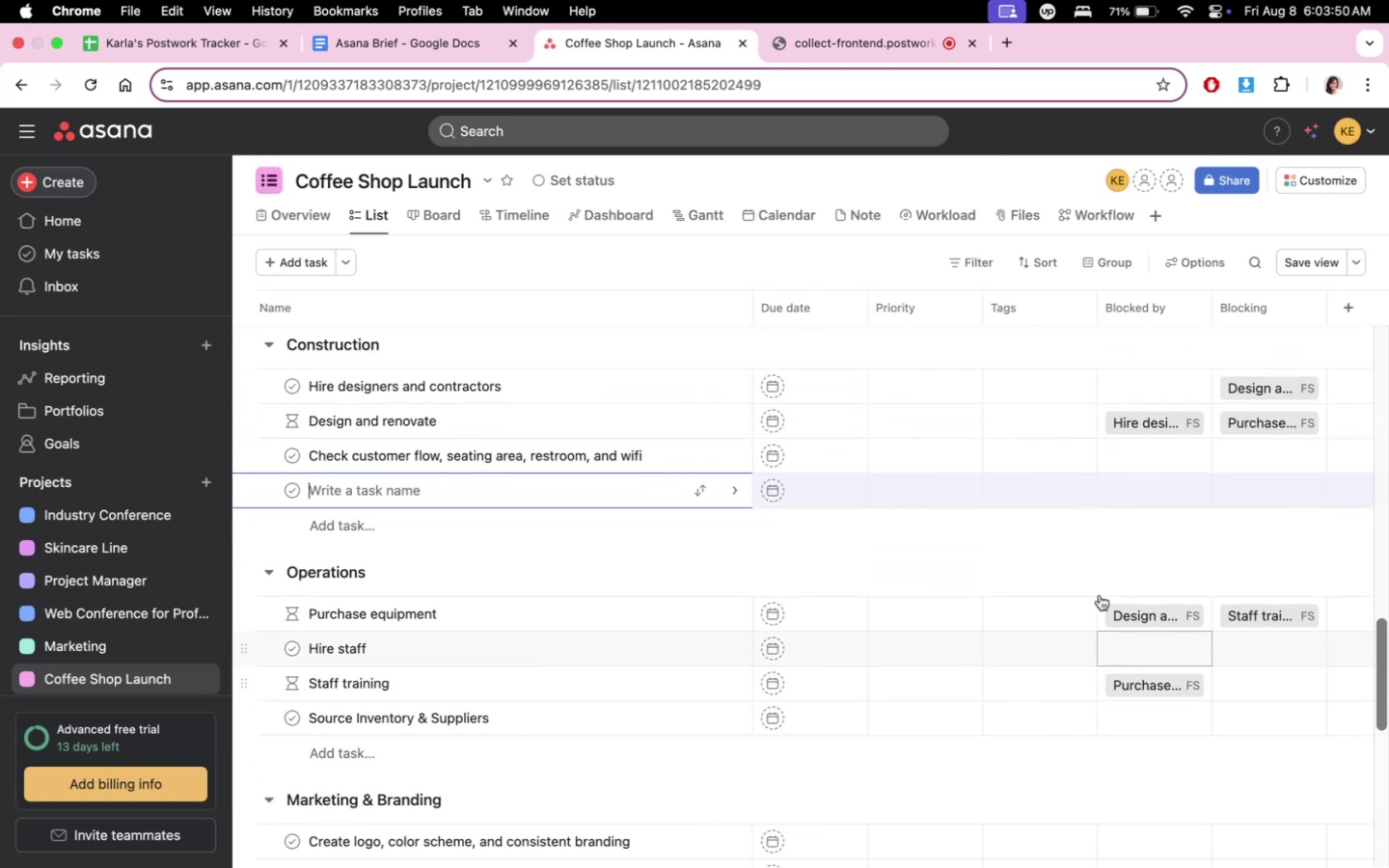 
left_click([906, 41])
 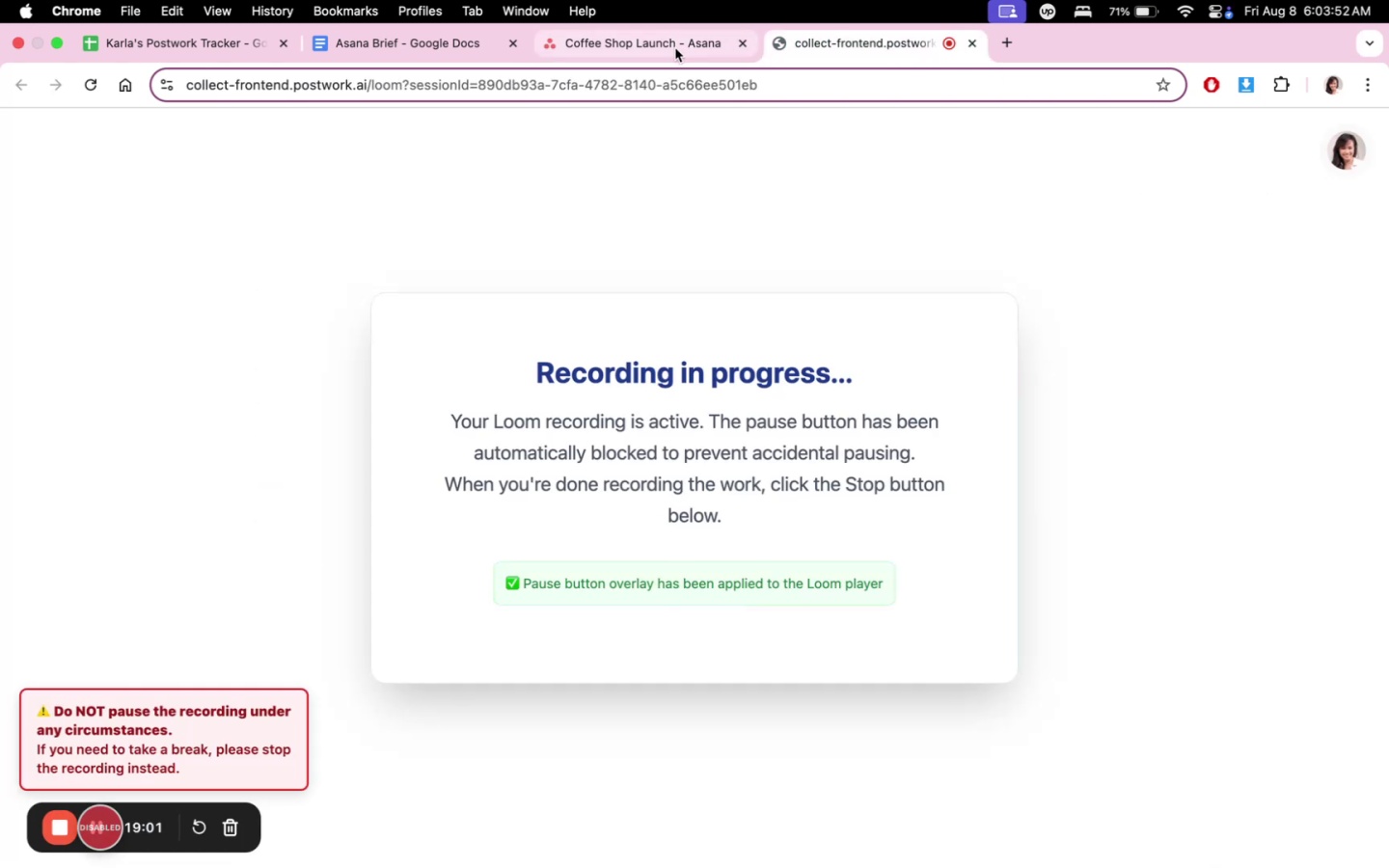 
left_click([675, 48])
 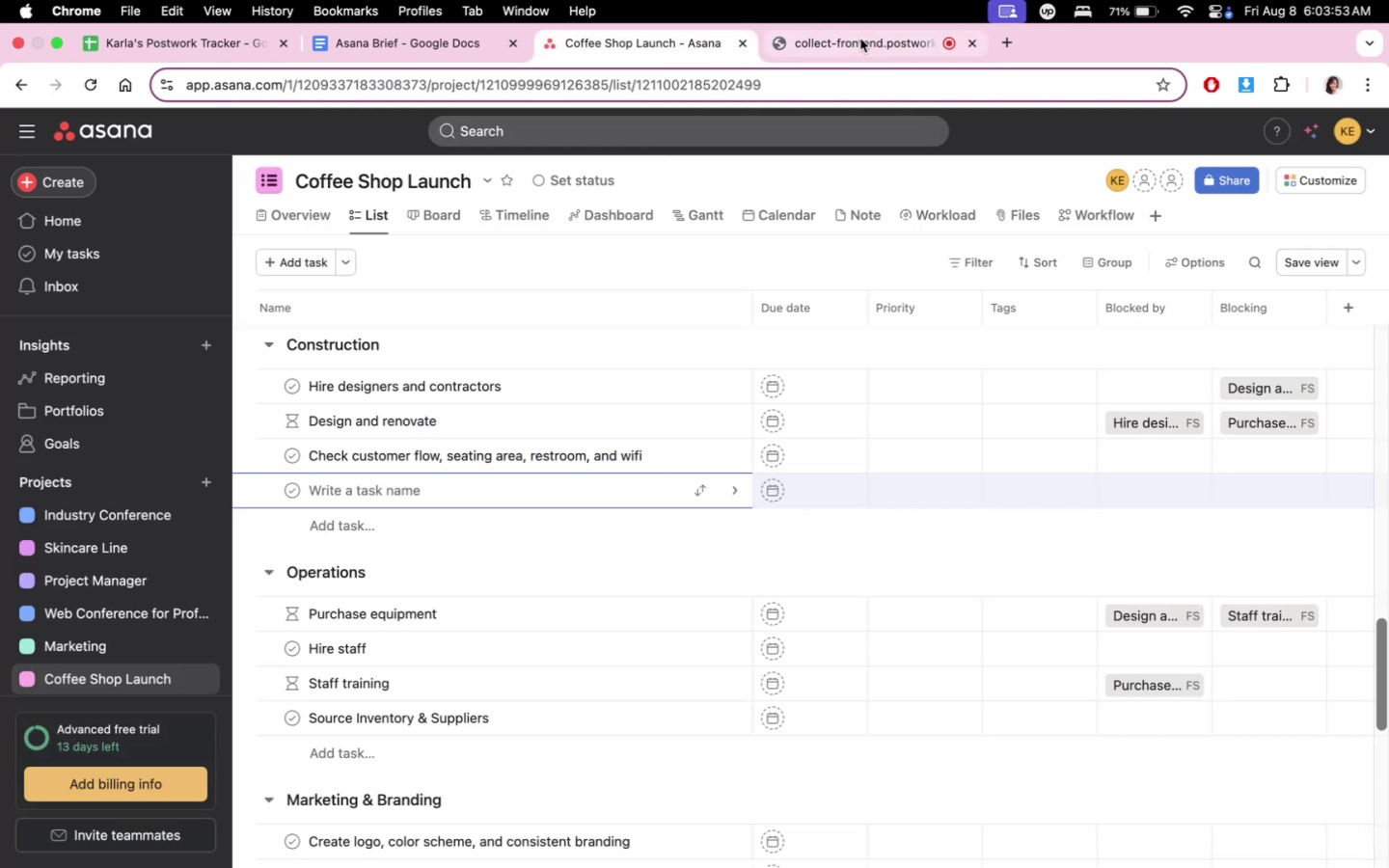 
left_click([860, 39])
 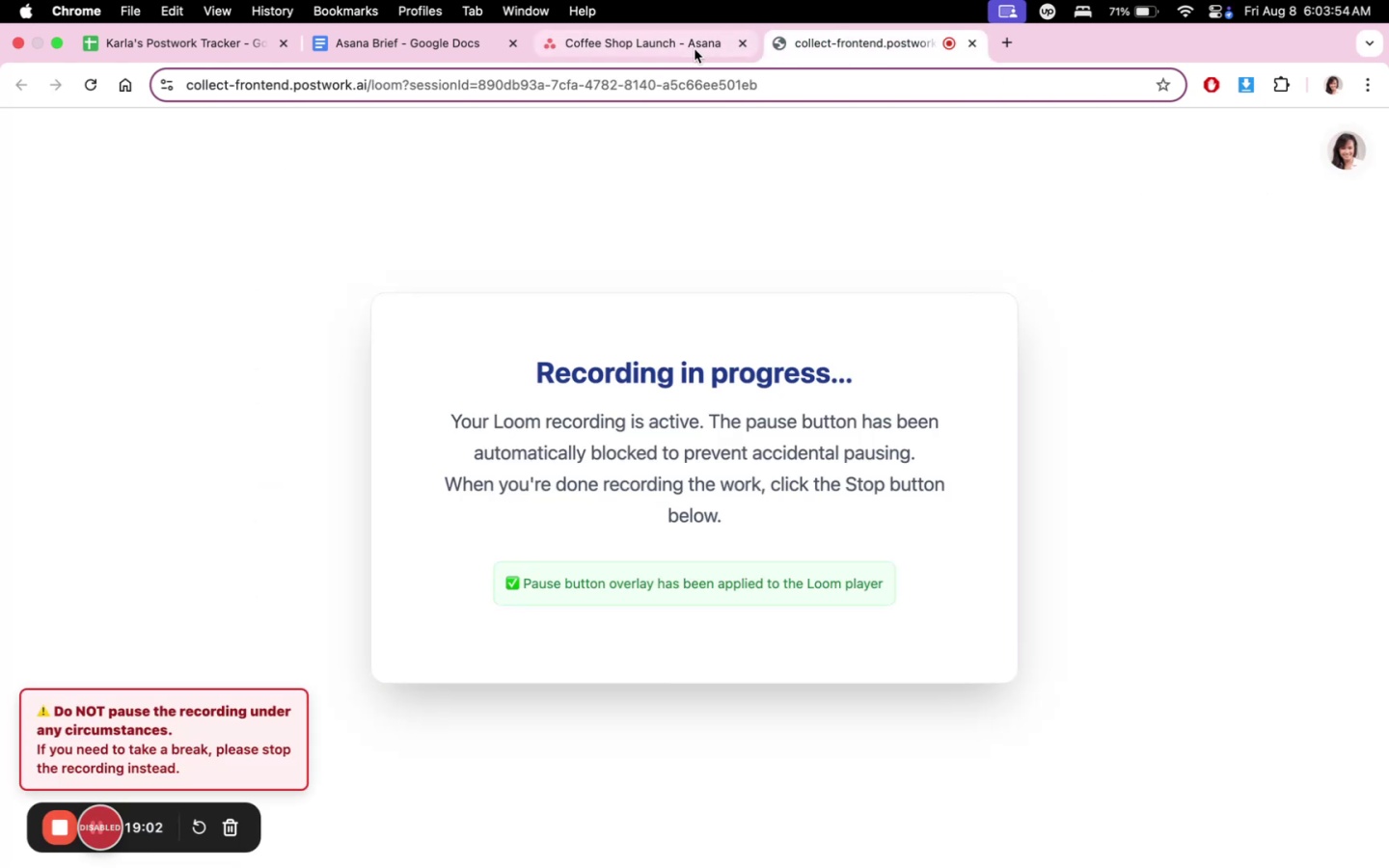 
double_click([694, 49])
 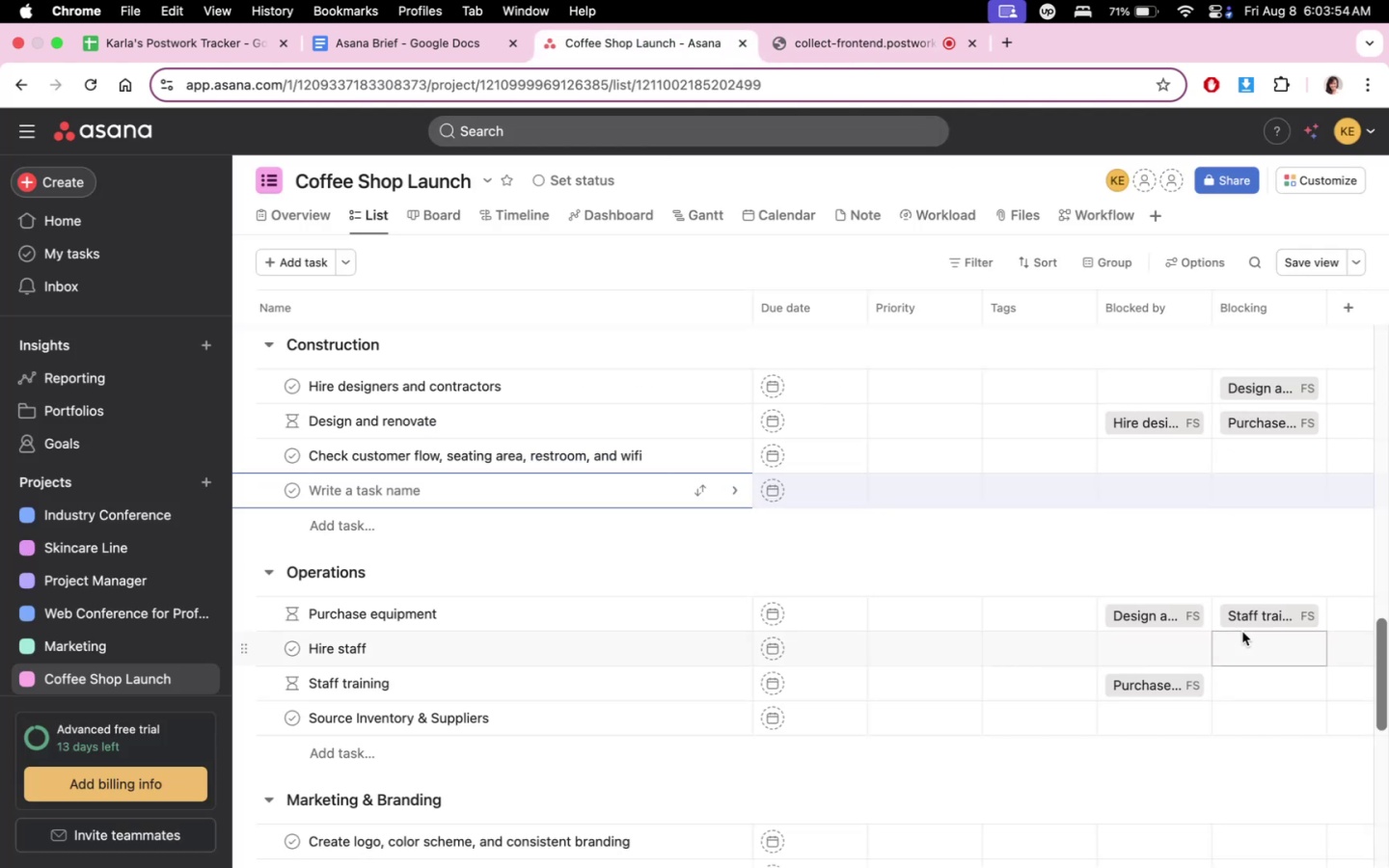 
scroll: coordinate [1244, 408], scroll_direction: down, amount: 10.0
 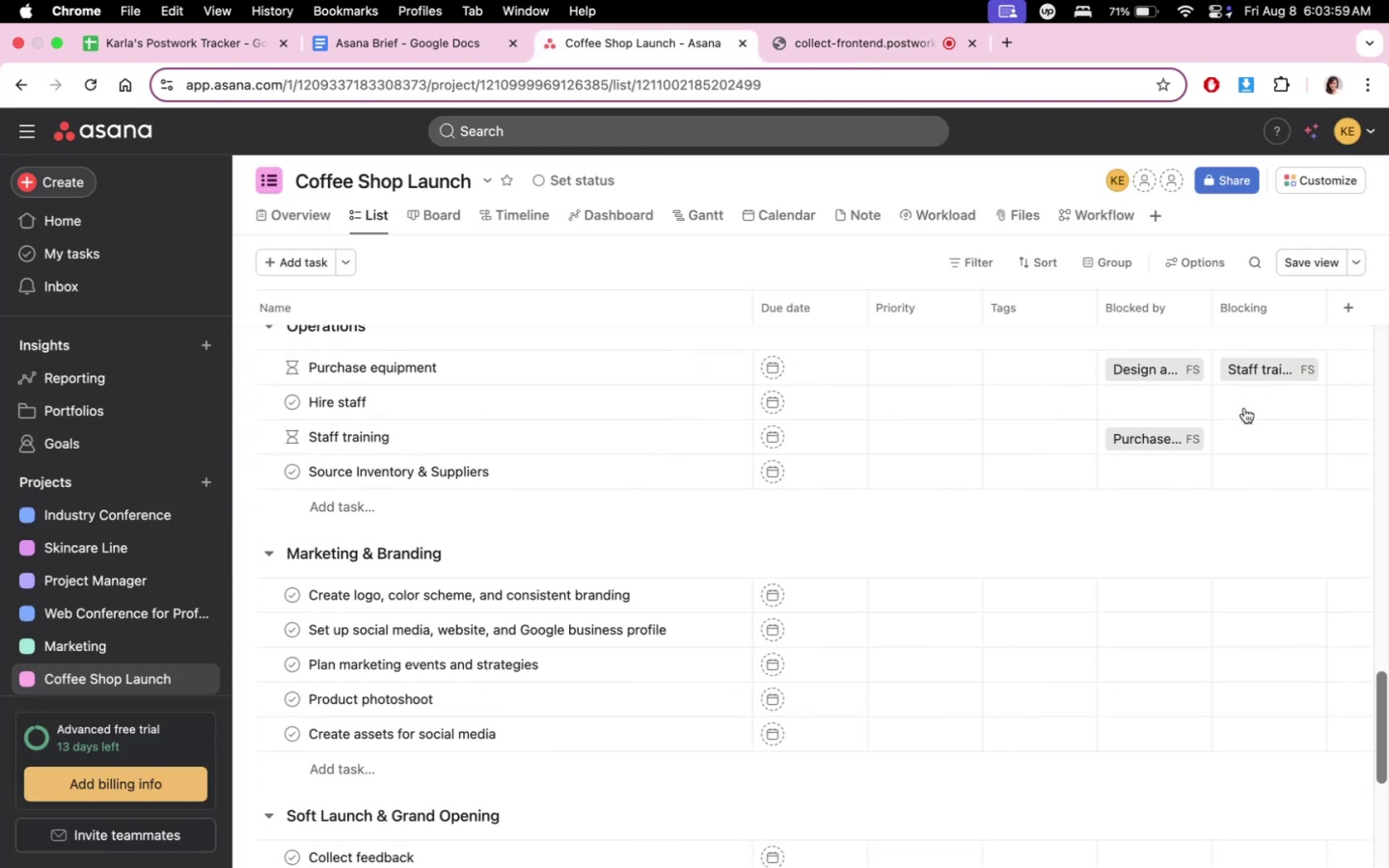 
scroll: coordinate [1244, 408], scroll_direction: up, amount: 6.0
 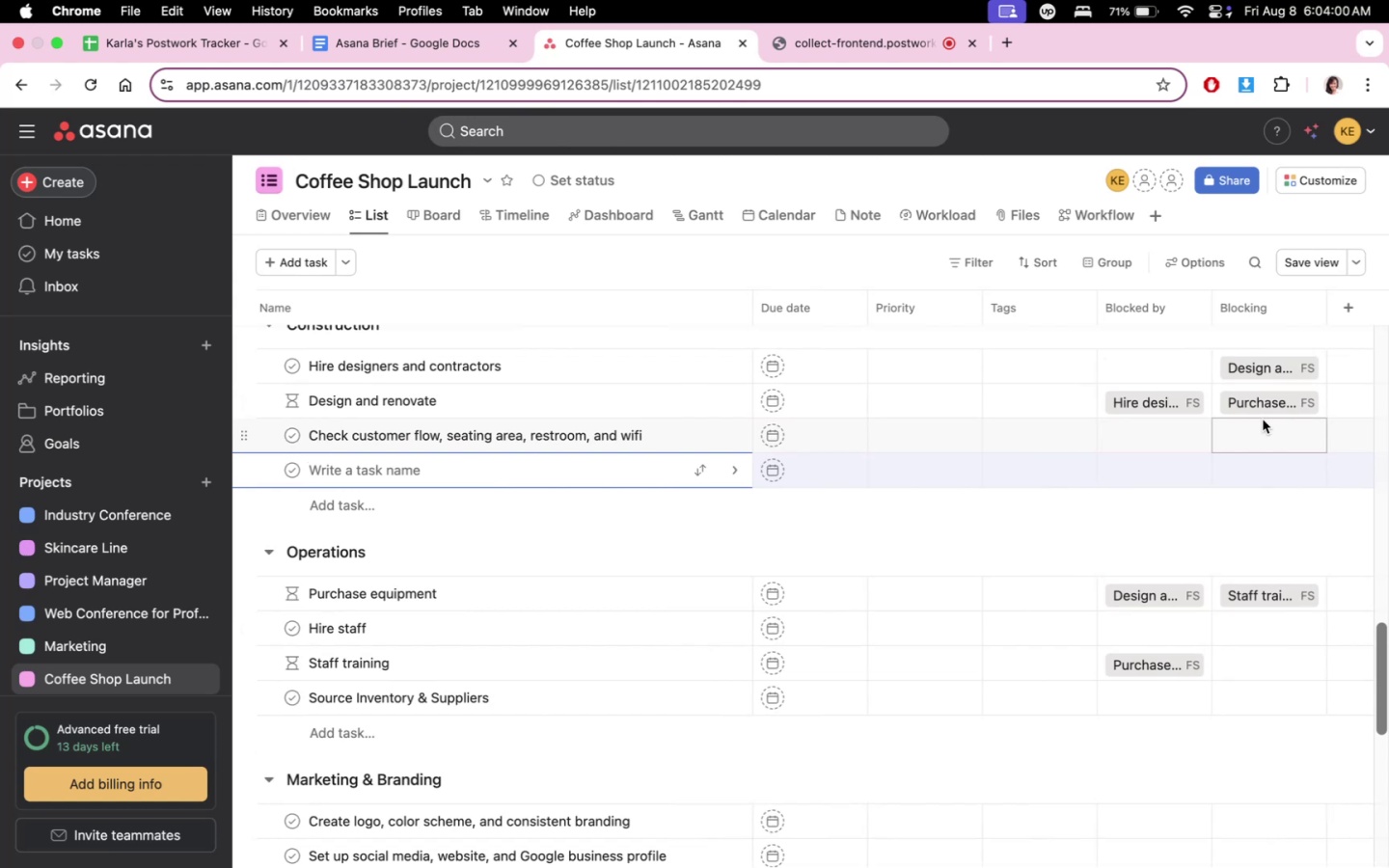 
scroll: coordinate [1264, 449], scroll_direction: down, amount: 3.0
 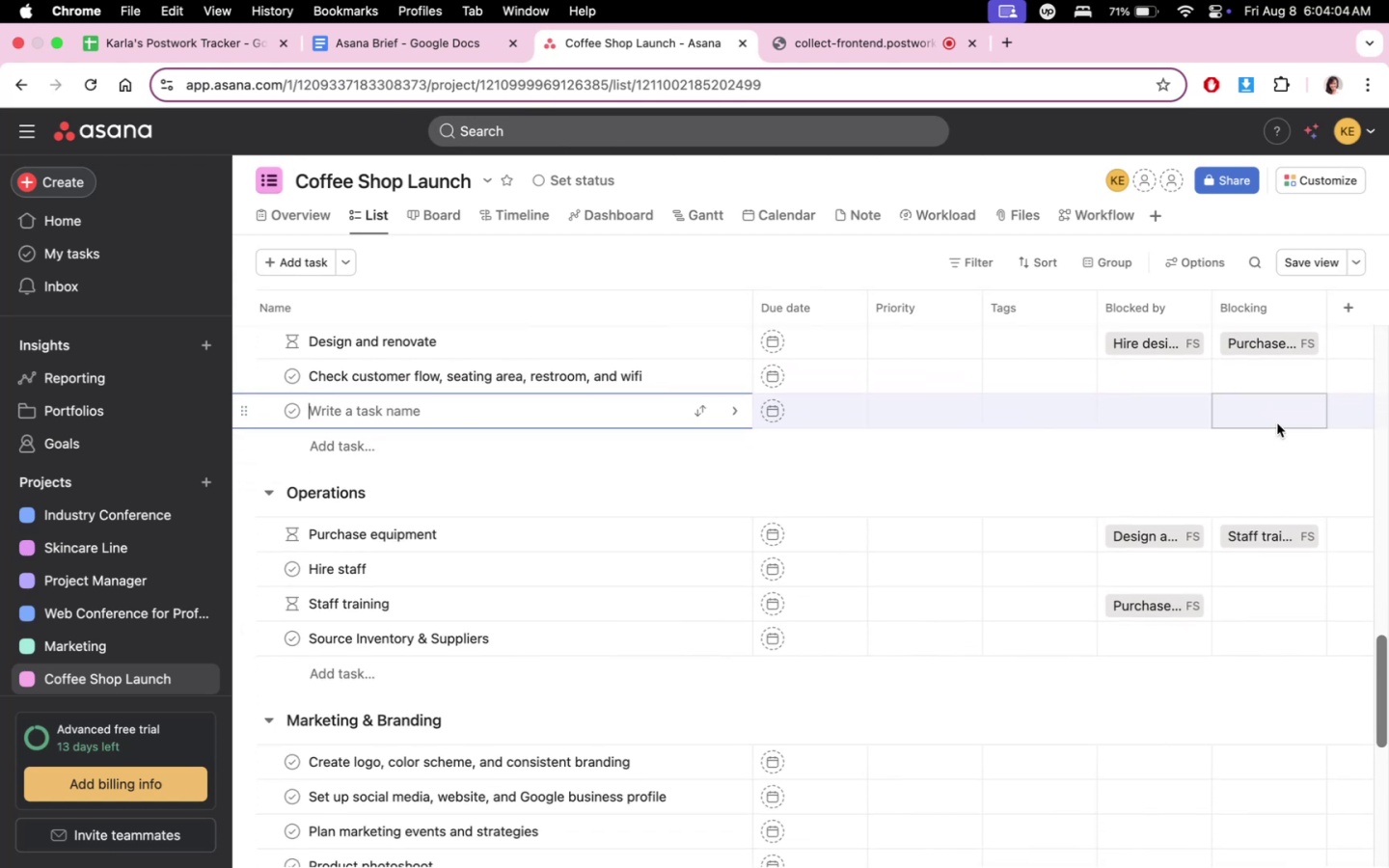 
wait(8.02)
 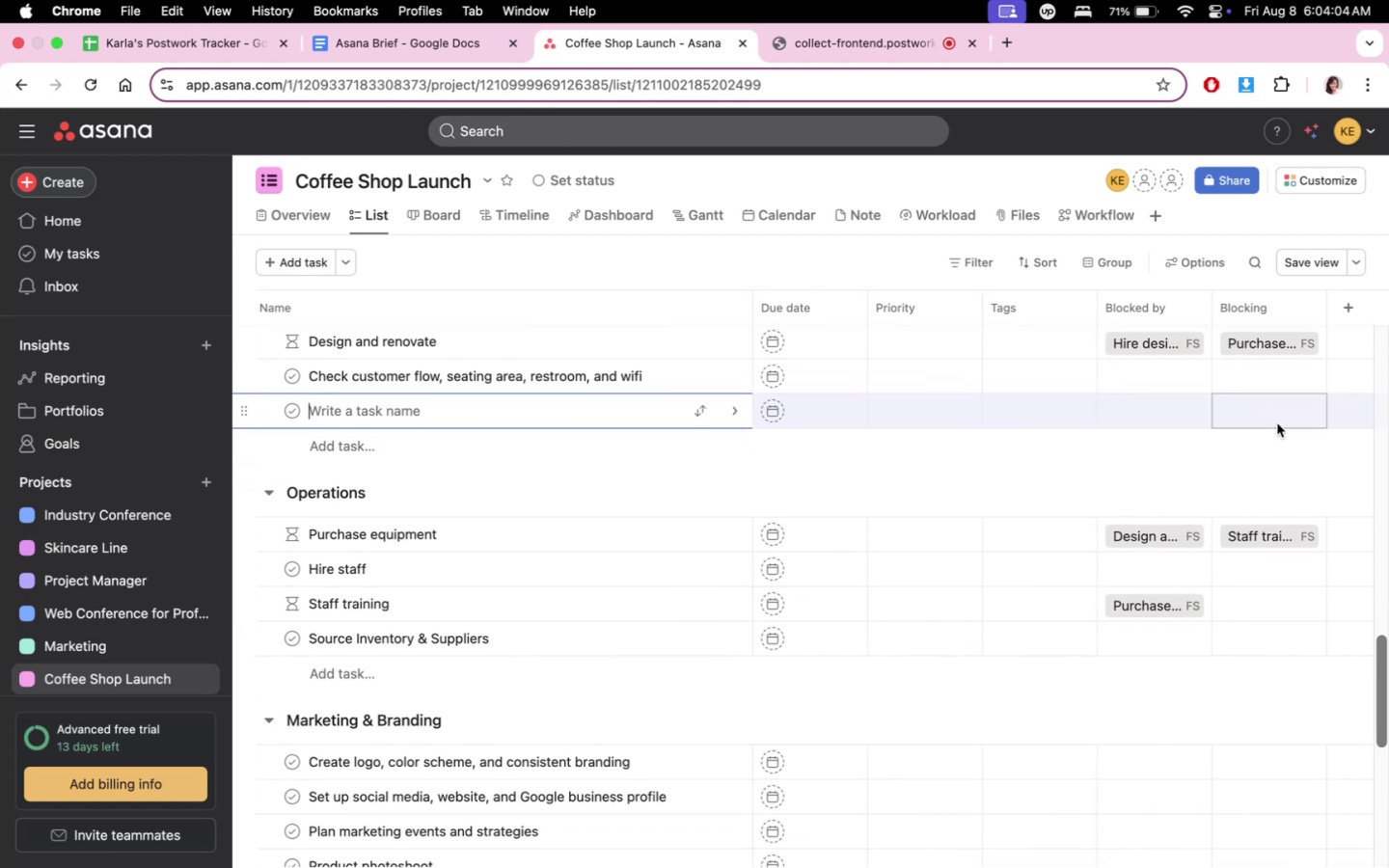 
scroll: coordinate [1003, 688], scroll_direction: up, amount: 18.0
 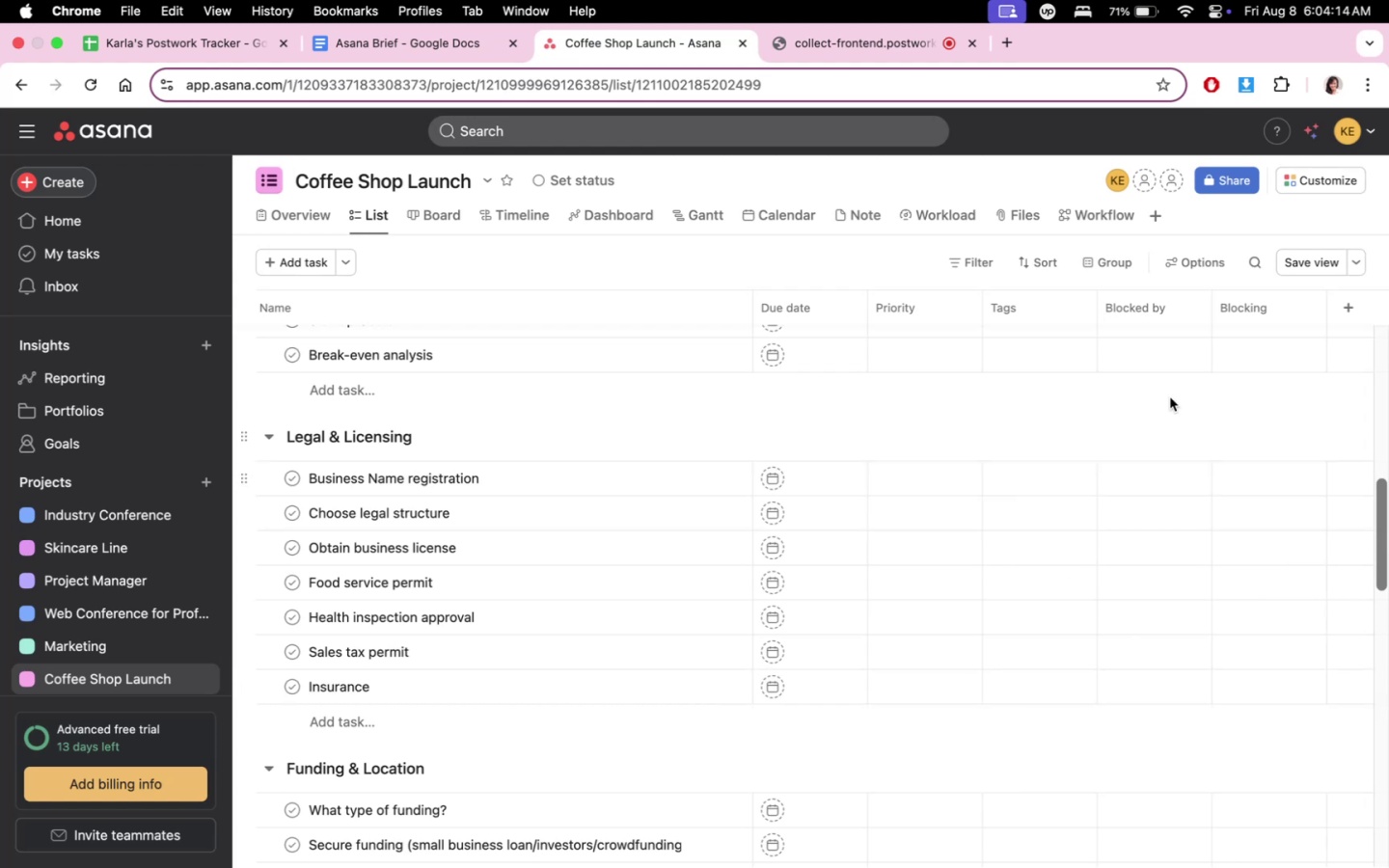 
wait(6.29)
 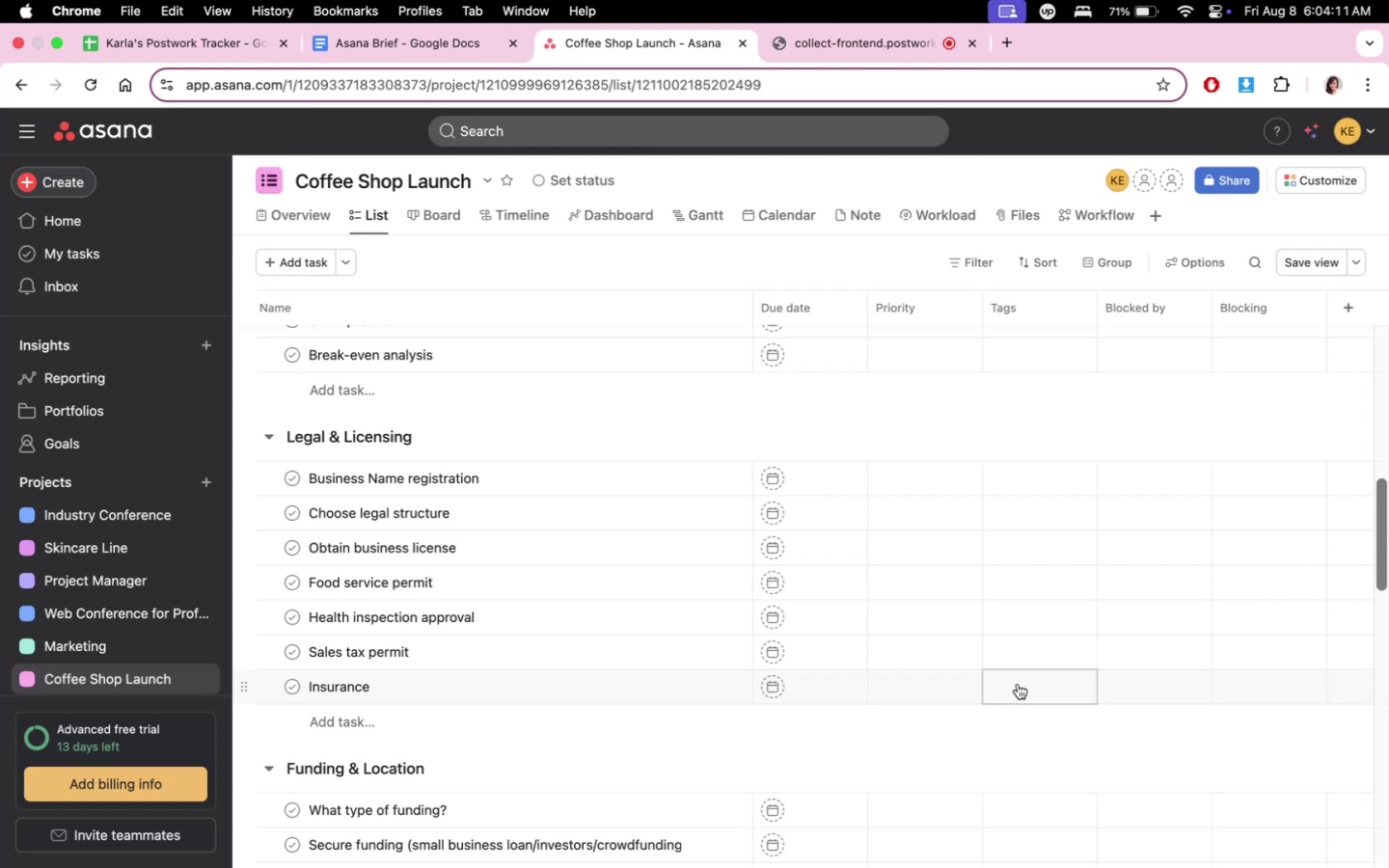 
left_click([1060, 474])
 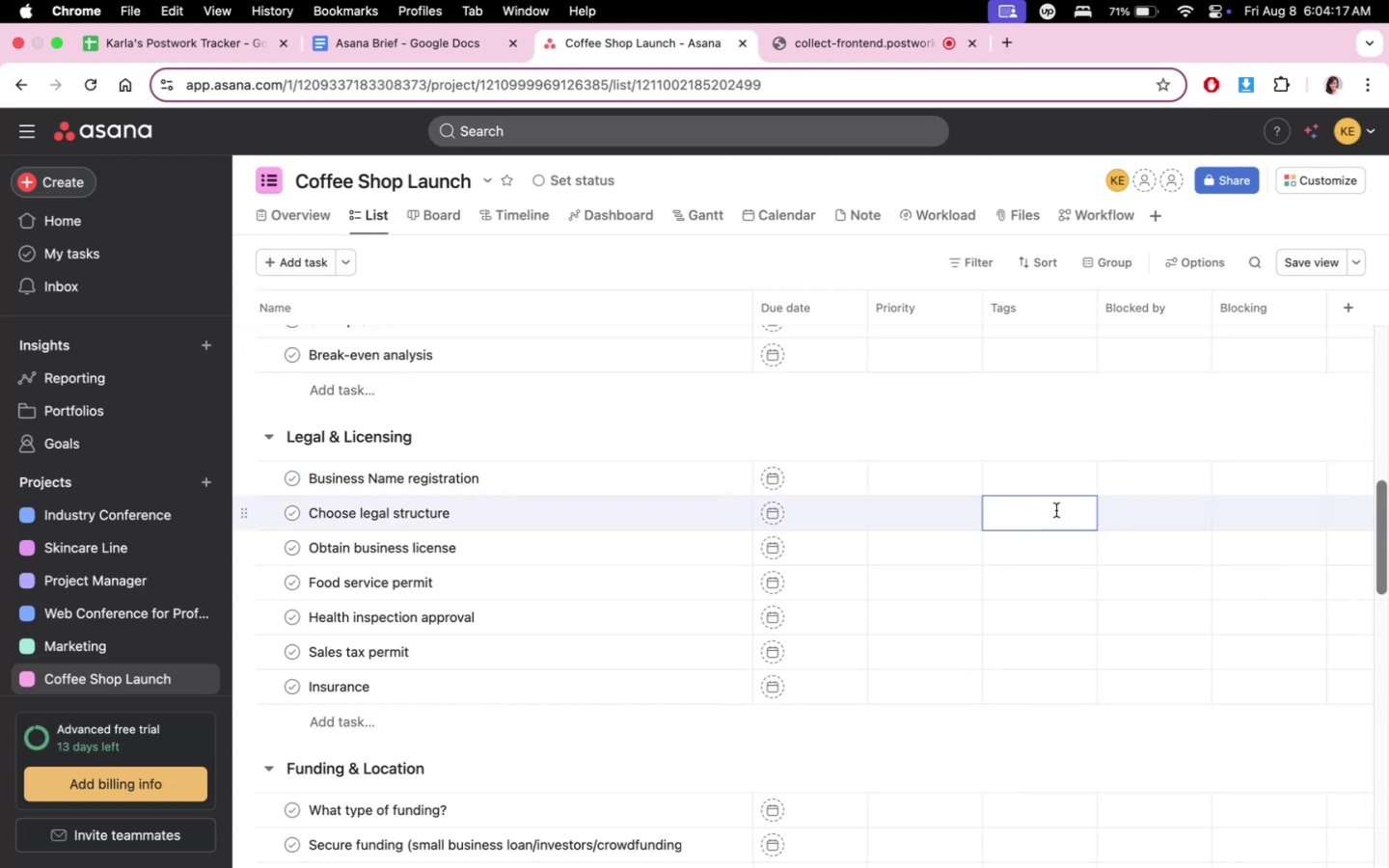 
double_click([1061, 487])
 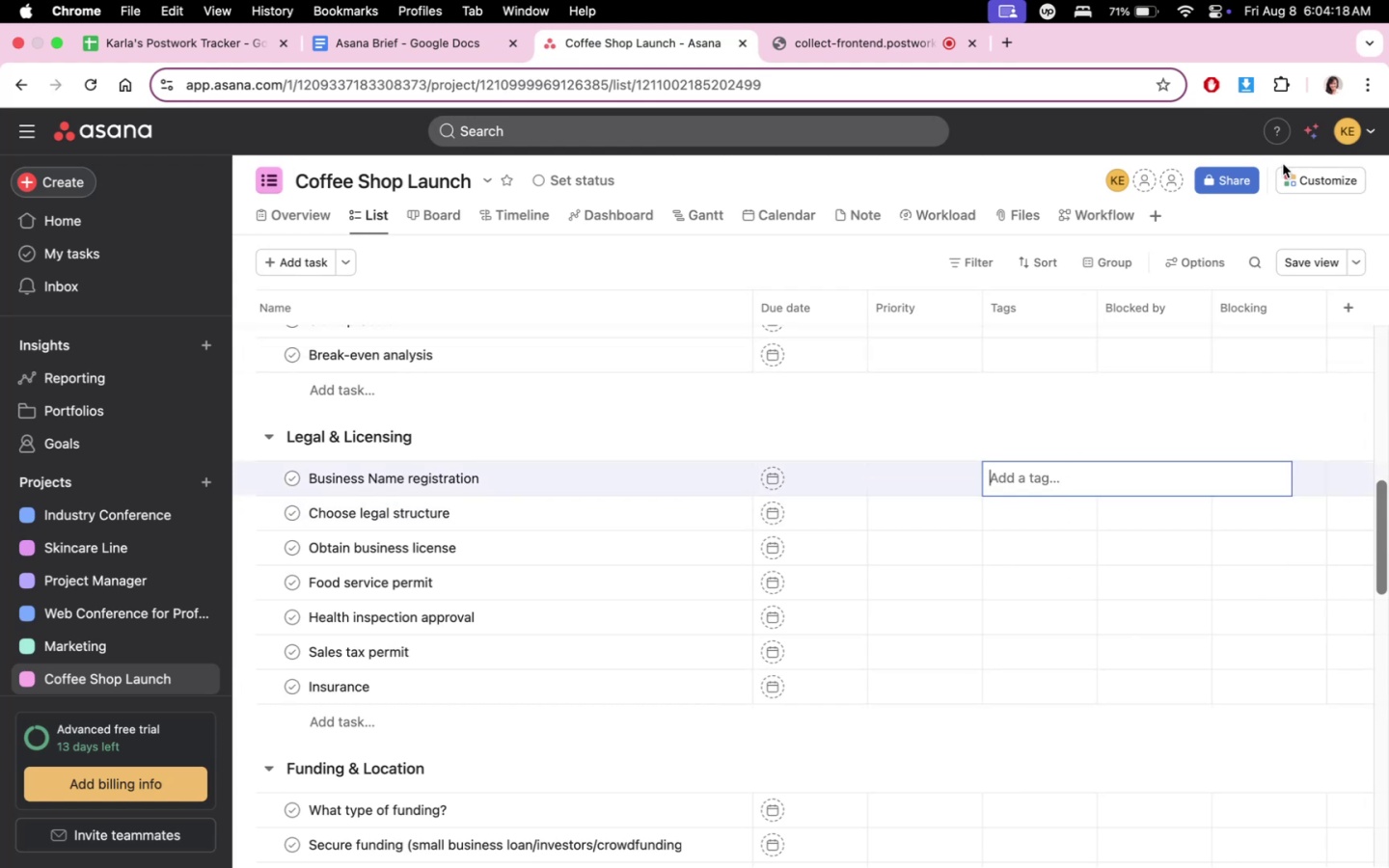 
left_click([1306, 137])
 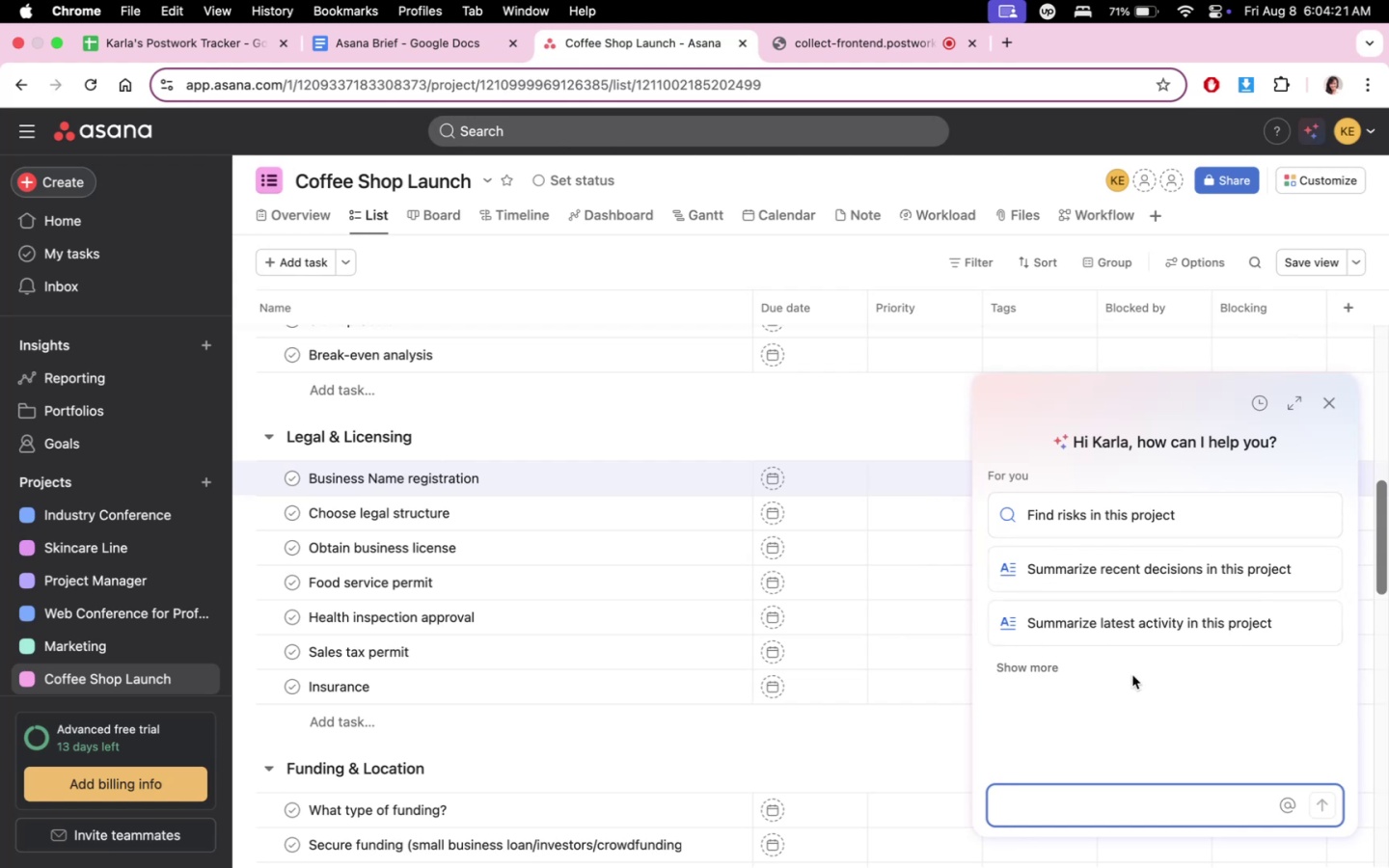 
left_click([1013, 667])
 